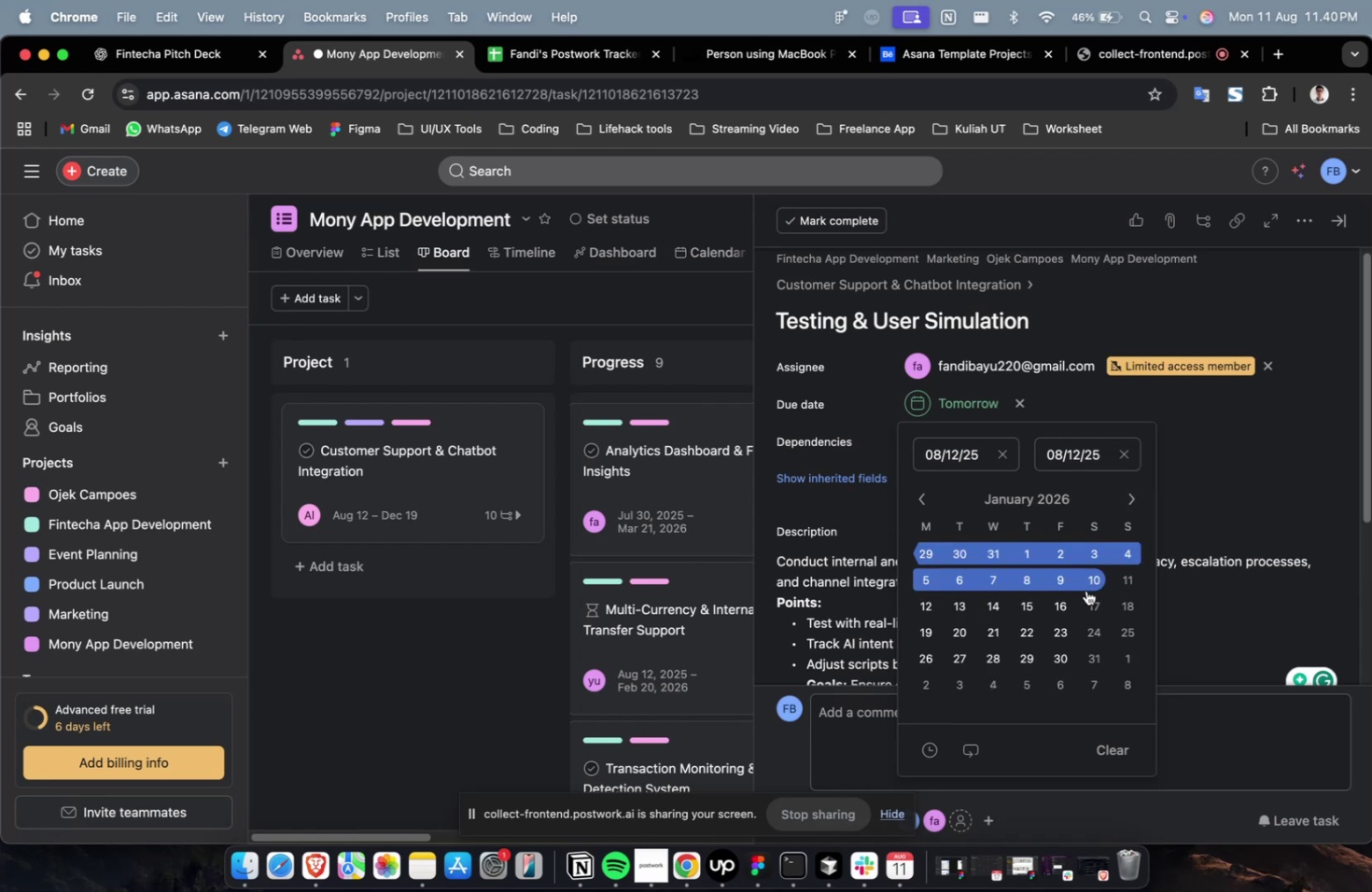 
triple_click([1085, 590])
 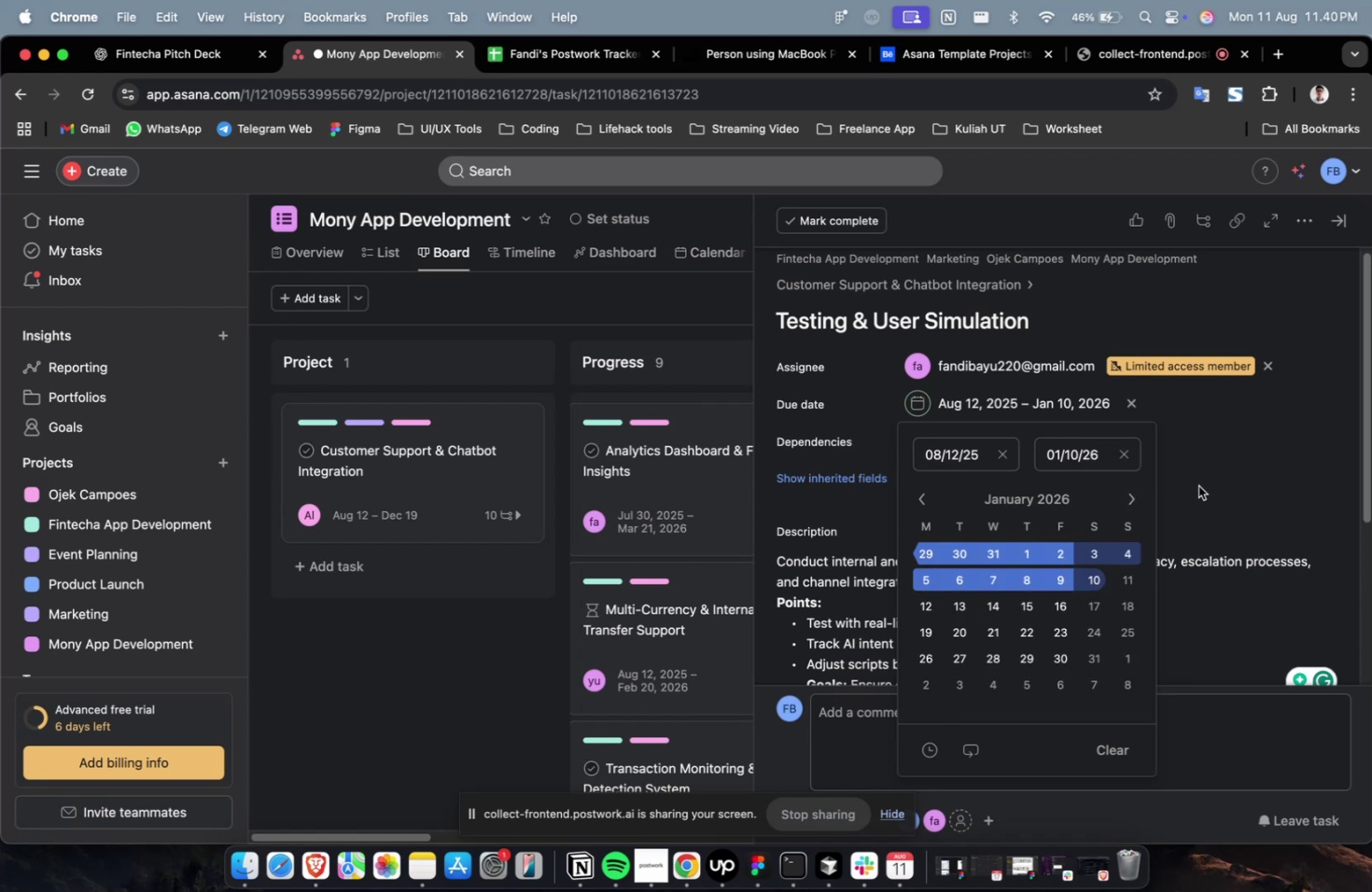 
triple_click([1206, 473])
 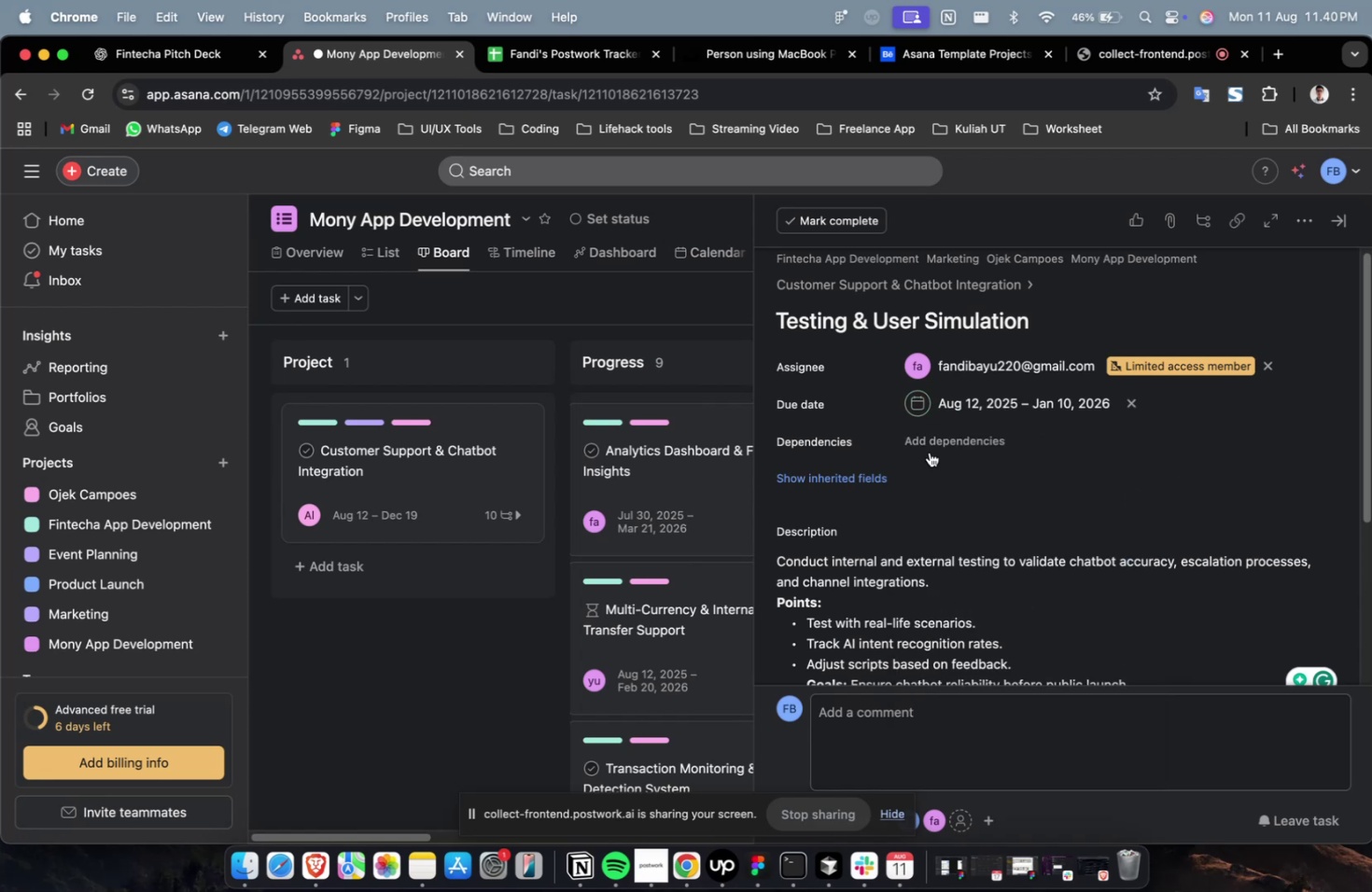 
triple_click([930, 452])
 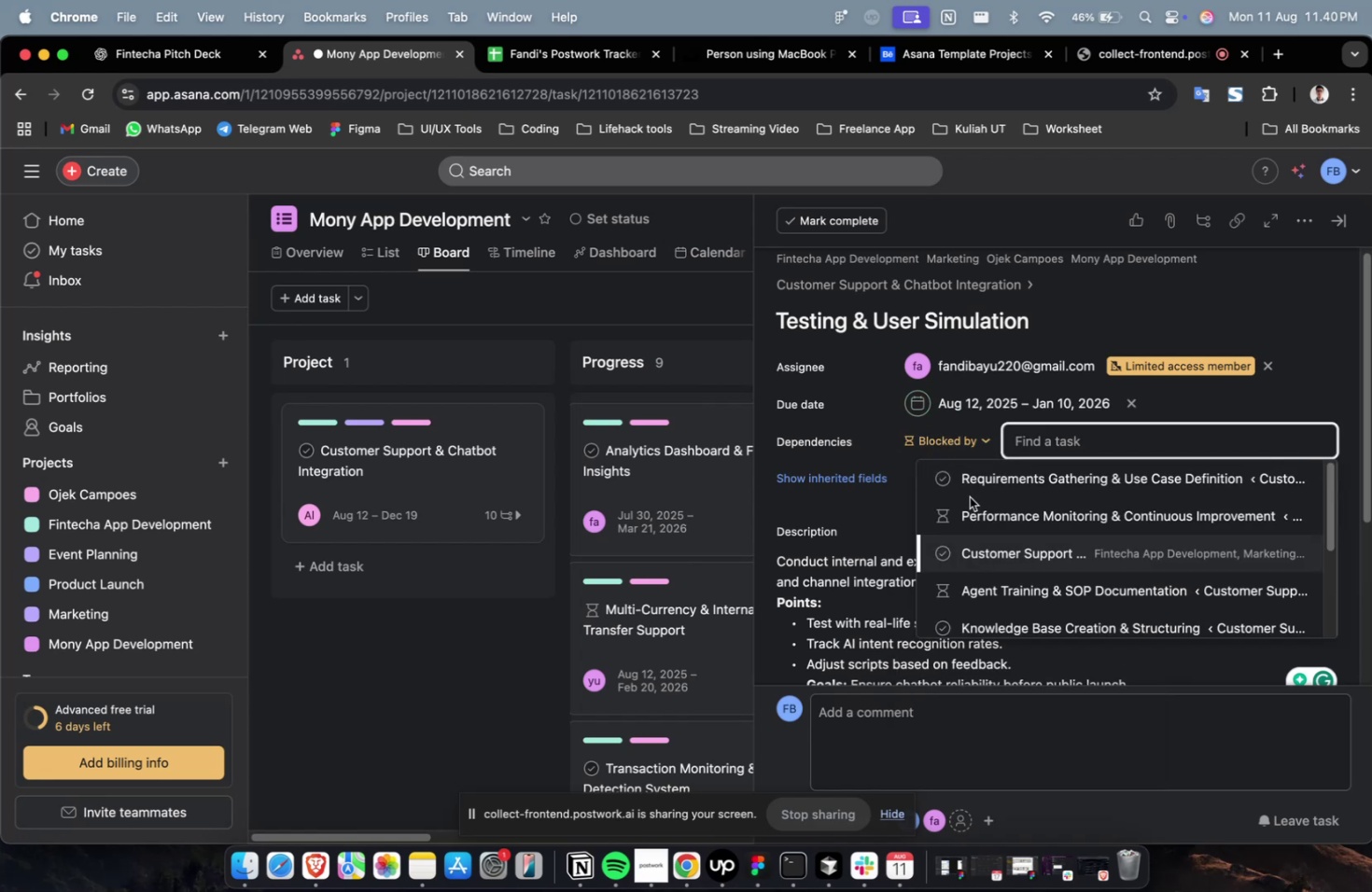 
left_click([976, 509])
 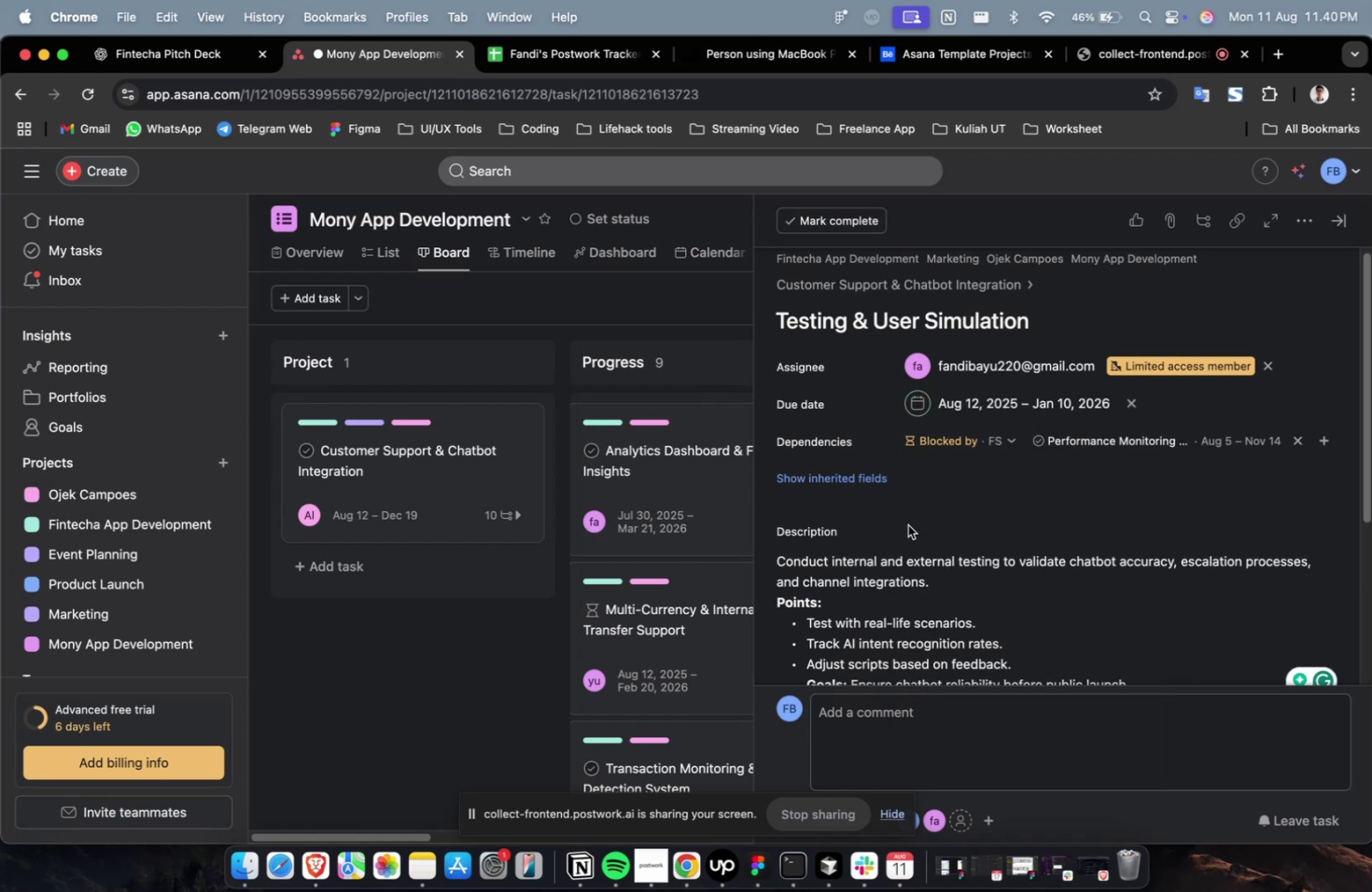 
mouse_move([878, 505])
 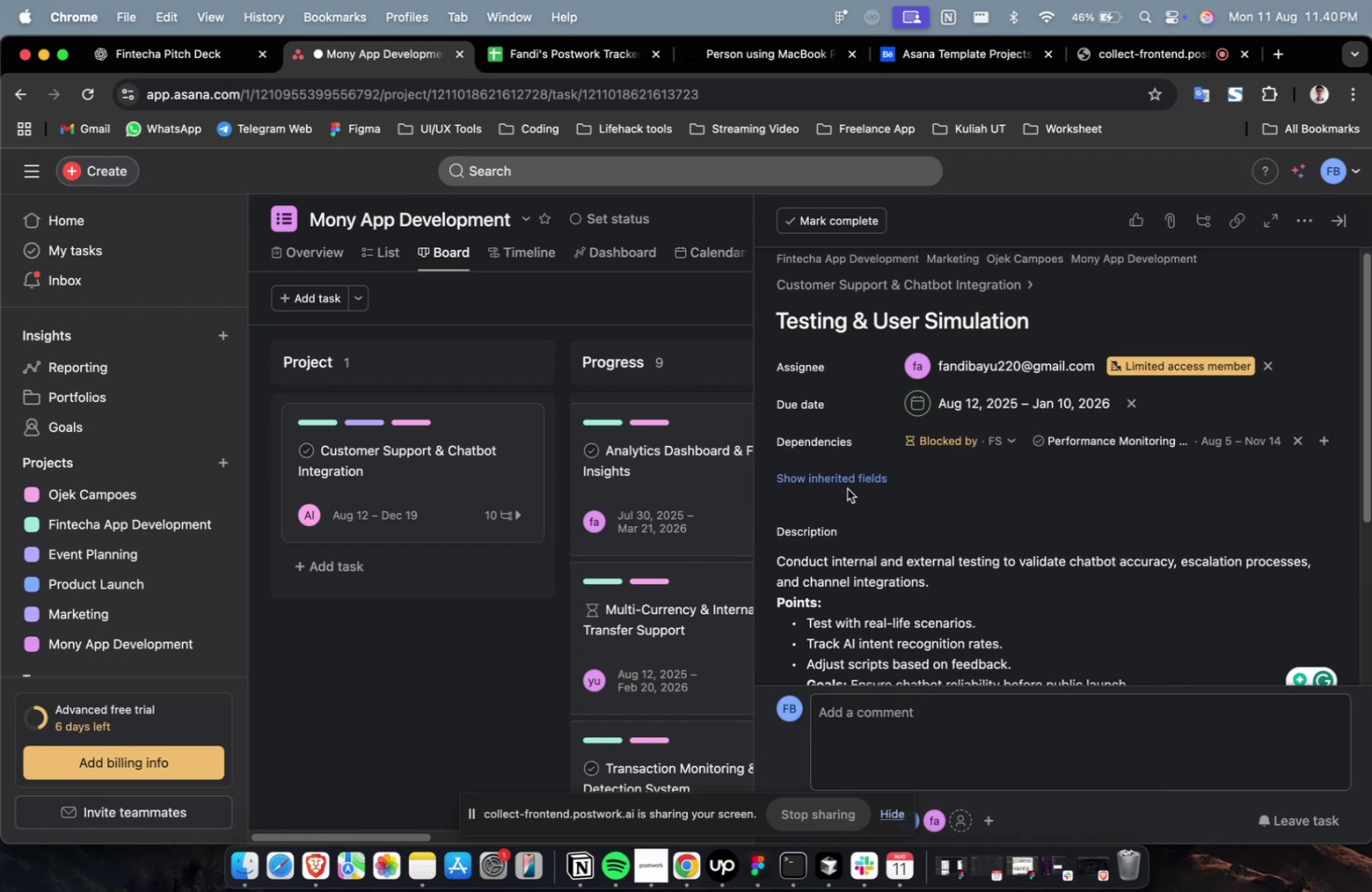 
left_click([847, 488])
 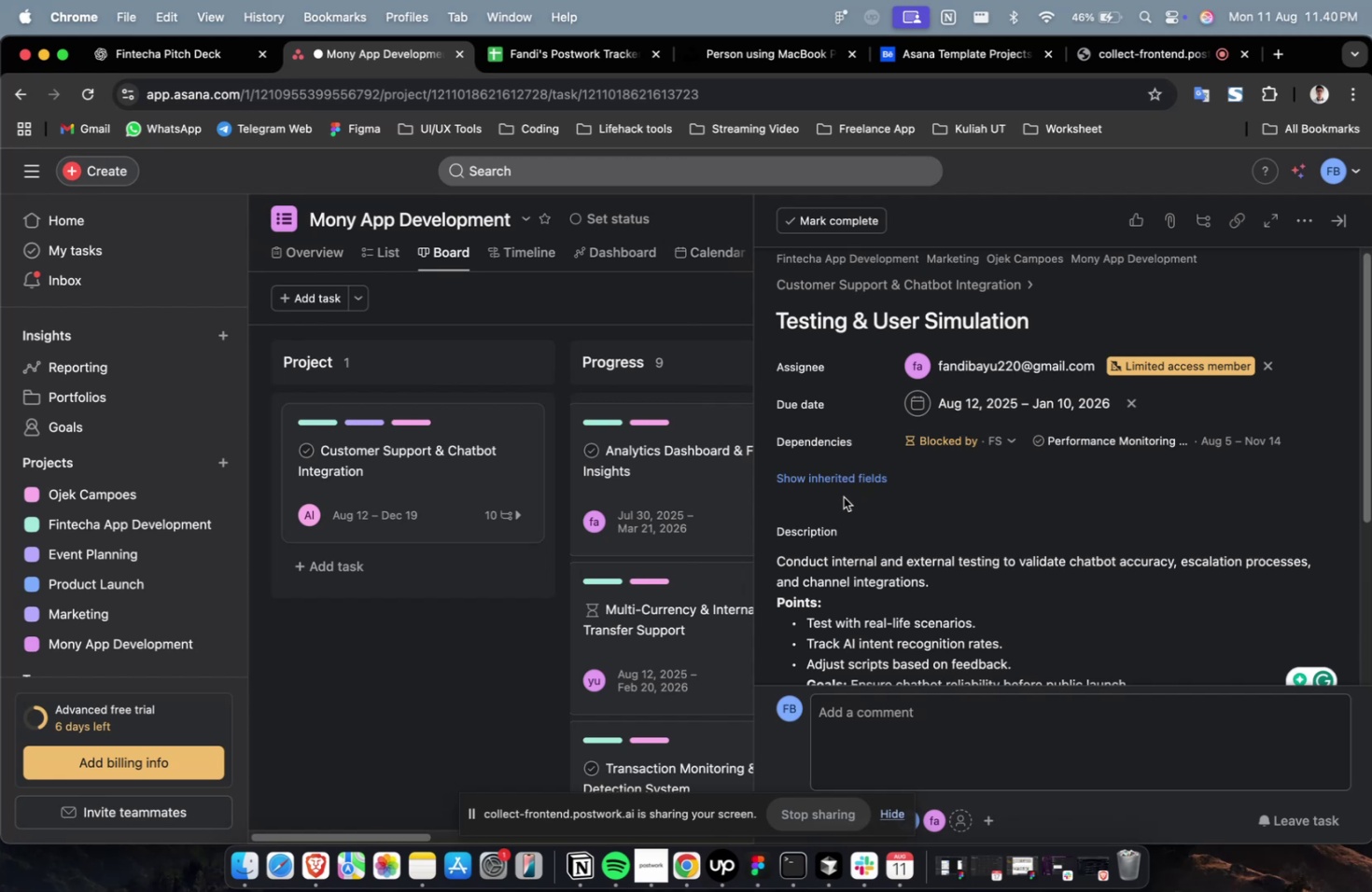 
left_click([842, 490])
 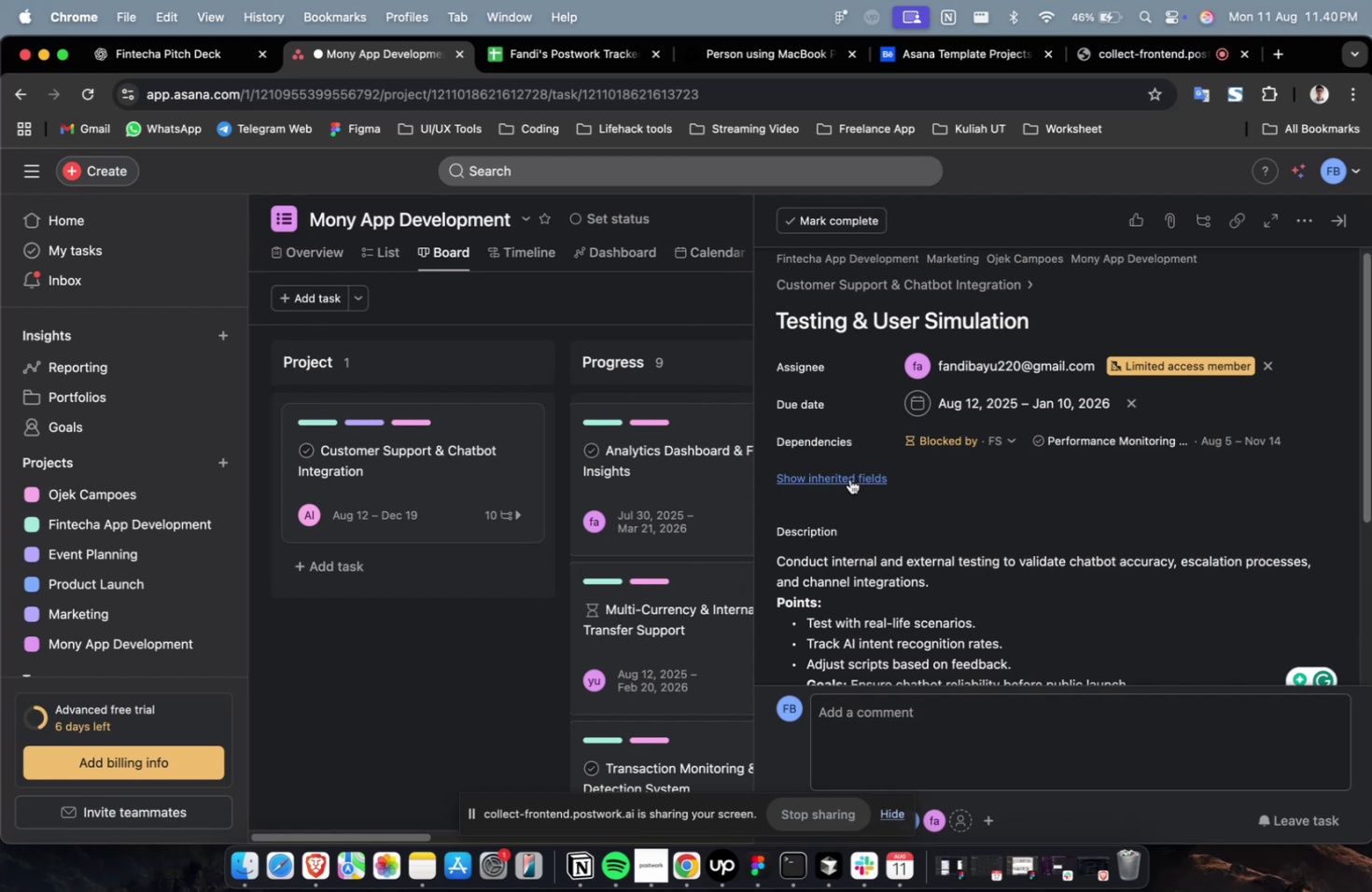 
left_click([847, 481])
 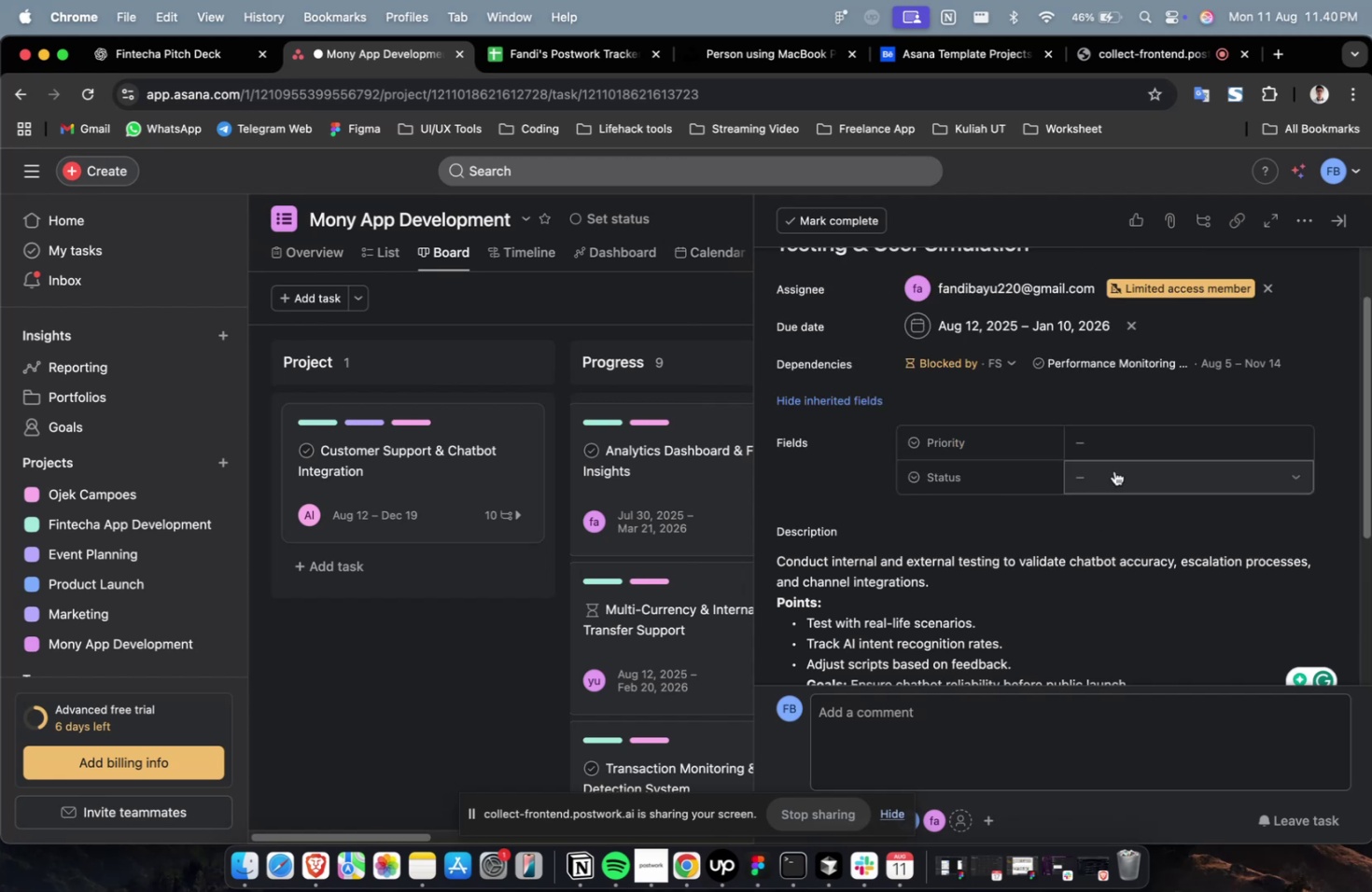 
left_click([1119, 452])
 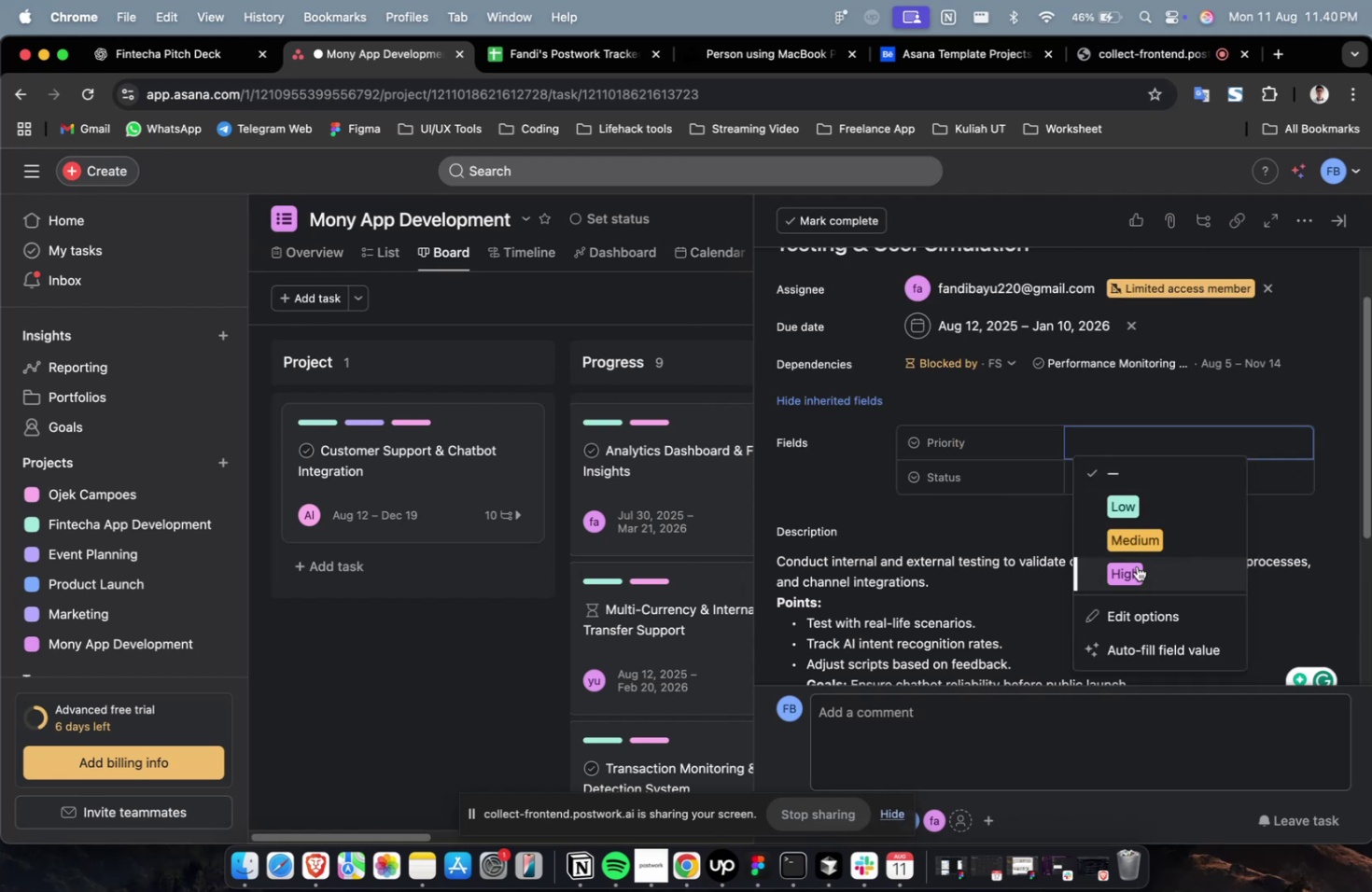 
left_click([1136, 565])
 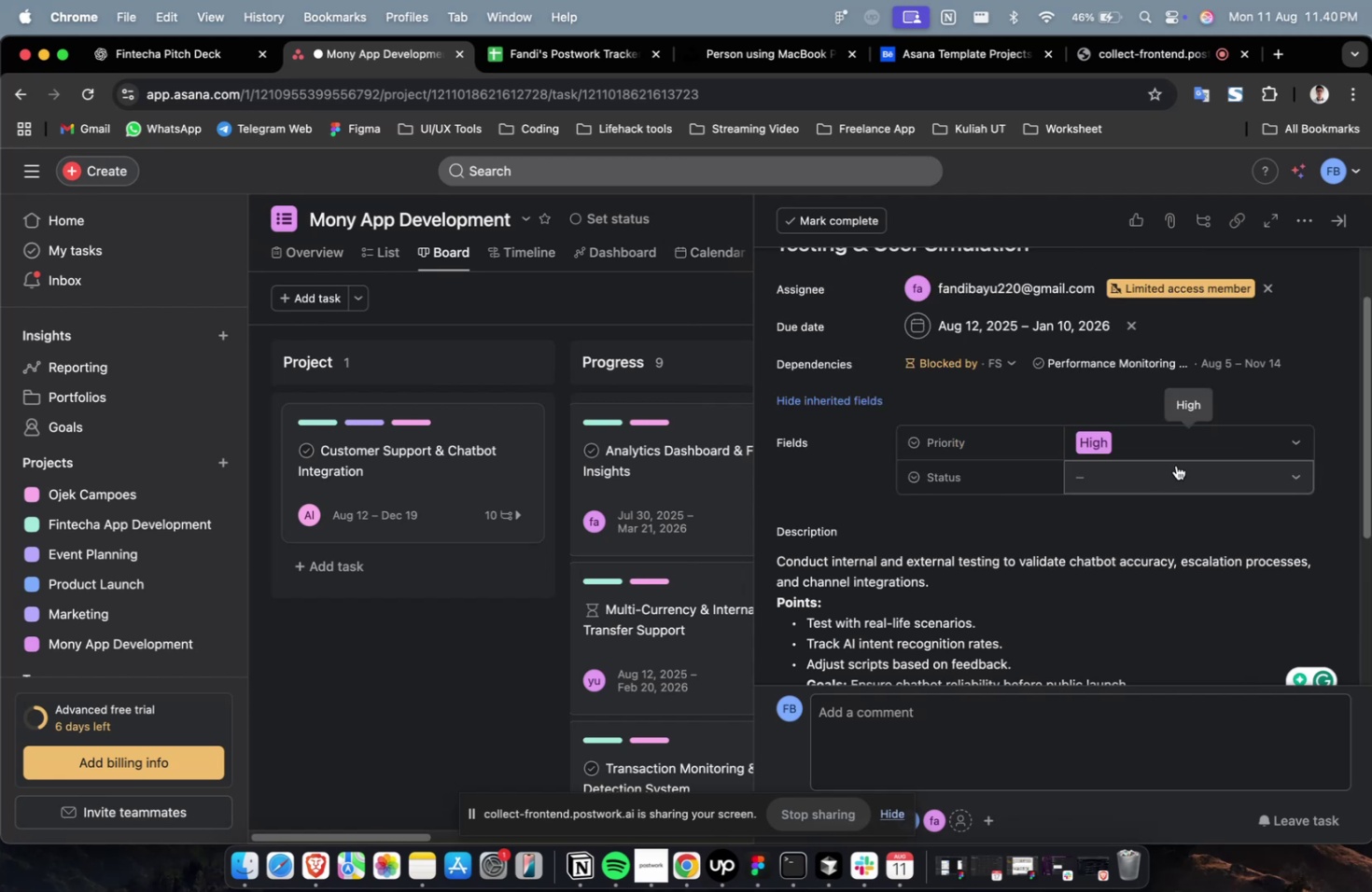 
double_click([1175, 465])
 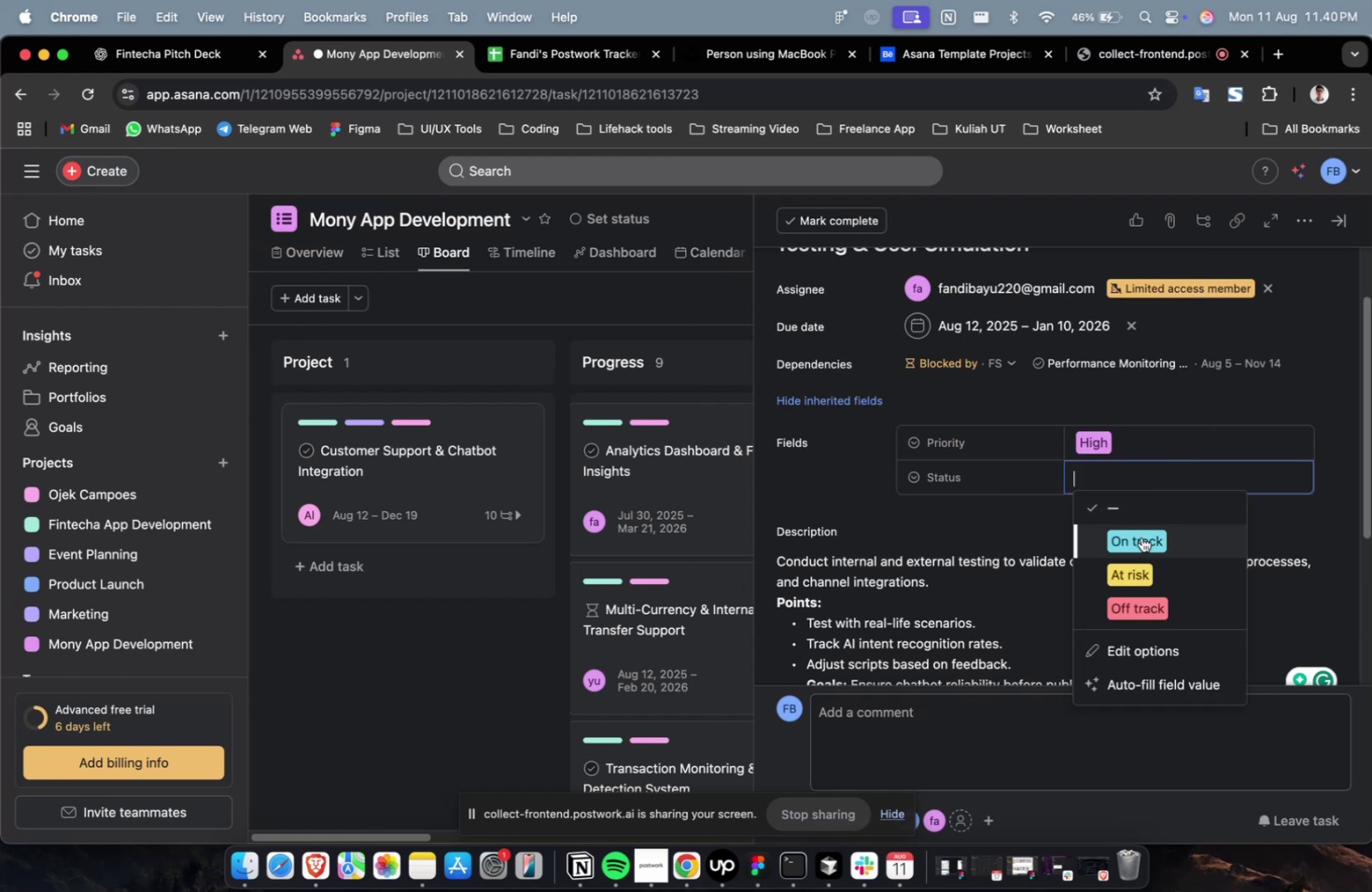 
triple_click([1140, 537])
 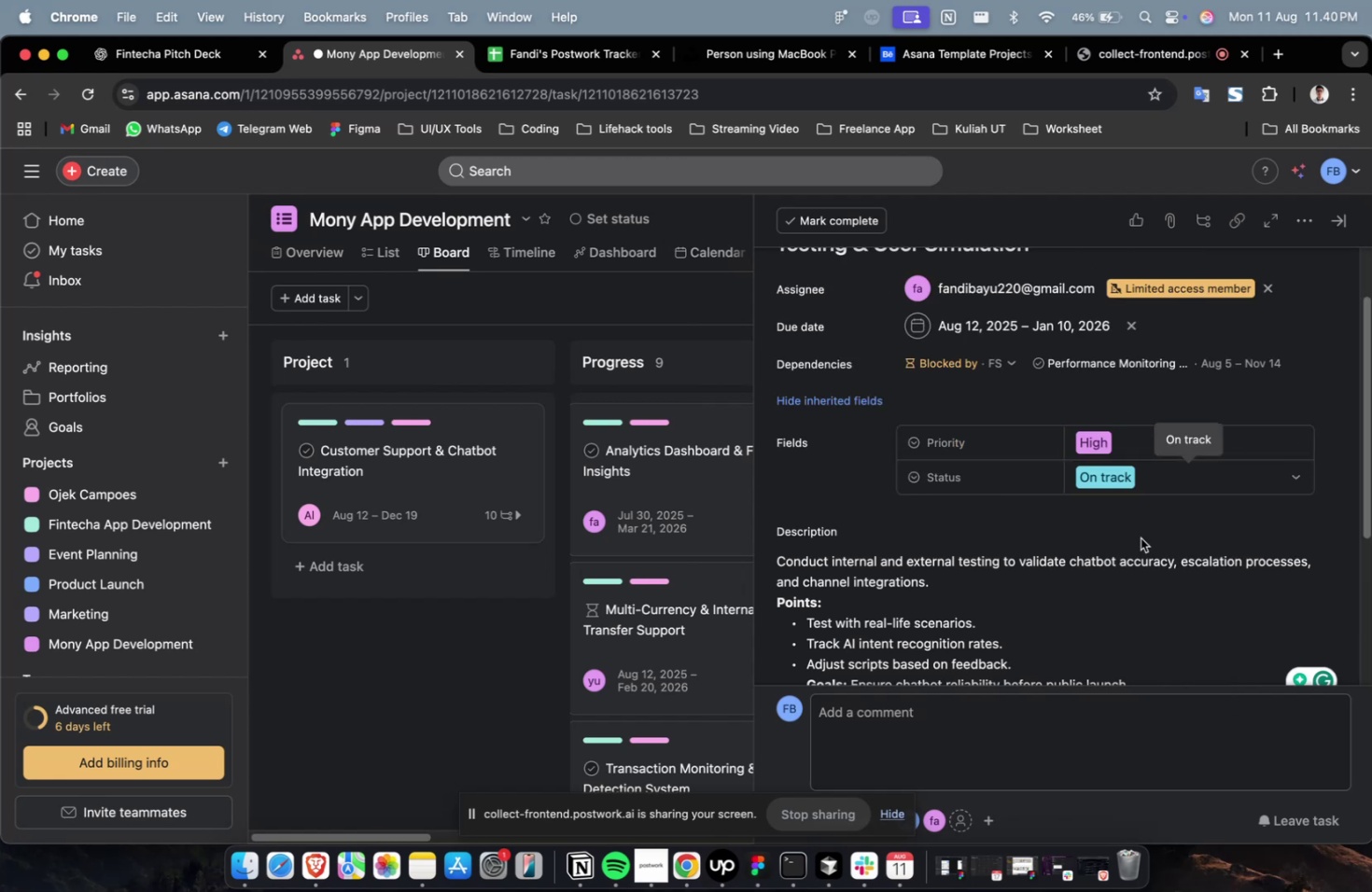 
scroll: coordinate [1139, 537], scroll_direction: down, amount: 47.0
 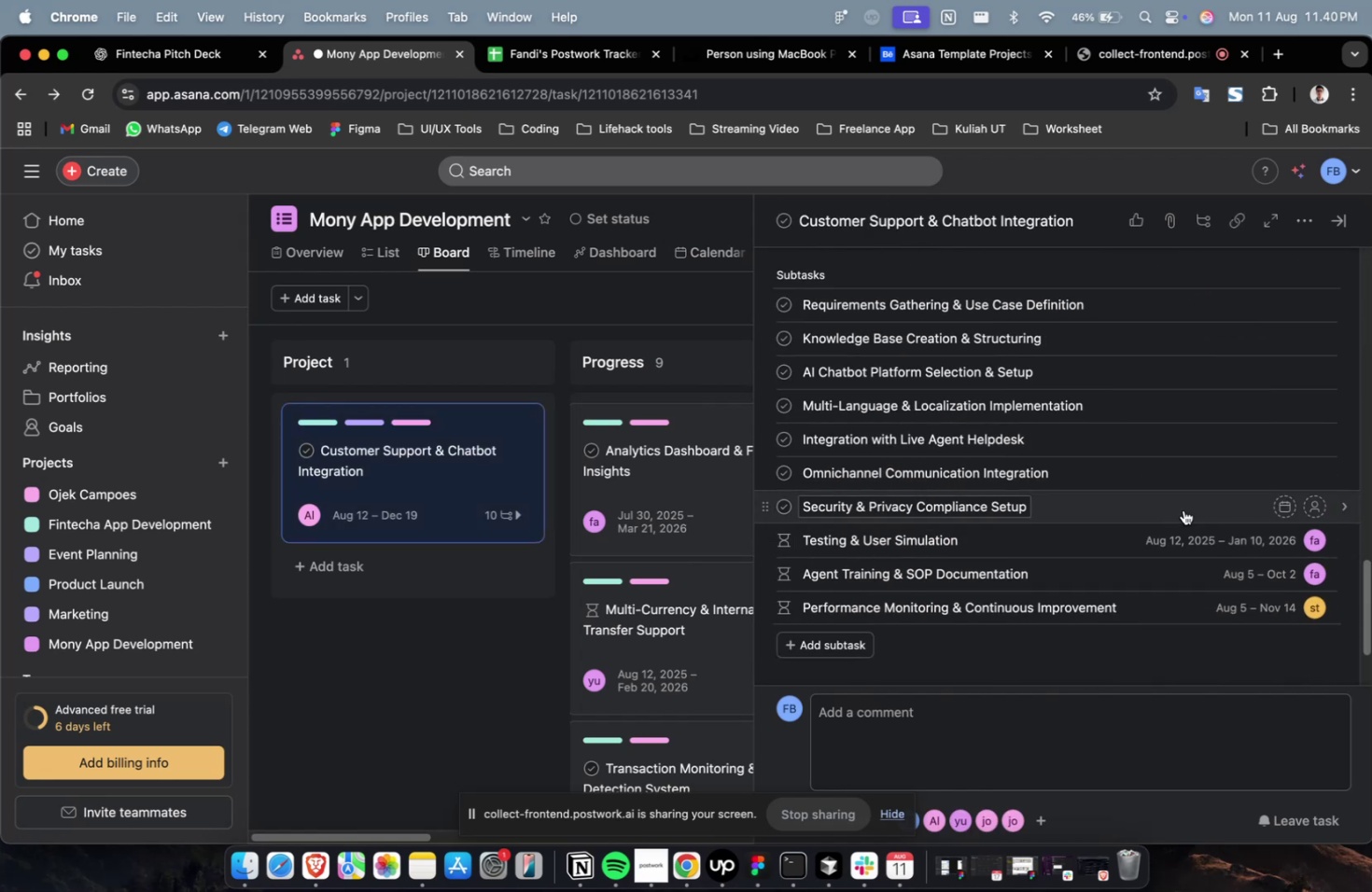 
left_click([1183, 509])
 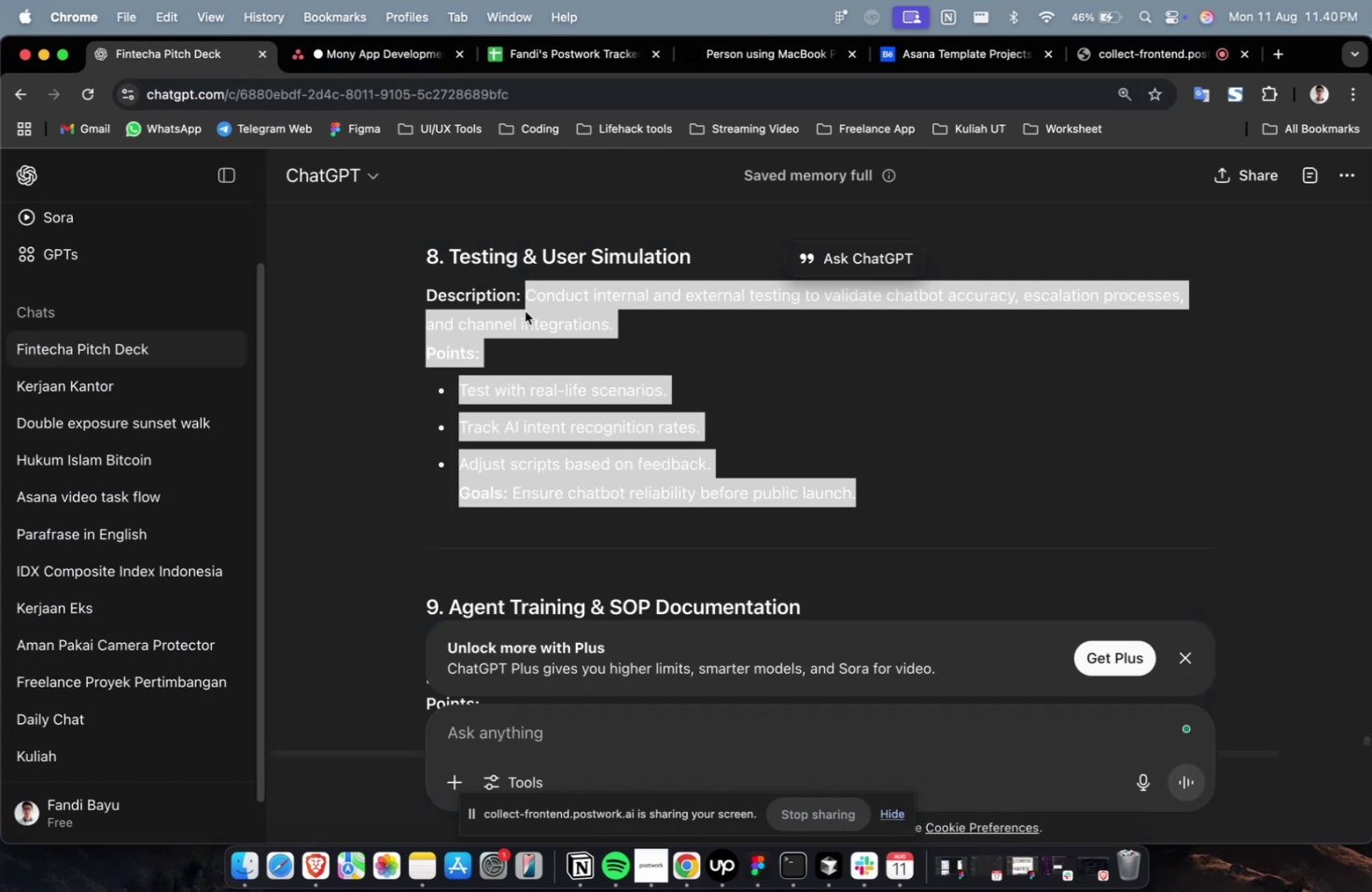 
wait(6.93)
 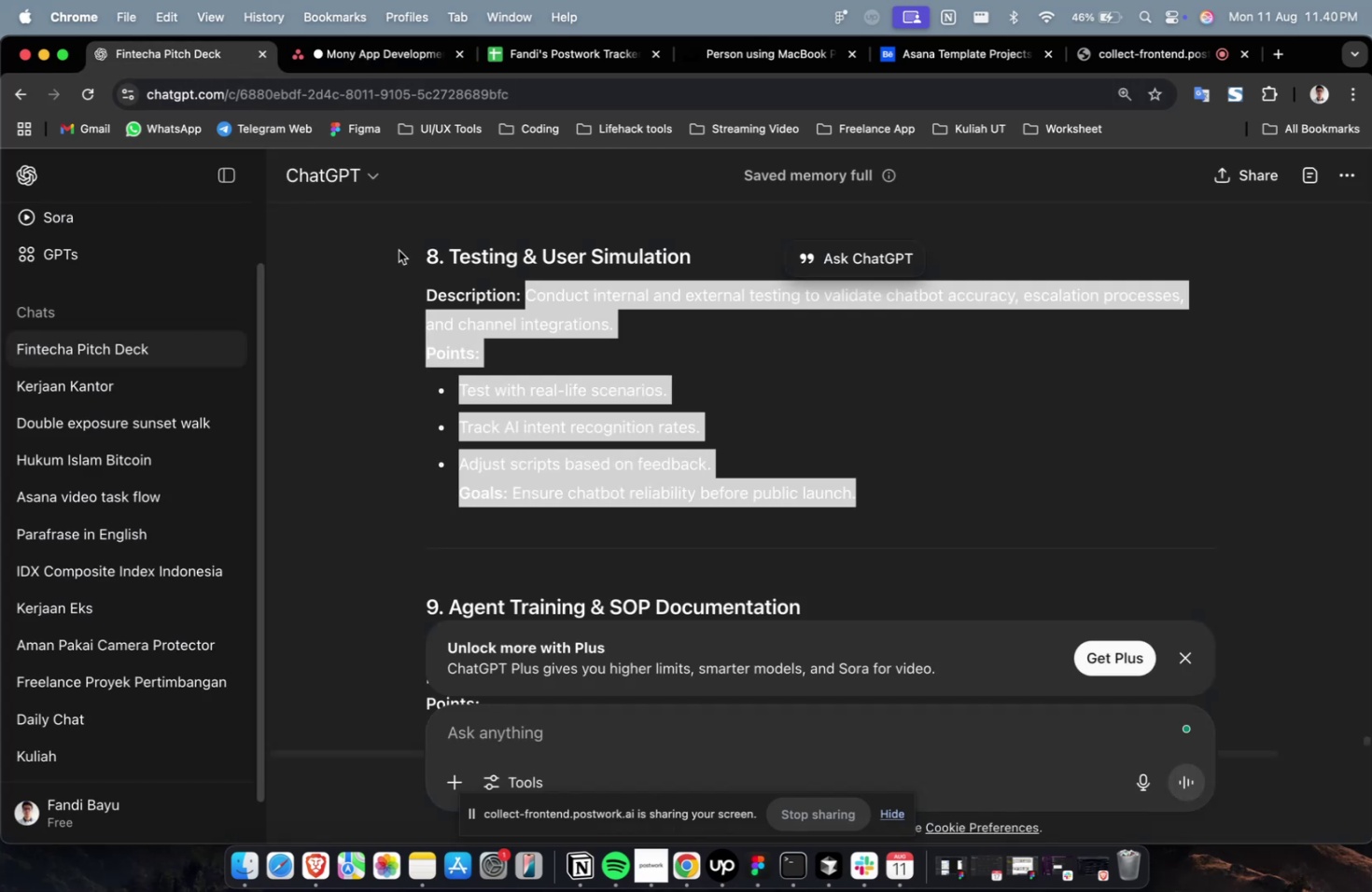 
scroll: coordinate [936, 443], scroll_direction: up, amount: 11.0
 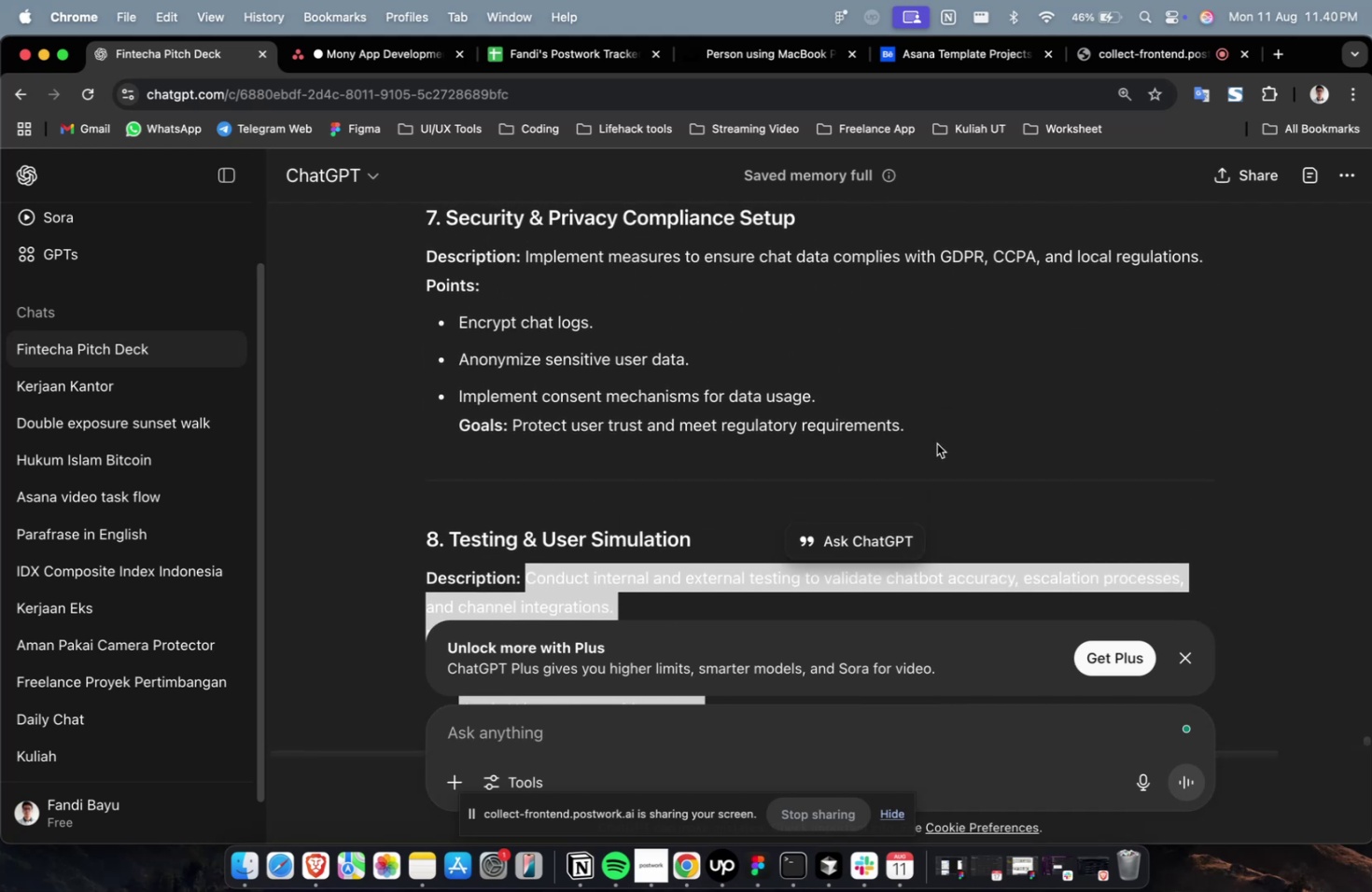 
left_click_drag(start_coordinate=[935, 442], to_coordinate=[522, 259])
 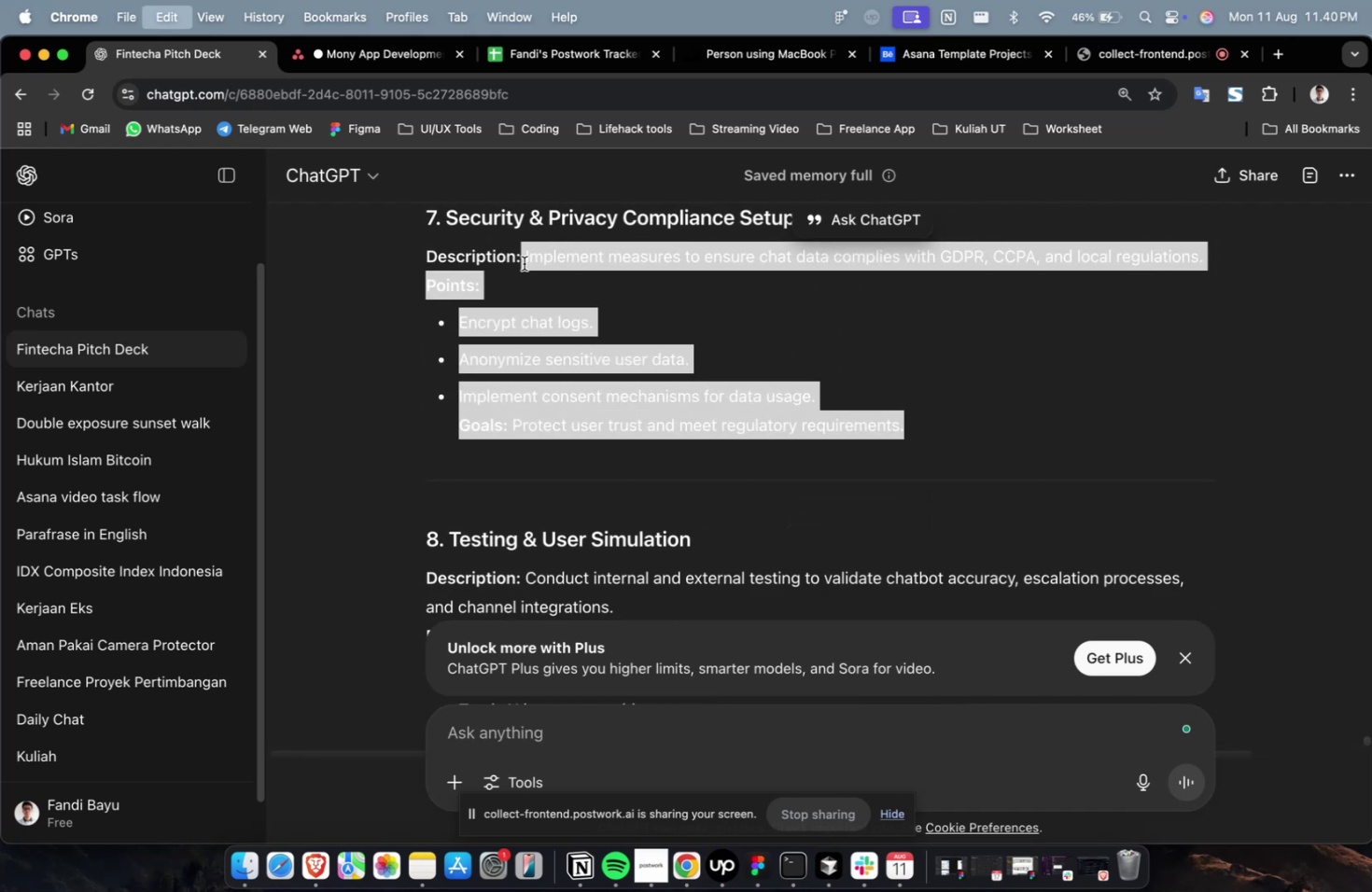 
key(Meta+C)
 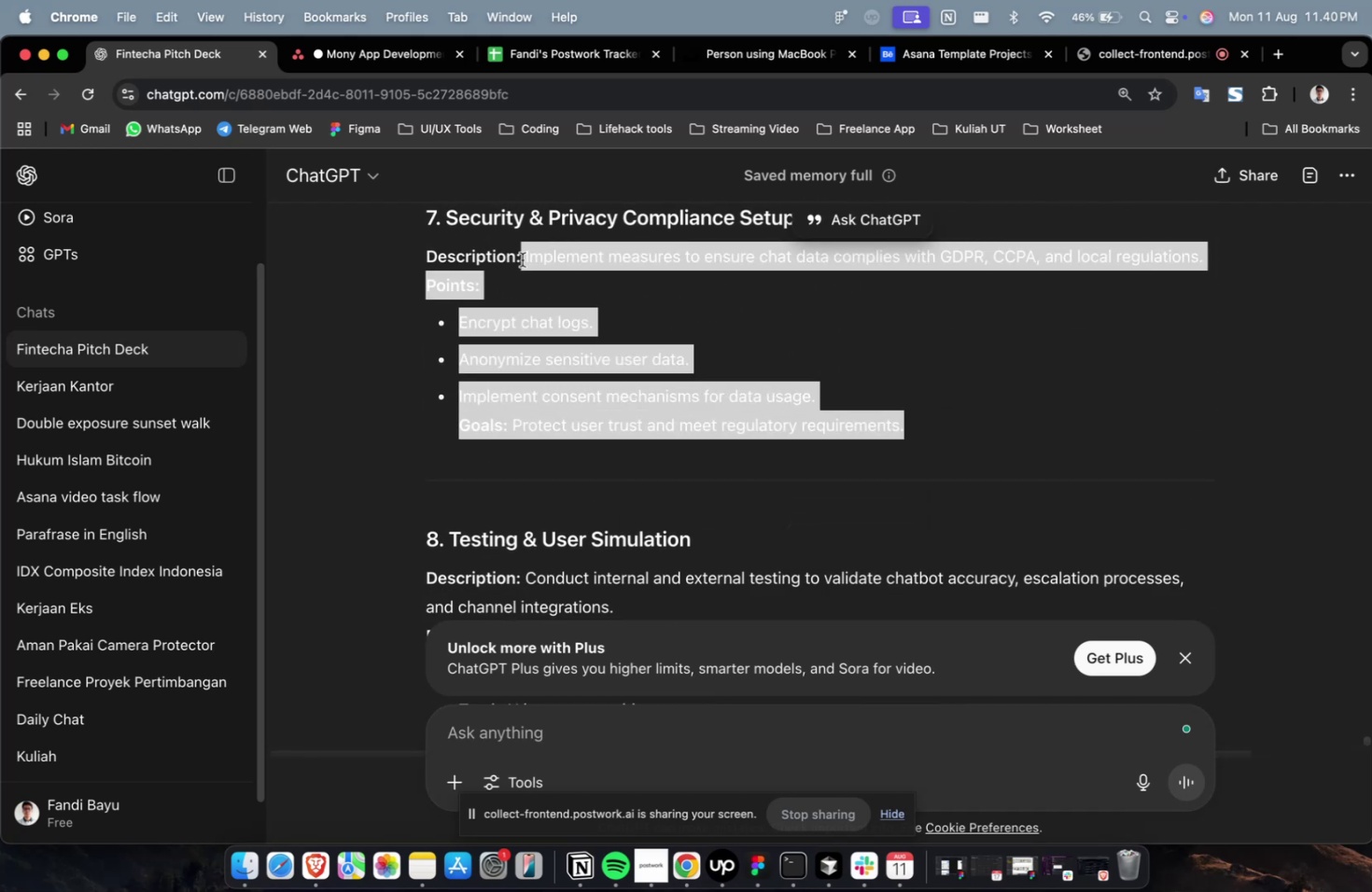 
key(Meta+C)
 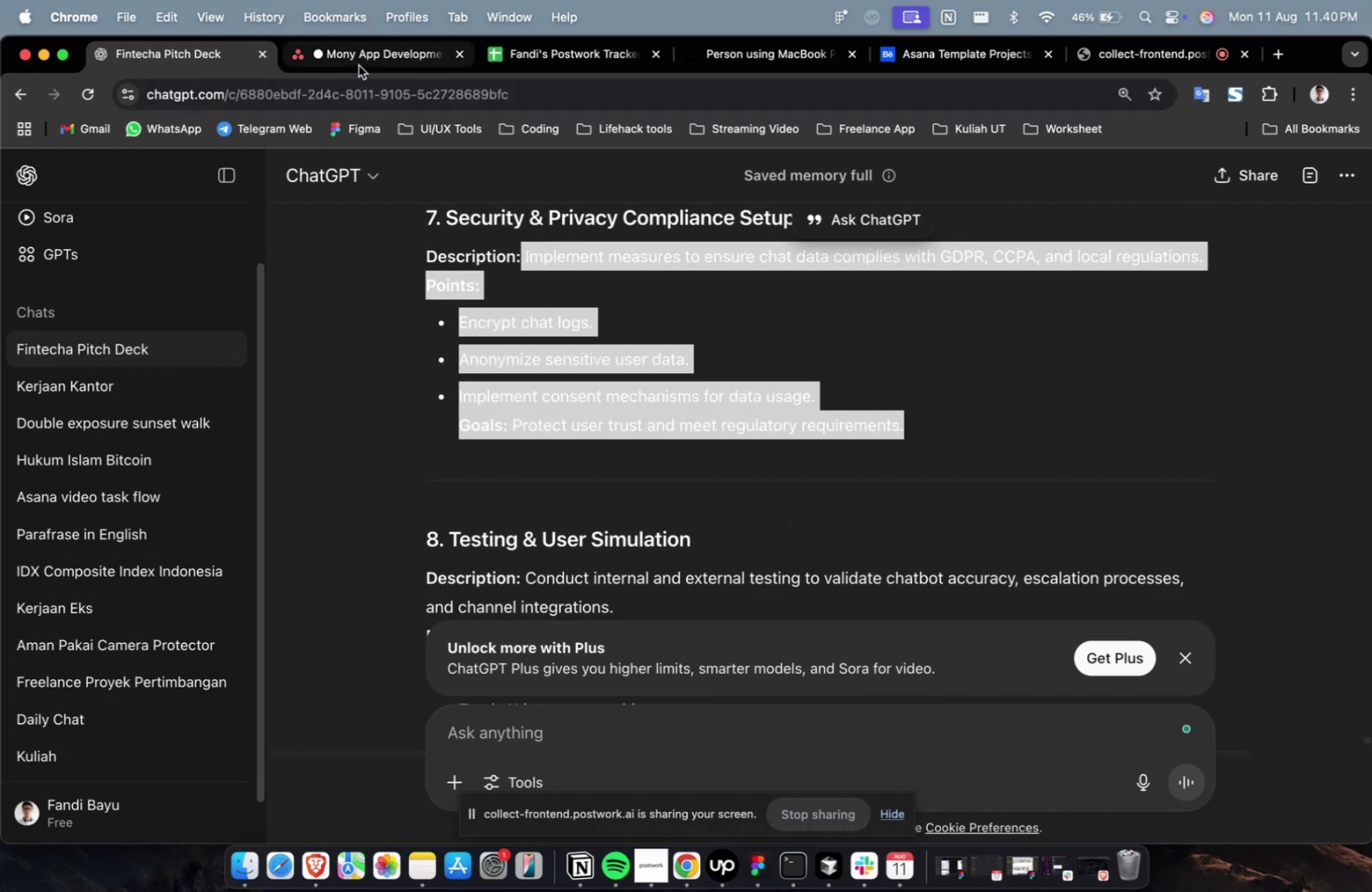 
left_click([360, 62])
 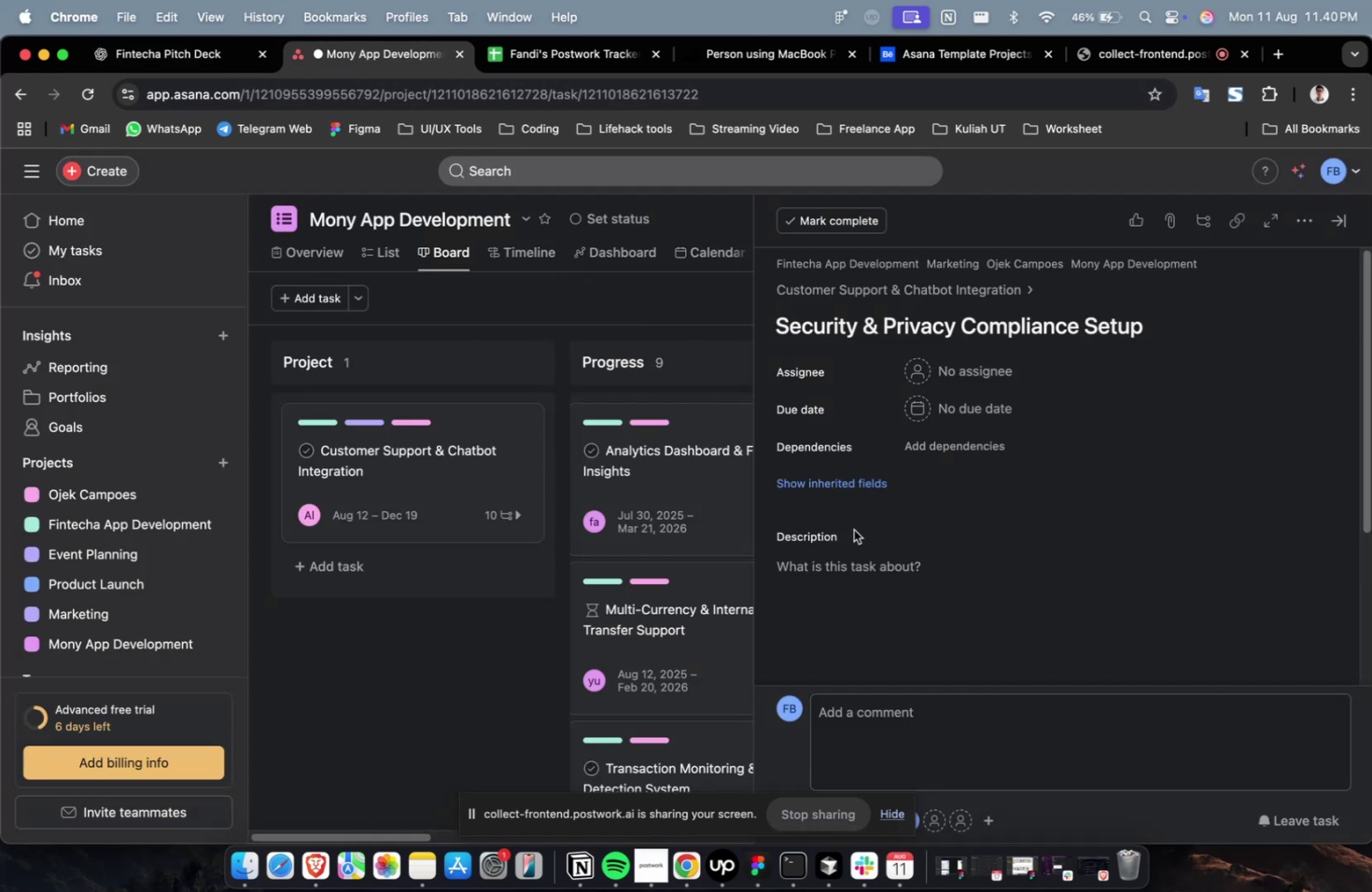 
left_click([865, 582])
 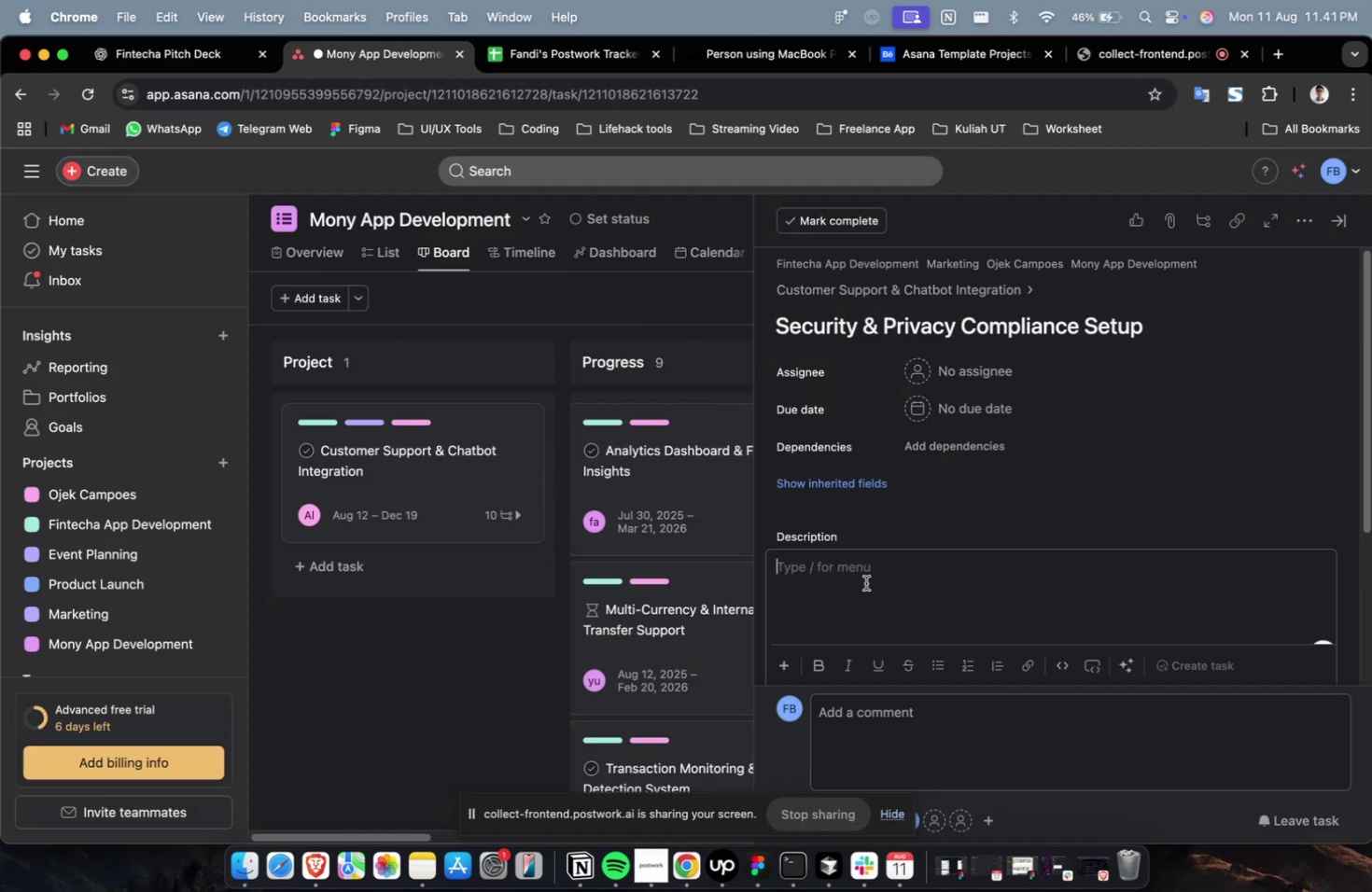 
key(Meta+V)
 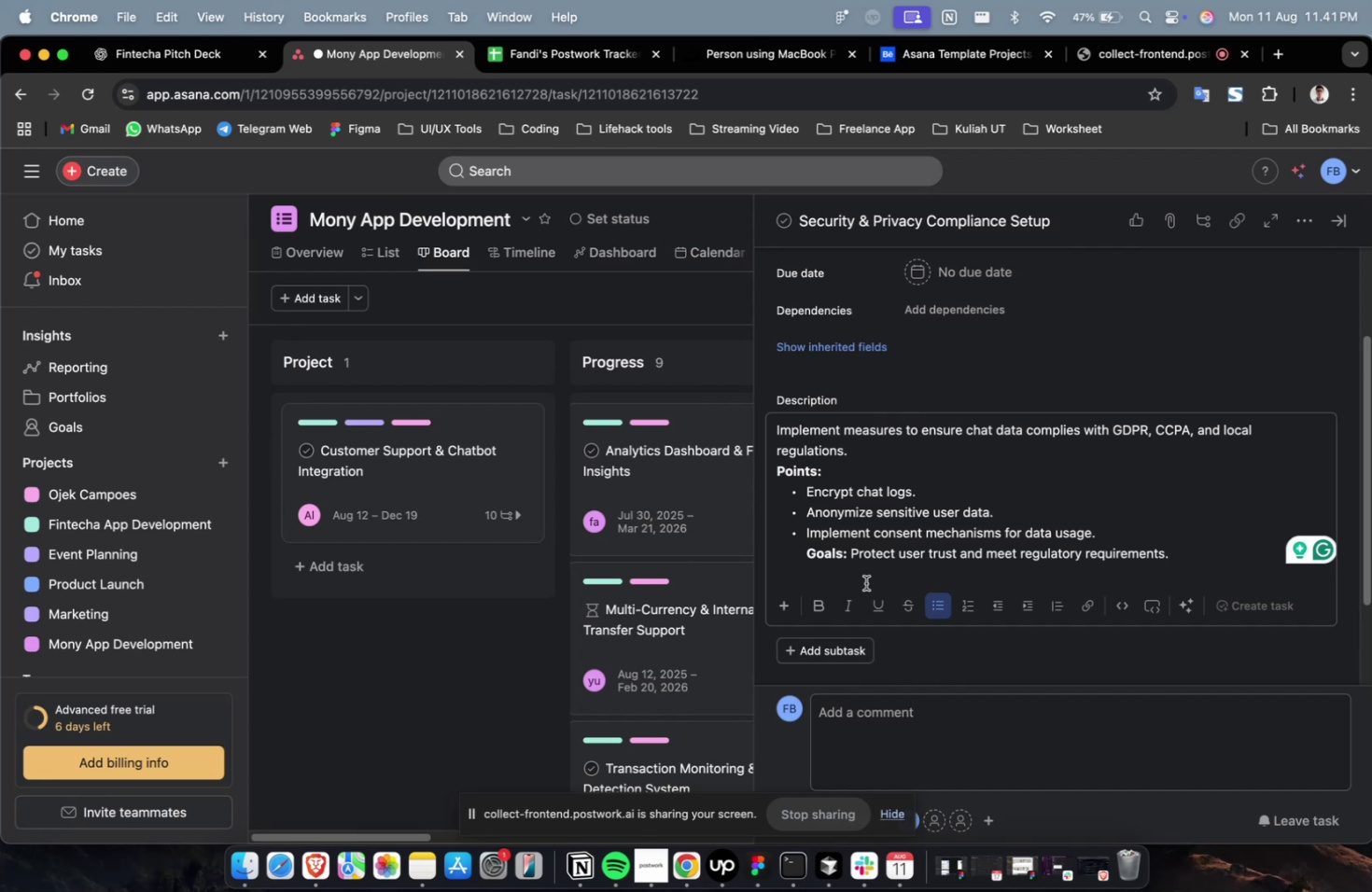 
wait(24.85)
 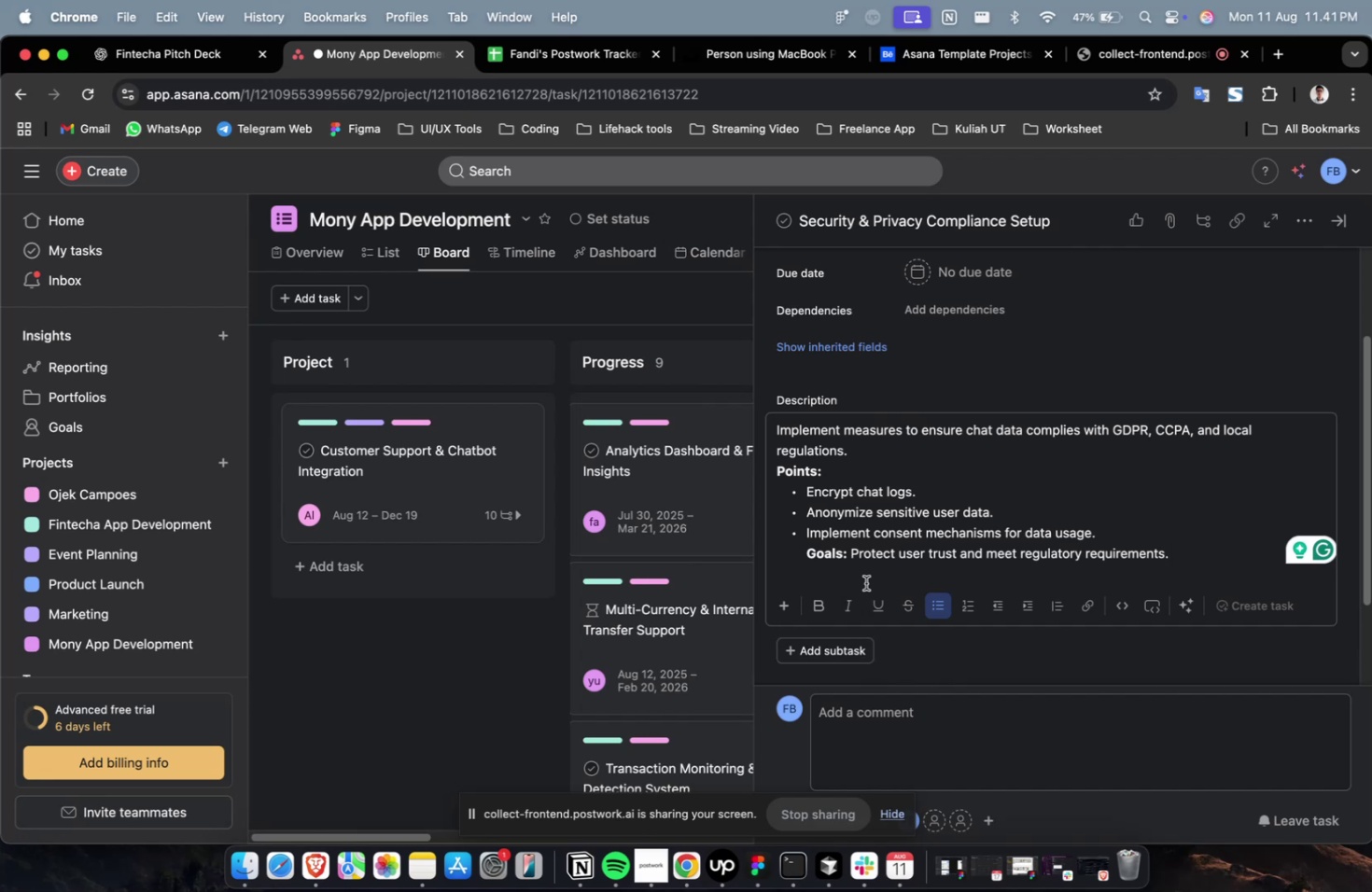 
scroll: coordinate [867, 580], scroll_direction: up, amount: 5.0
 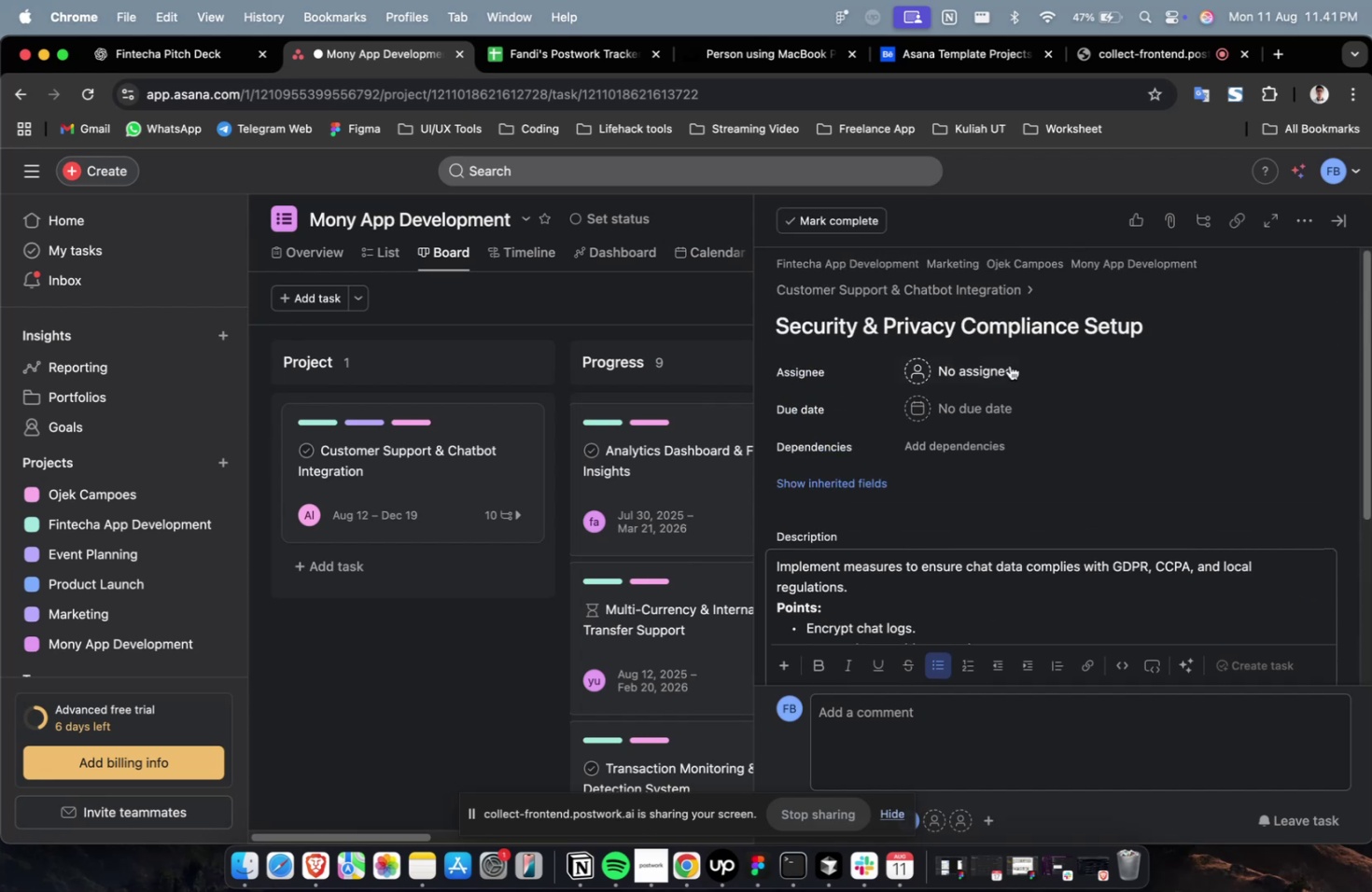 
left_click([987, 376])
 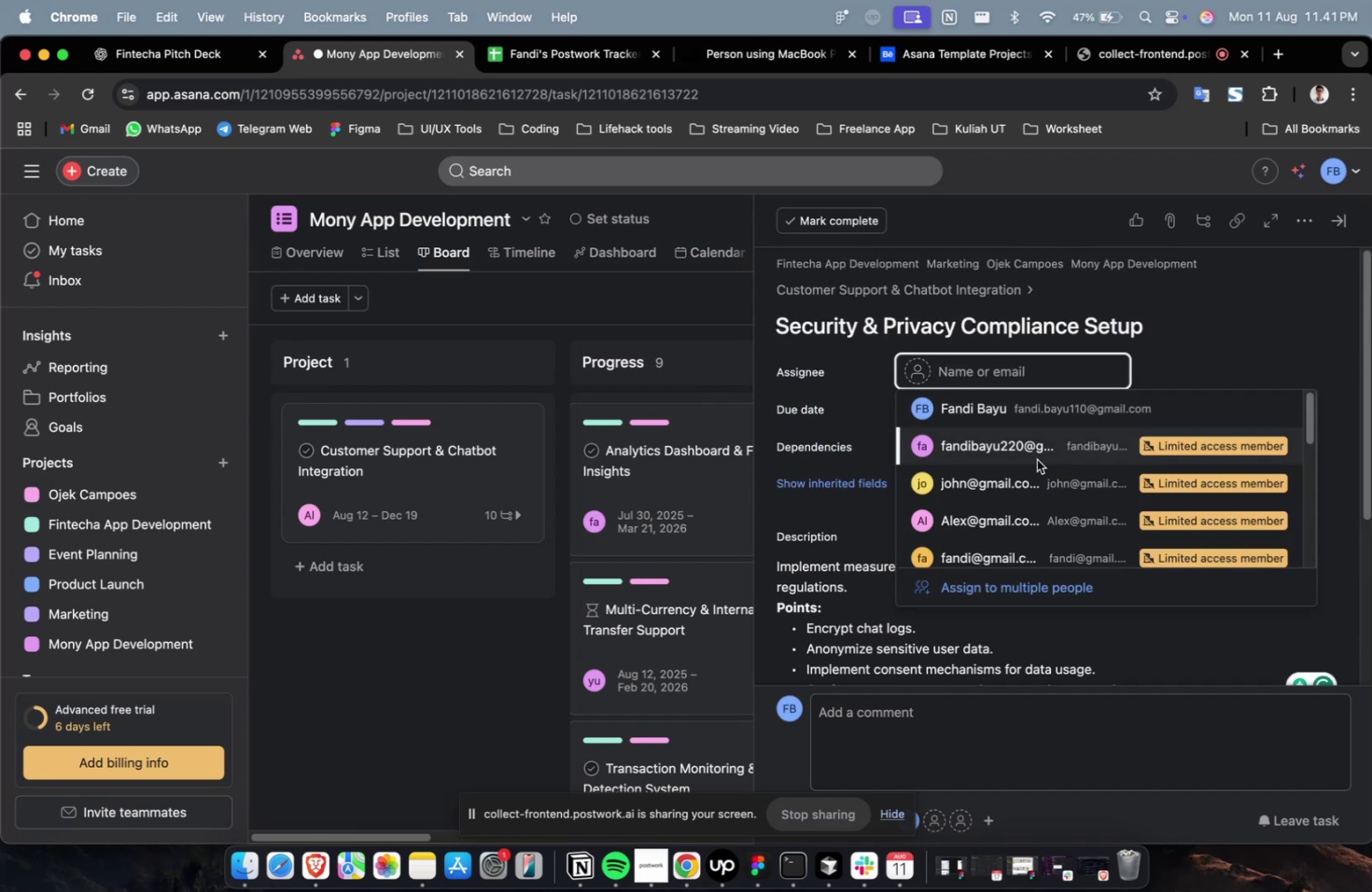 
left_click([1039, 453])
 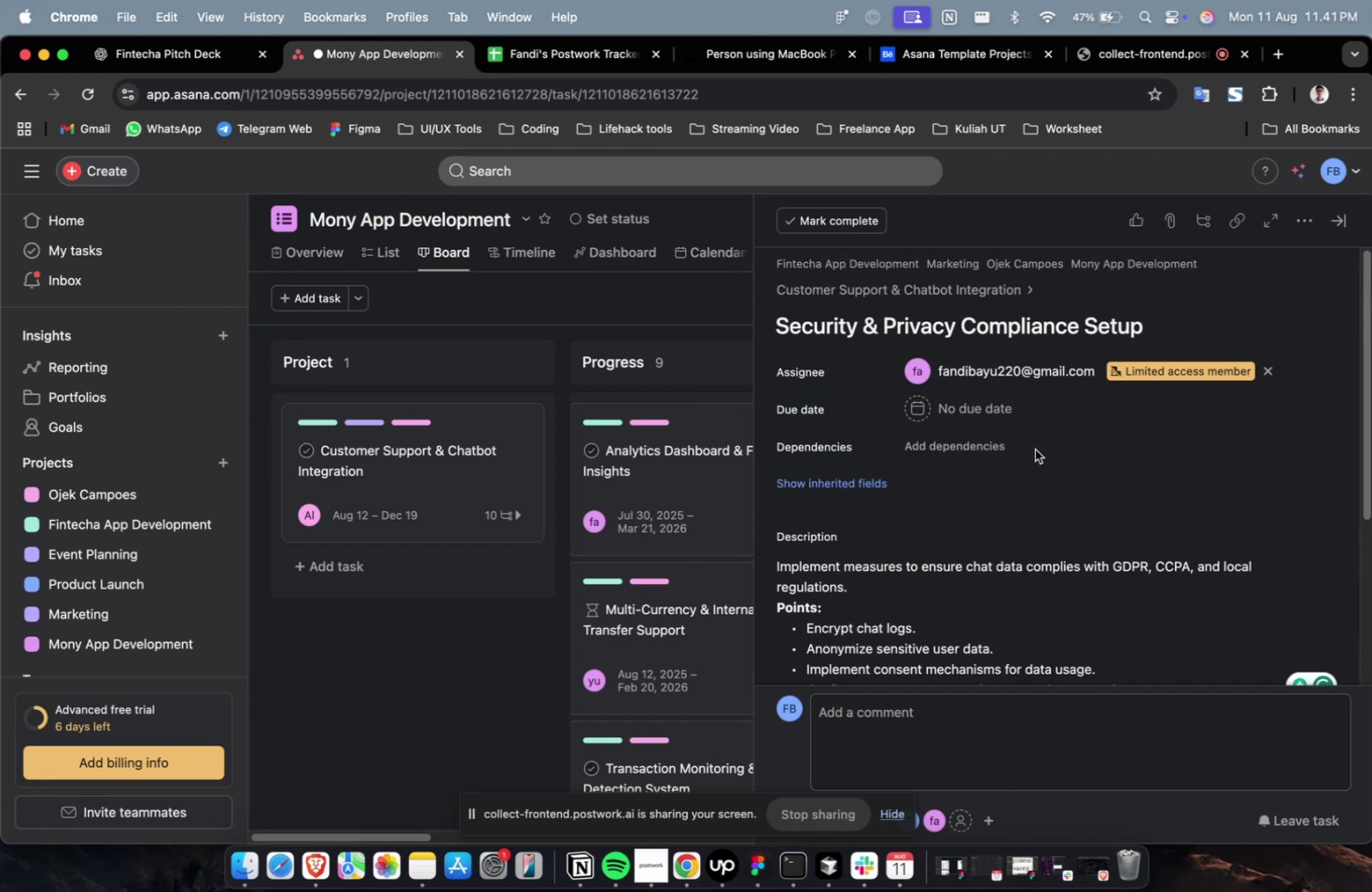 
key(Tab)
 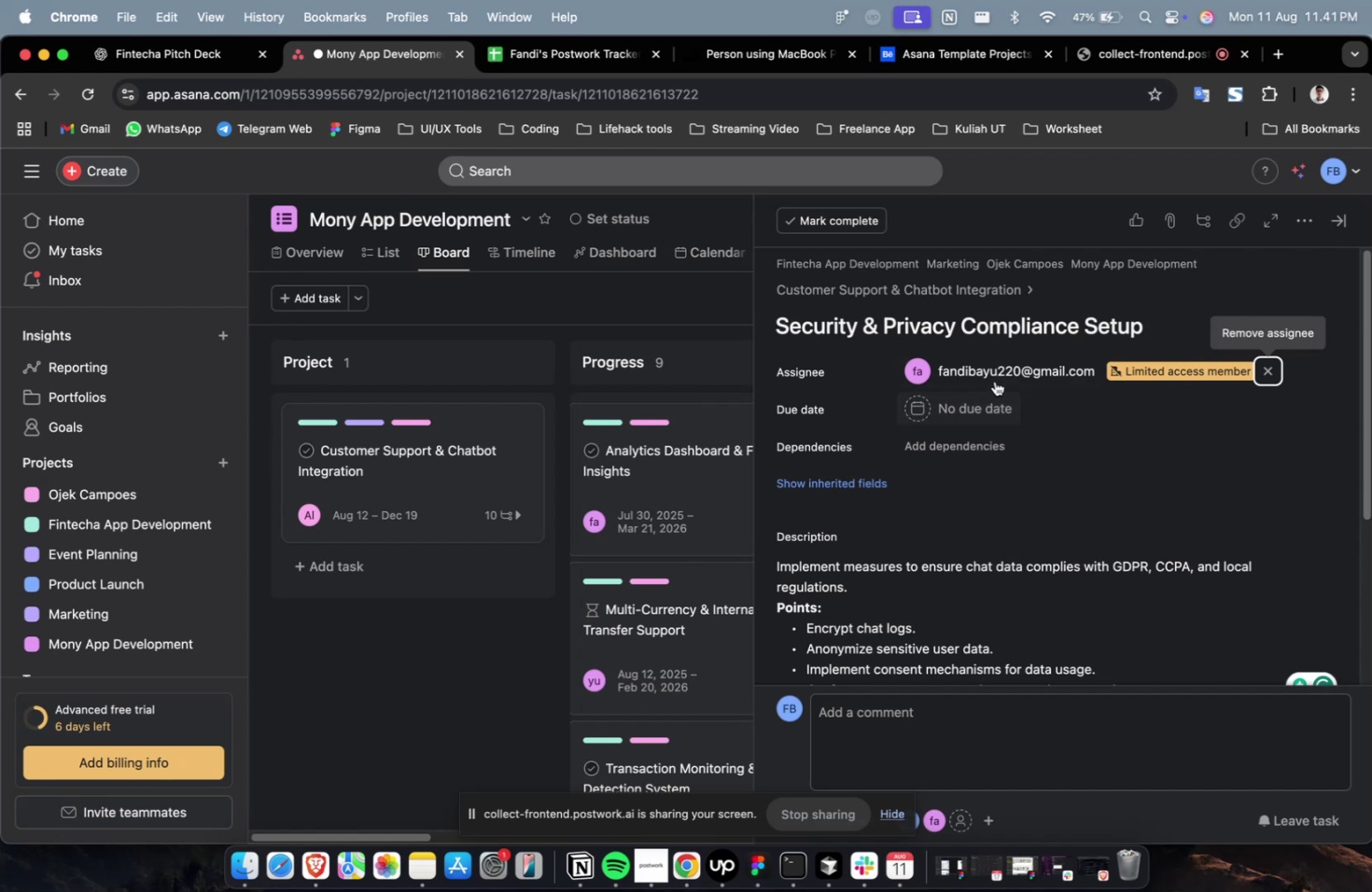 
left_click([992, 376])
 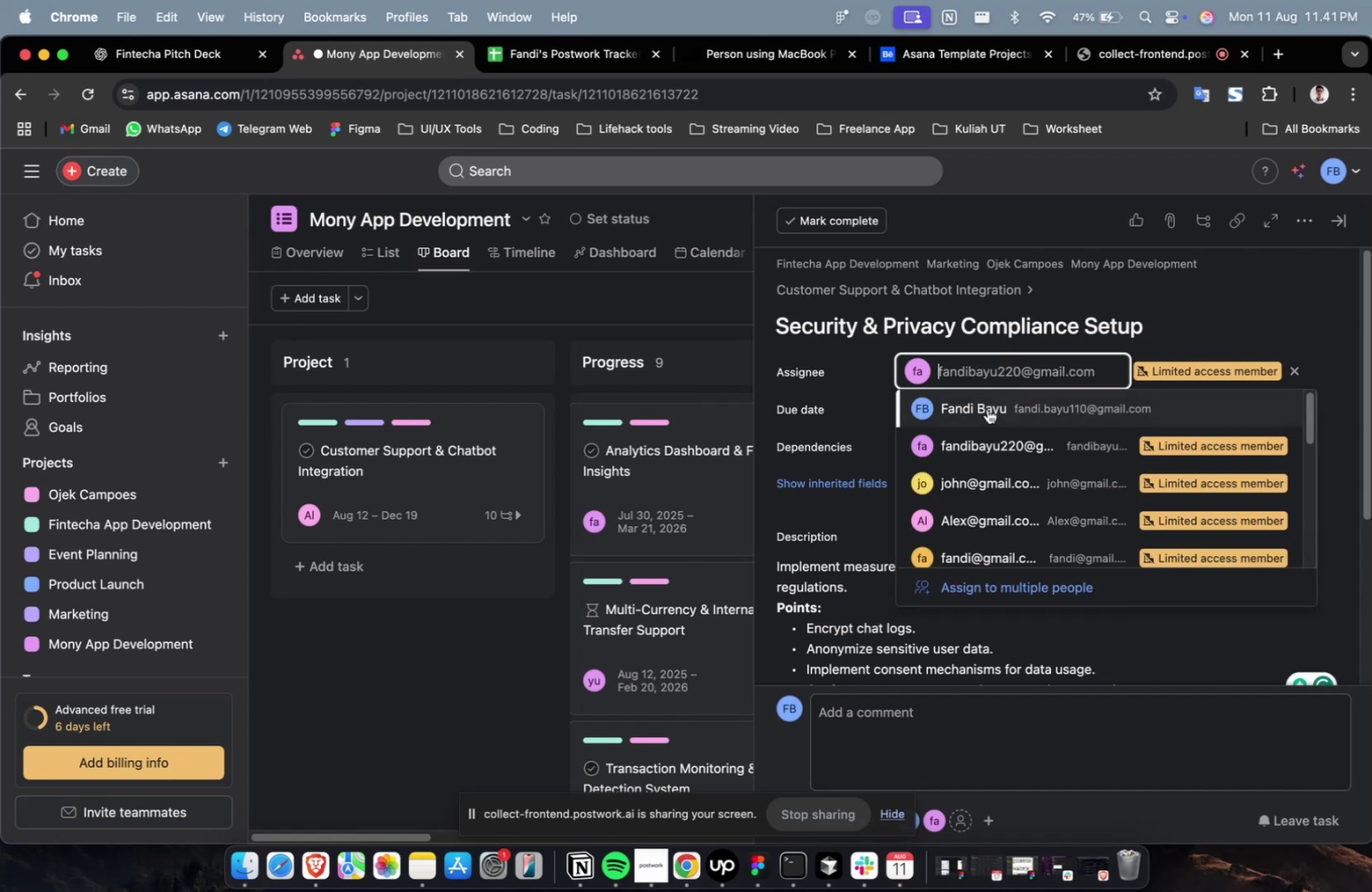 
scroll: coordinate [992, 427], scroll_direction: down, amount: 9.0
 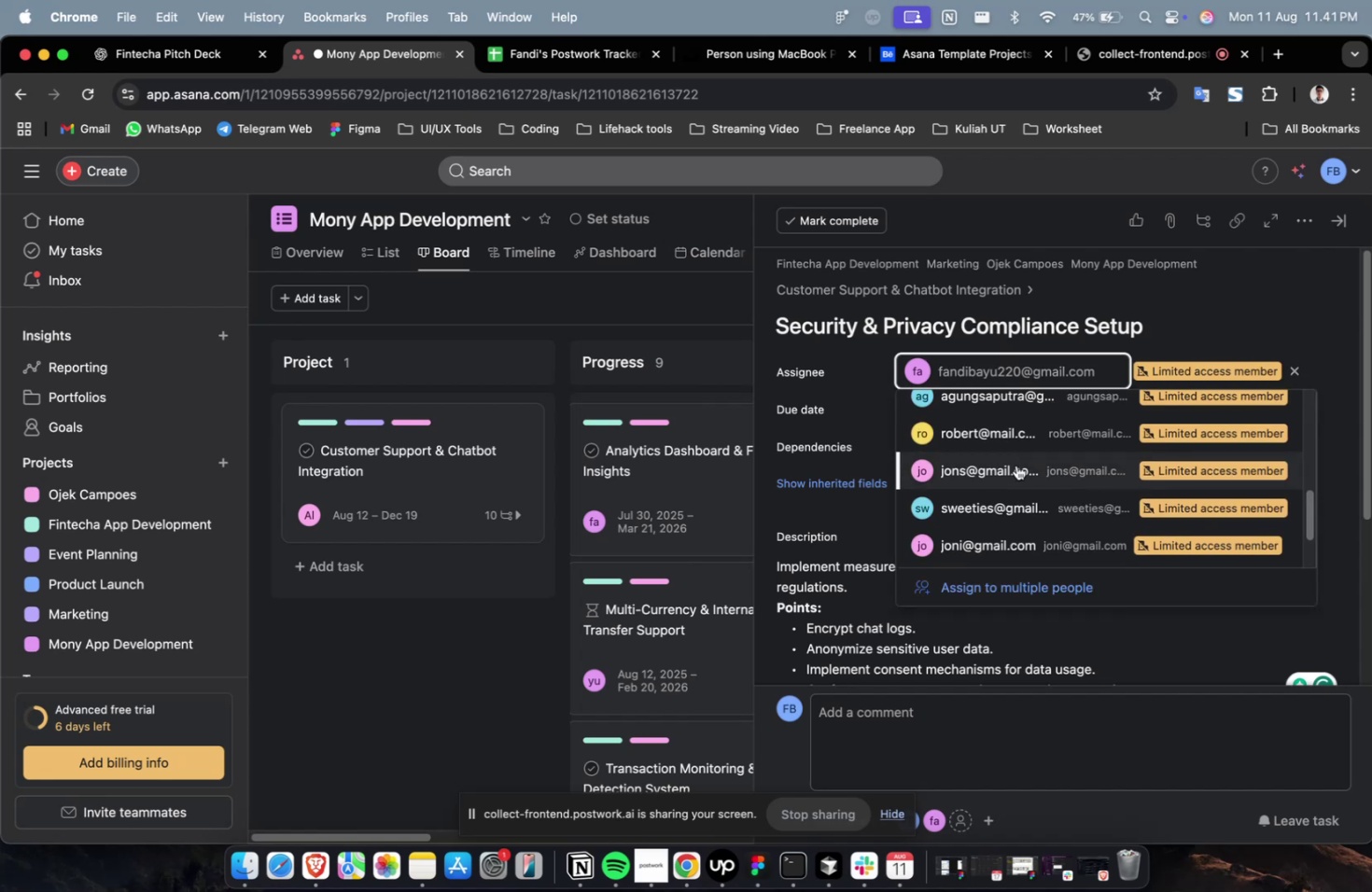 
left_click([1015, 465])
 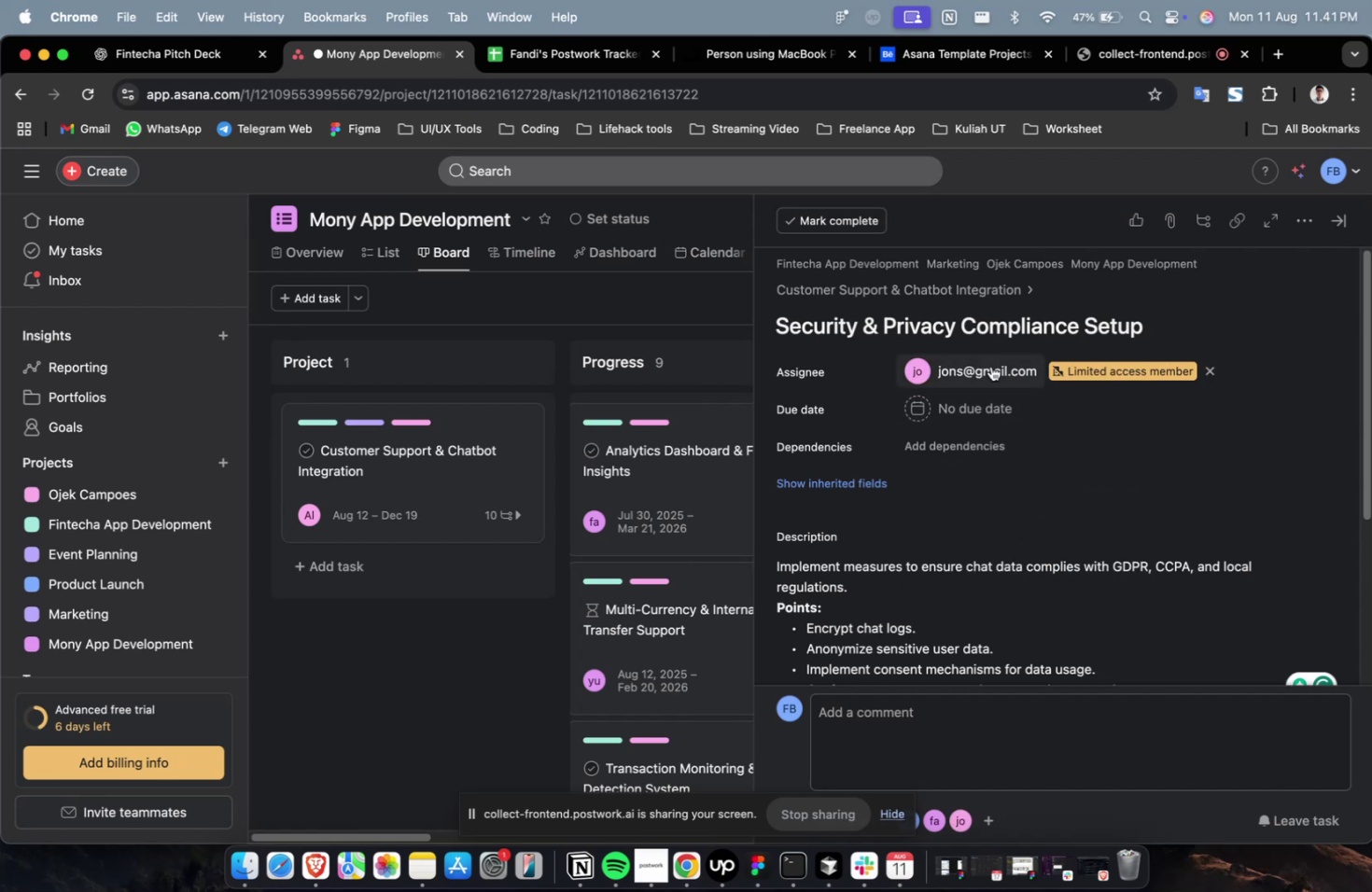 
double_click([990, 366])
 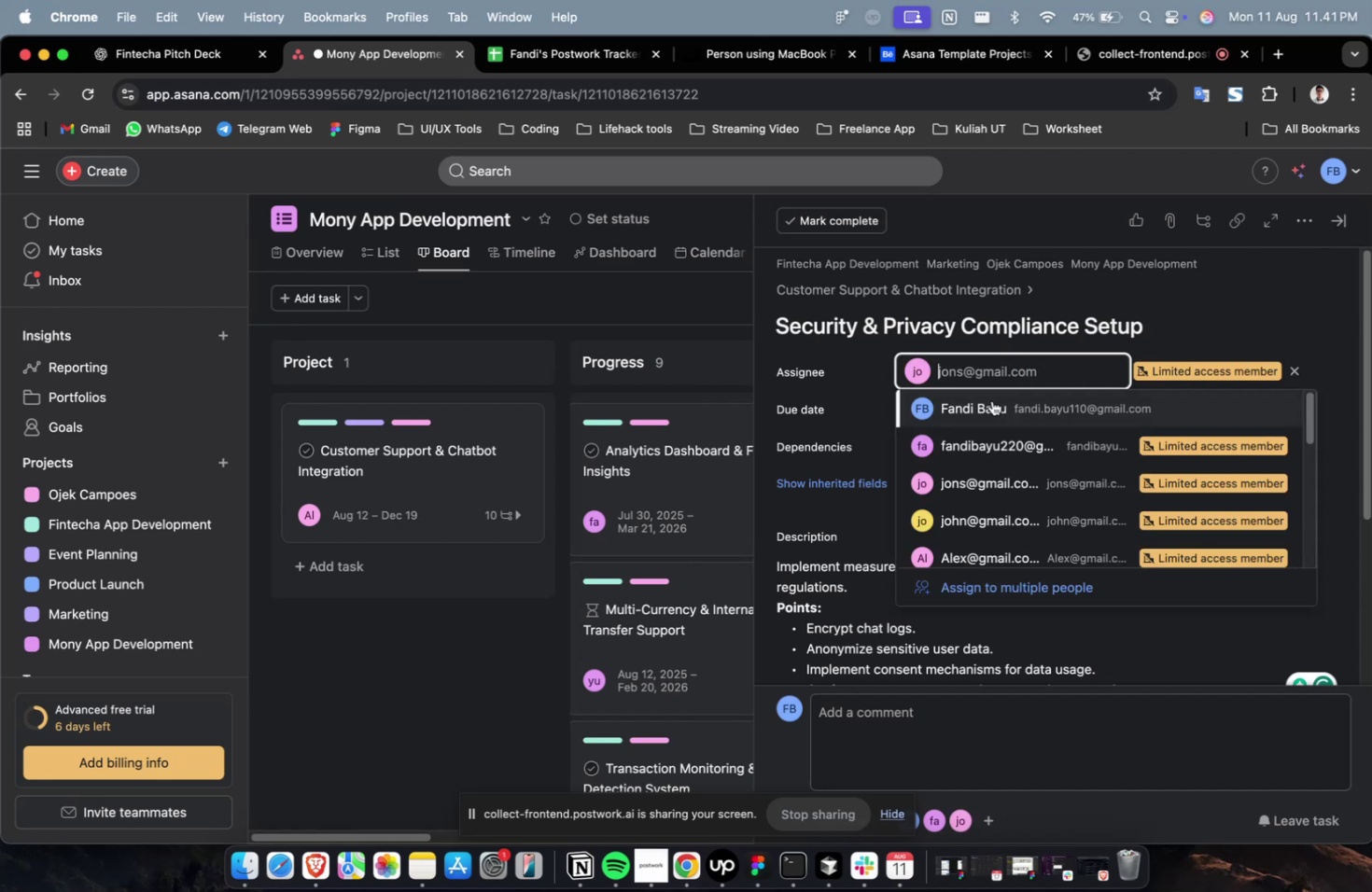 
scroll: coordinate [992, 409], scroll_direction: down, amount: 12.0
 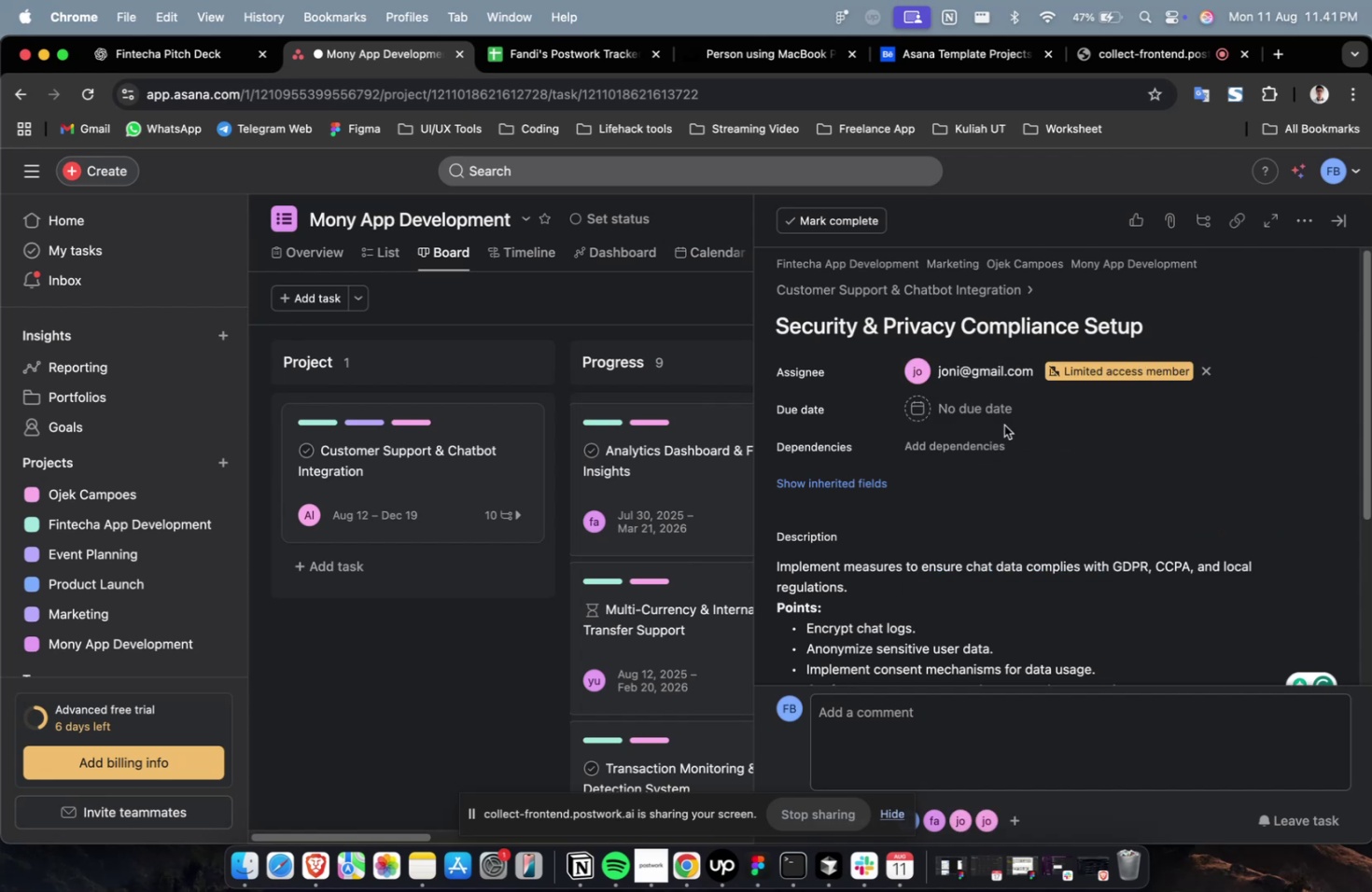 
double_click([982, 404])
 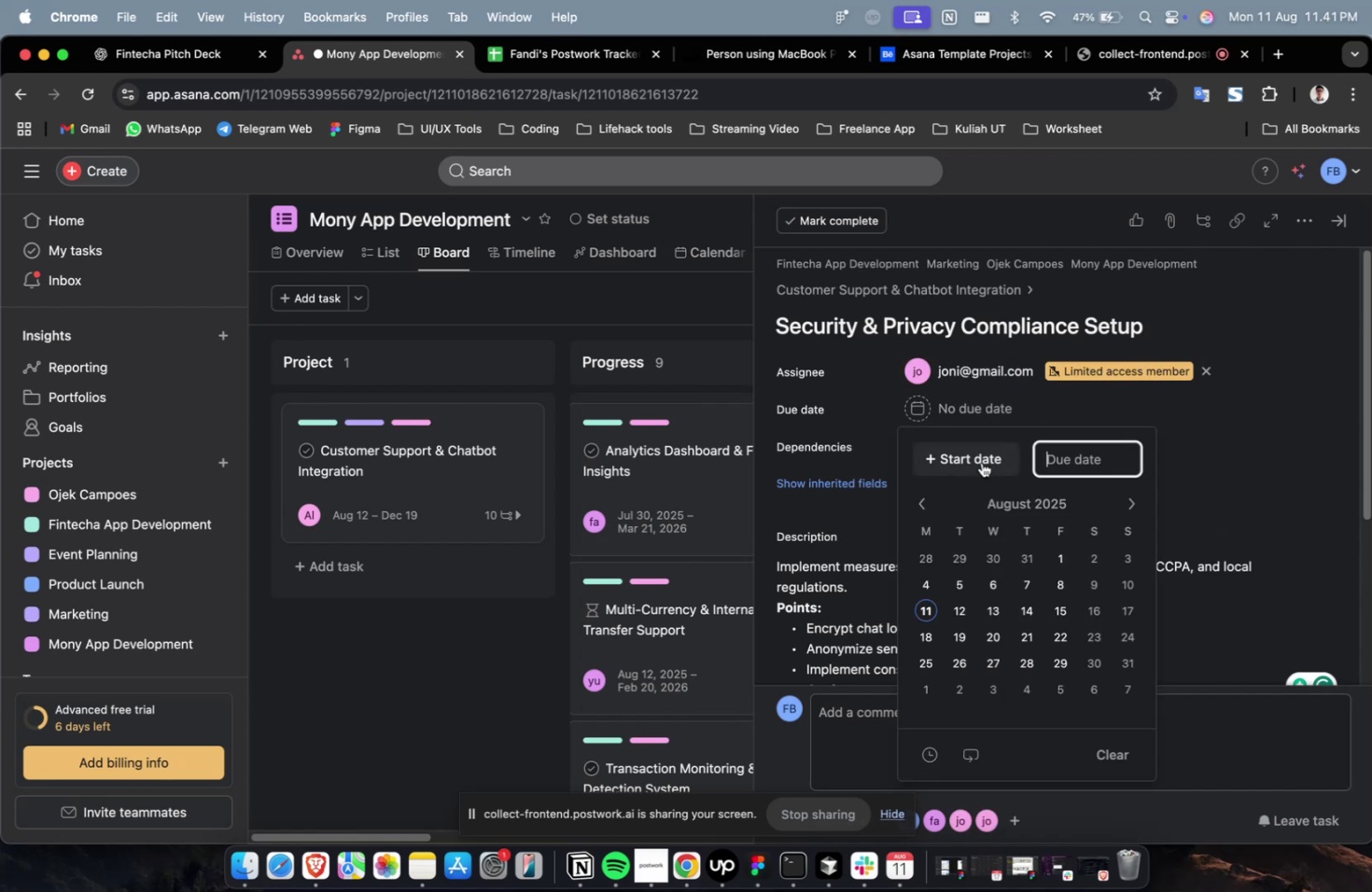 
triple_click([981, 462])
 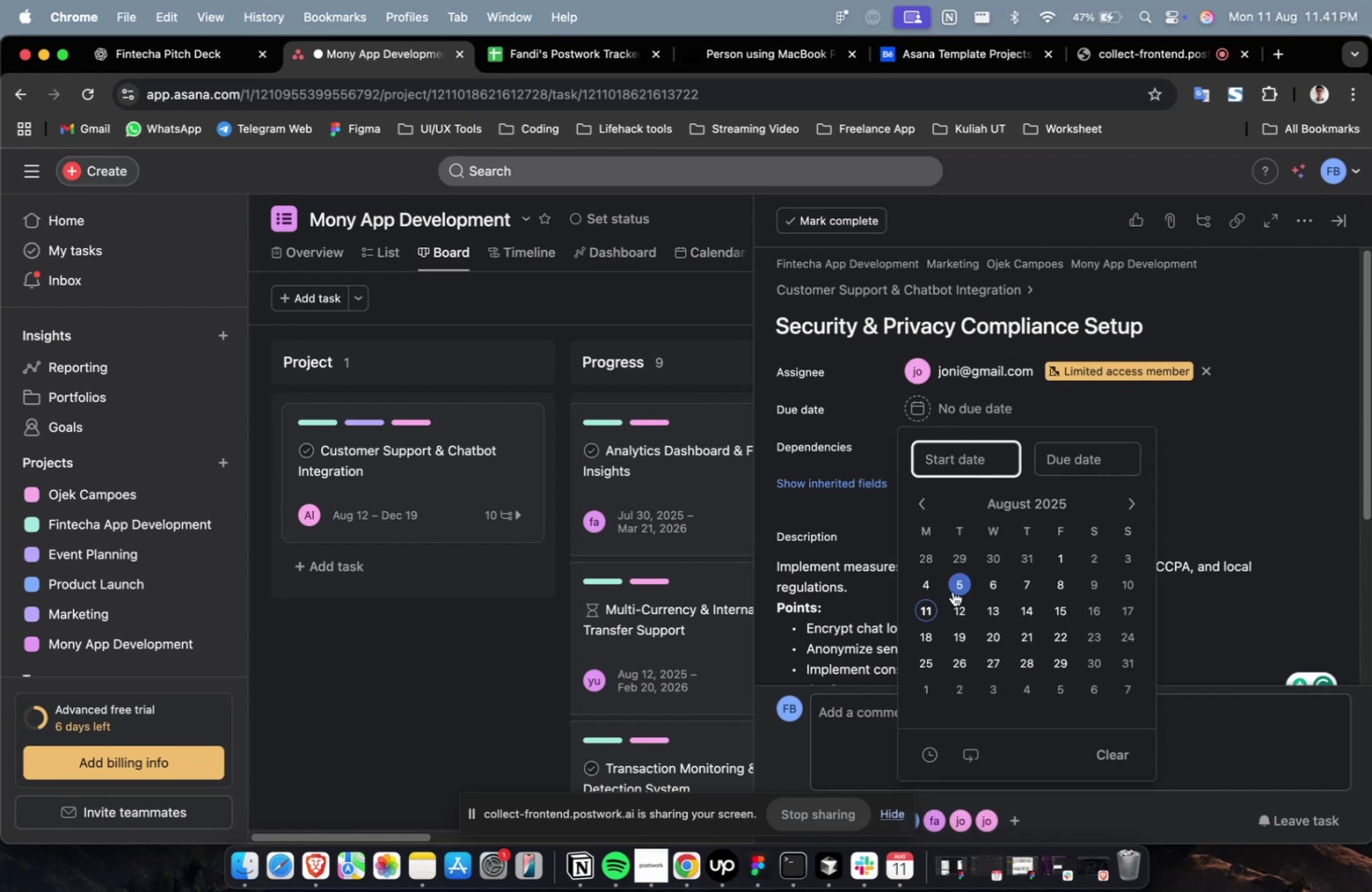 
triple_click([956, 592])
 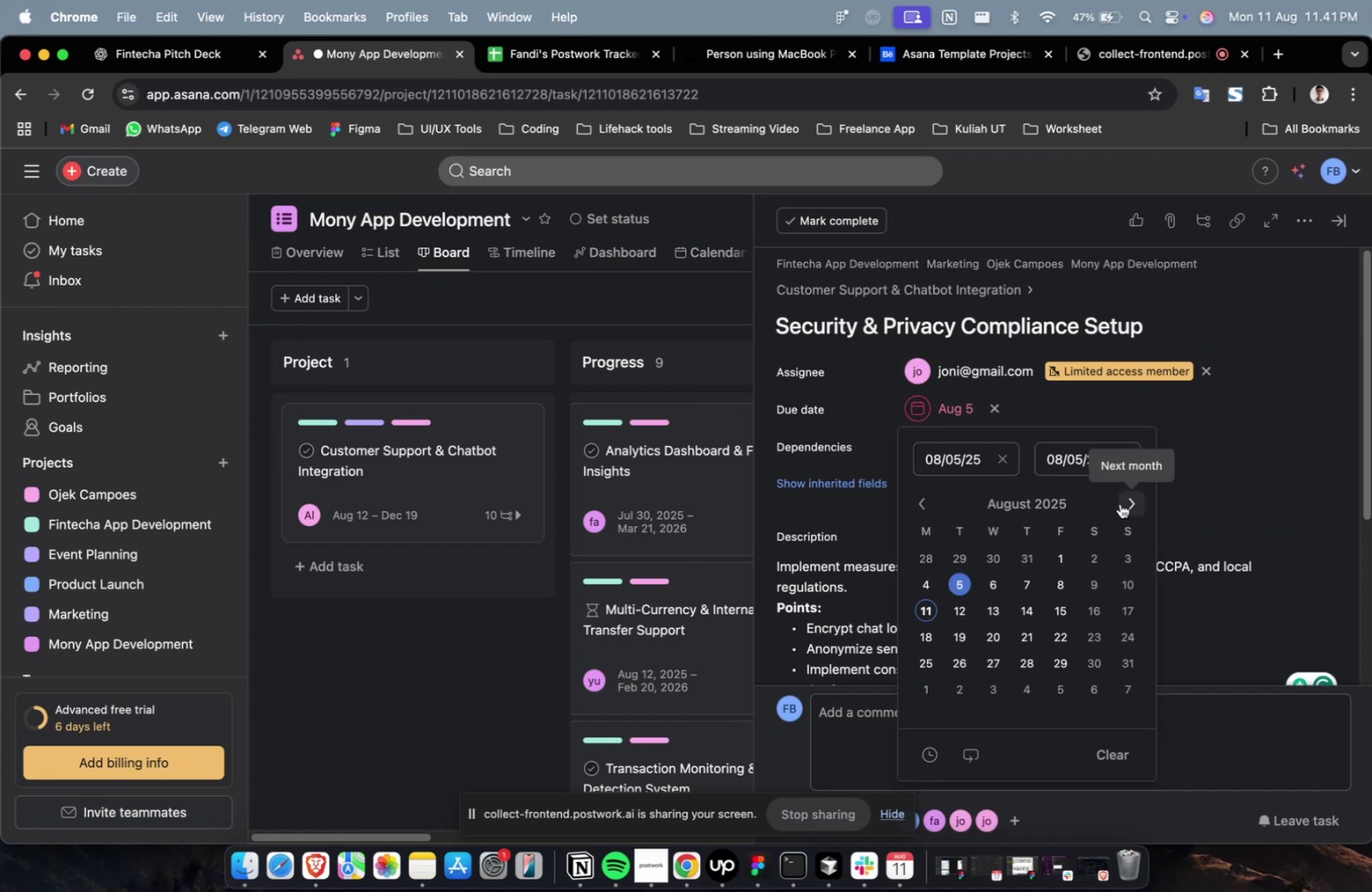 
double_click([1119, 503])
 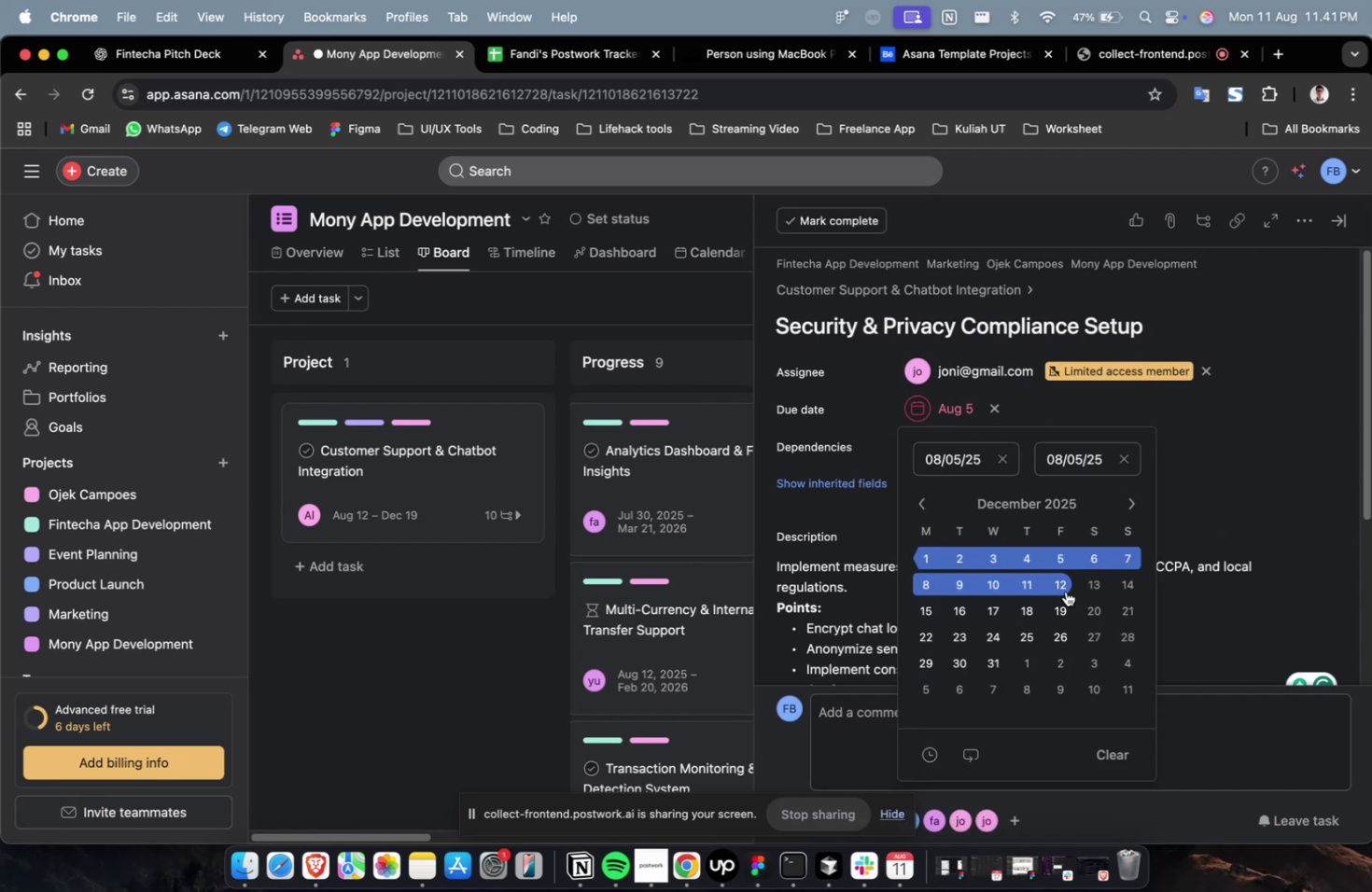 
left_click([1065, 591])
 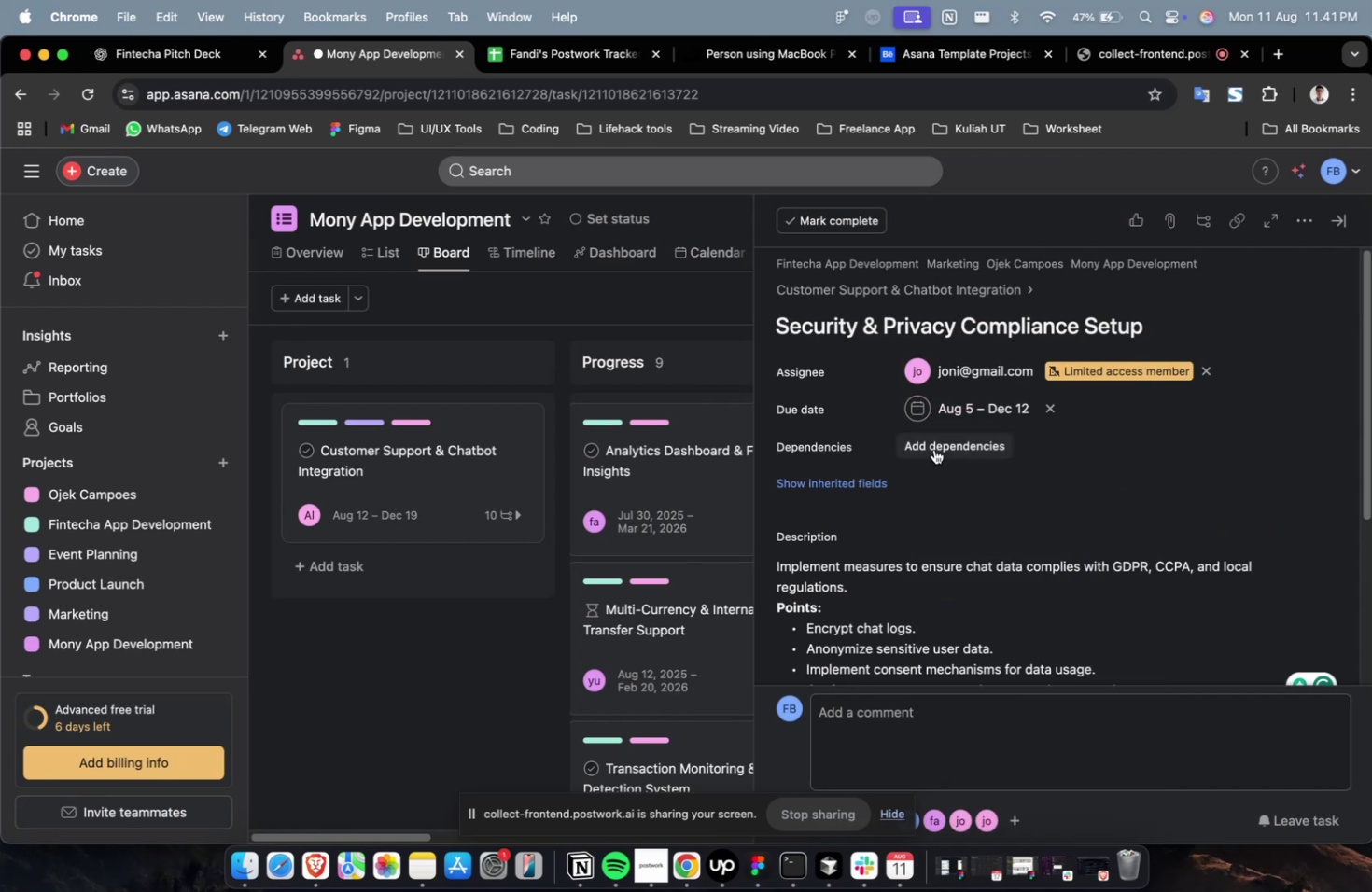 
triple_click([933, 447])
 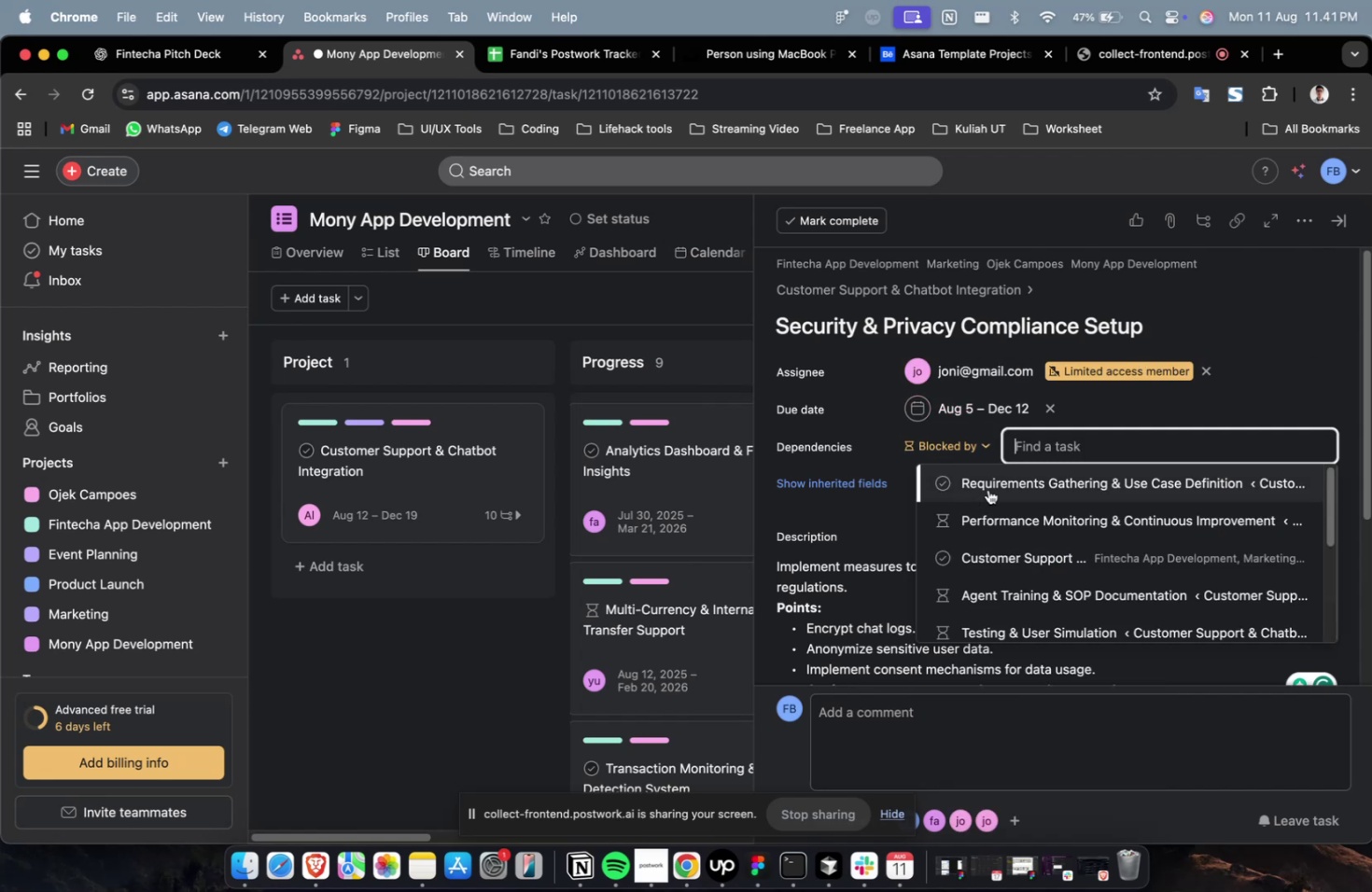 
triple_click([987, 489])
 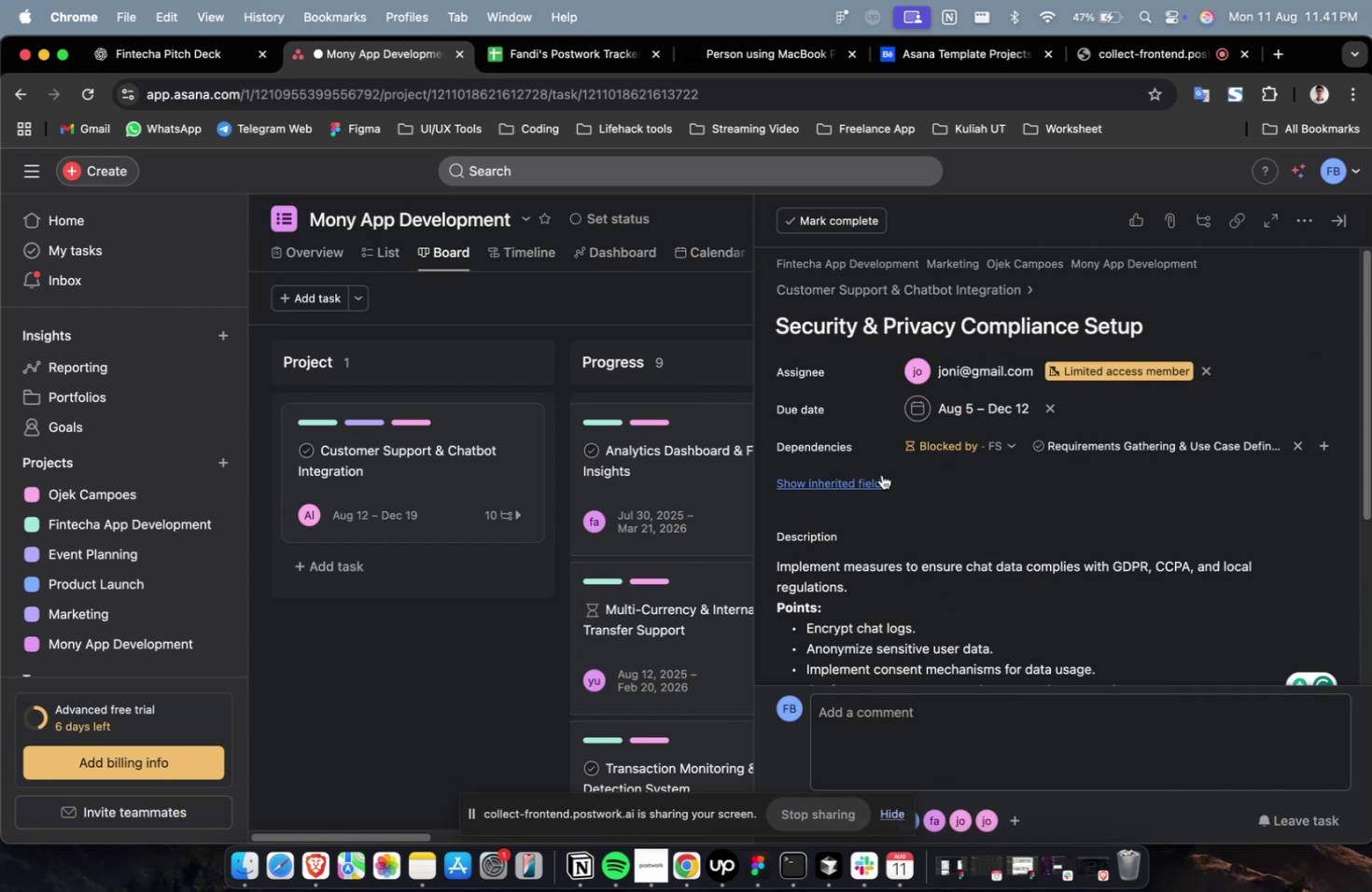 
triple_click([881, 474])
 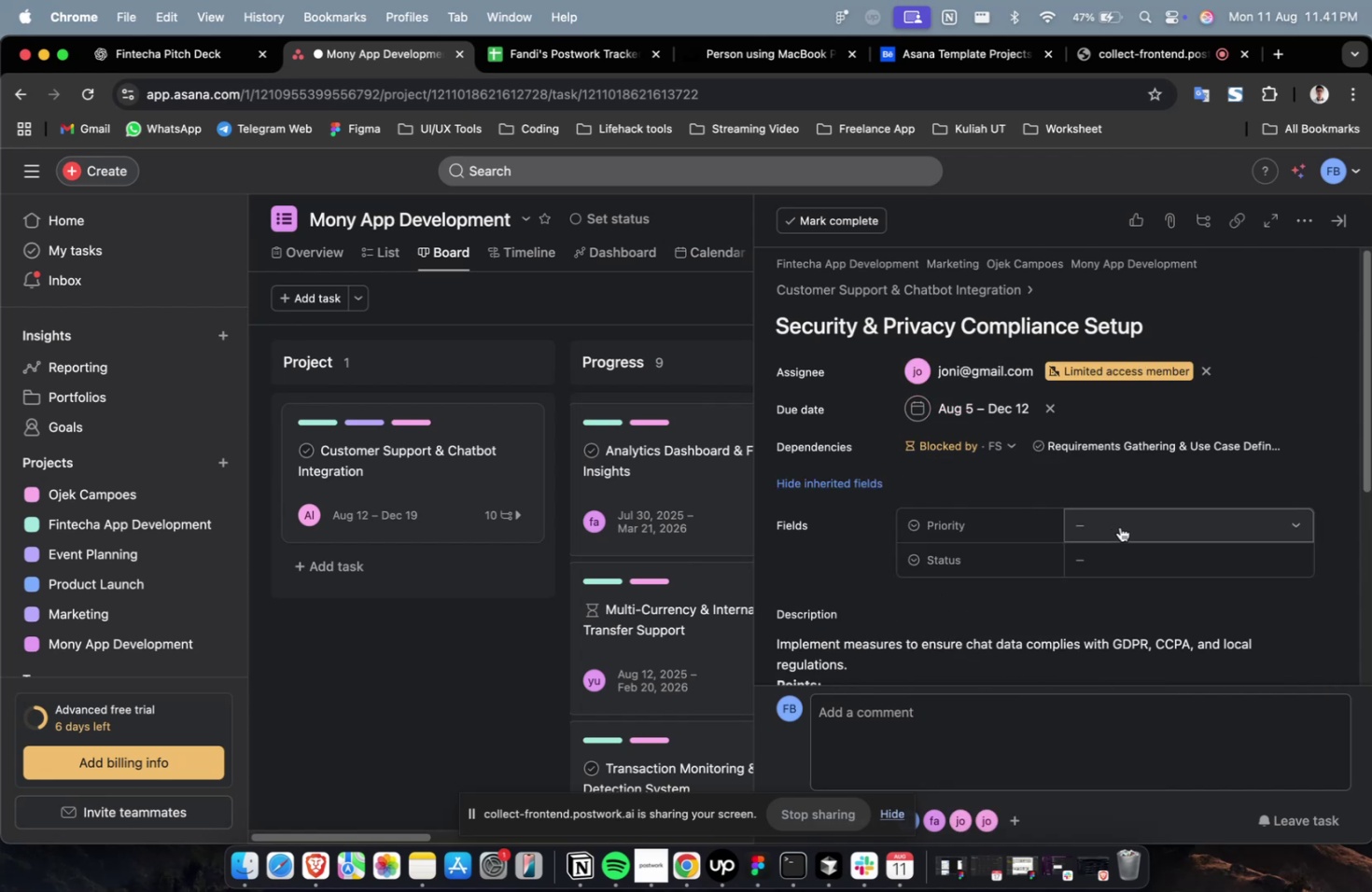 
triple_click([1119, 526])
 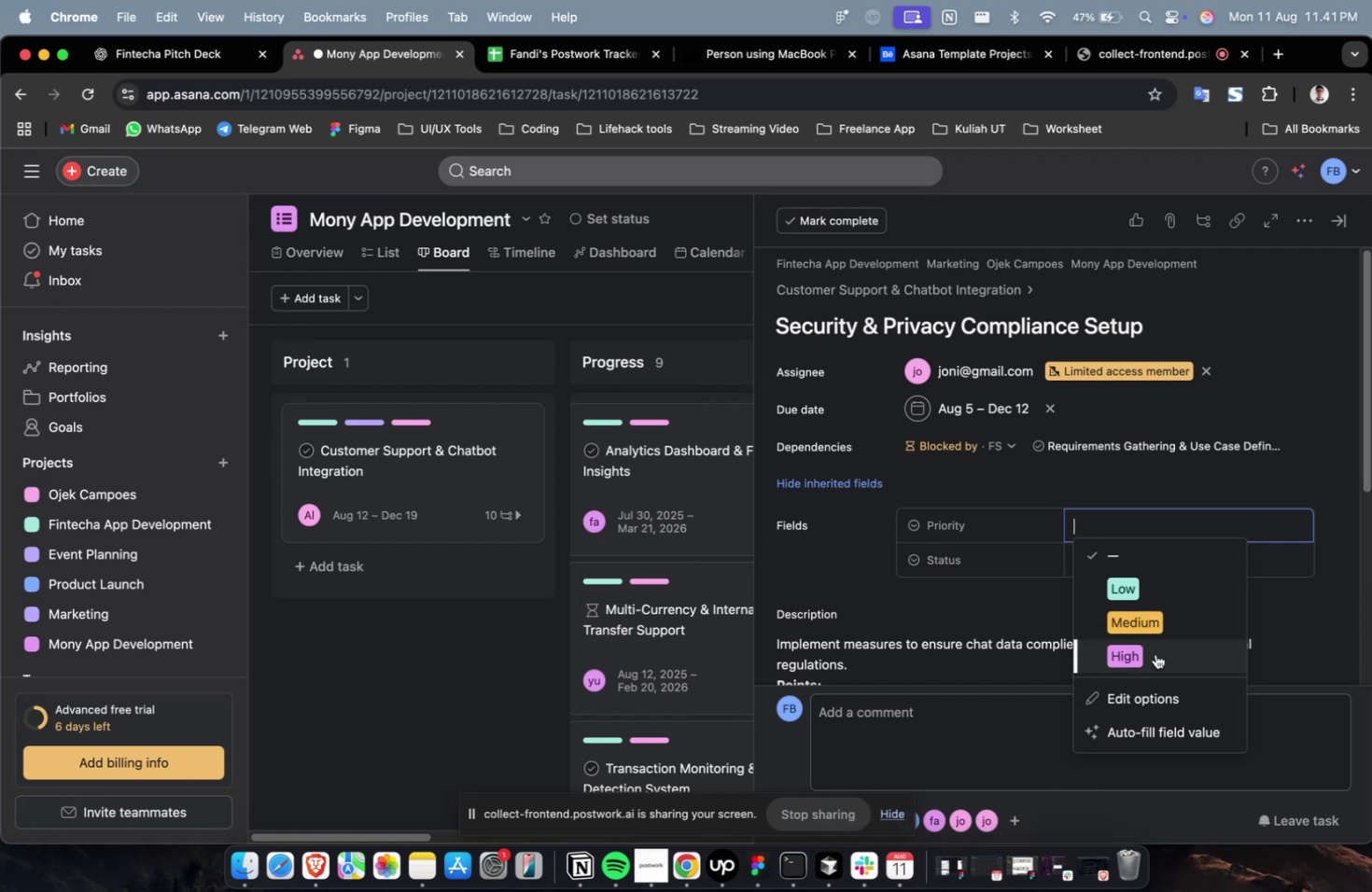 
left_click([1155, 653])
 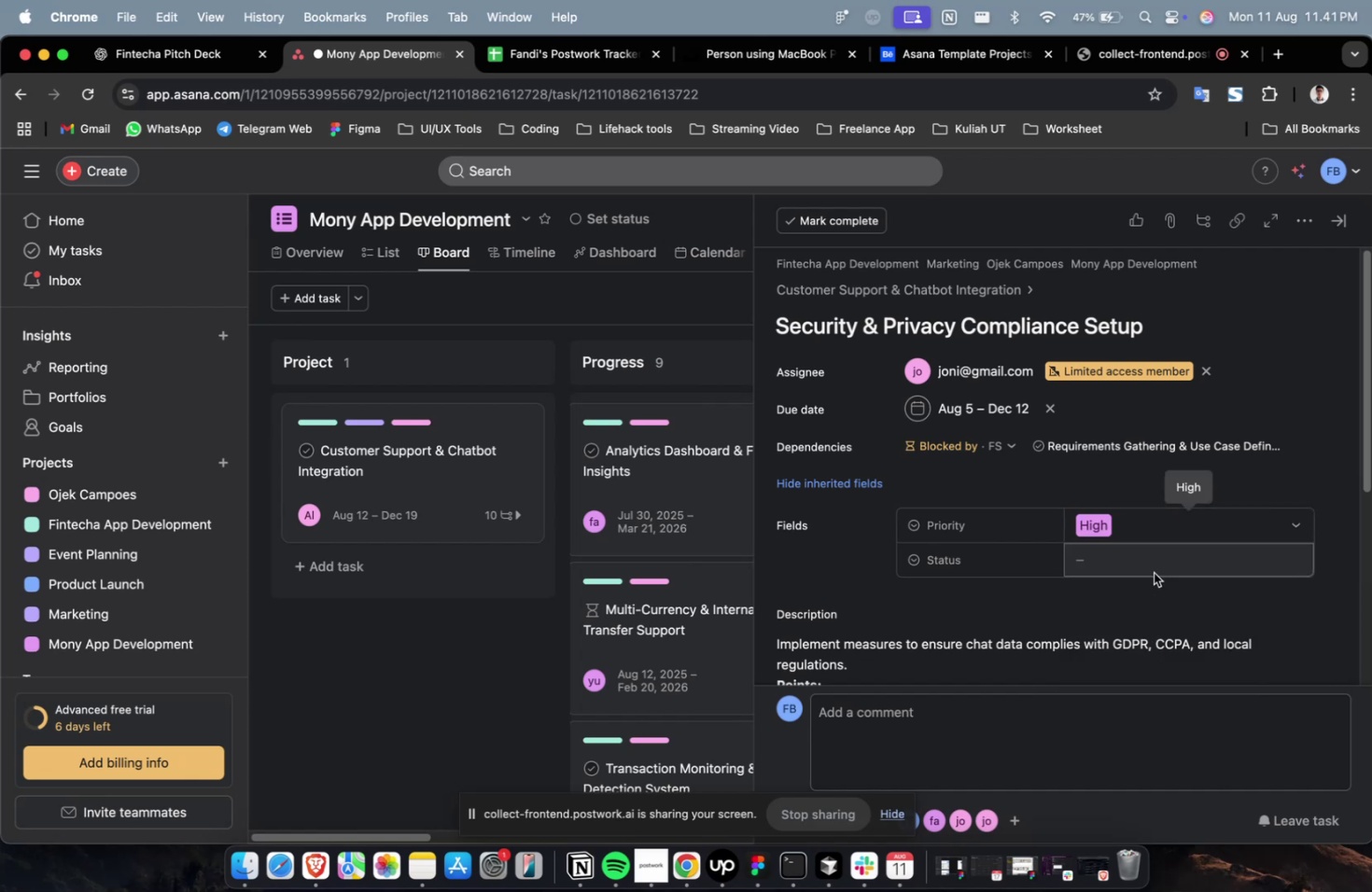 
left_click([1155, 564])
 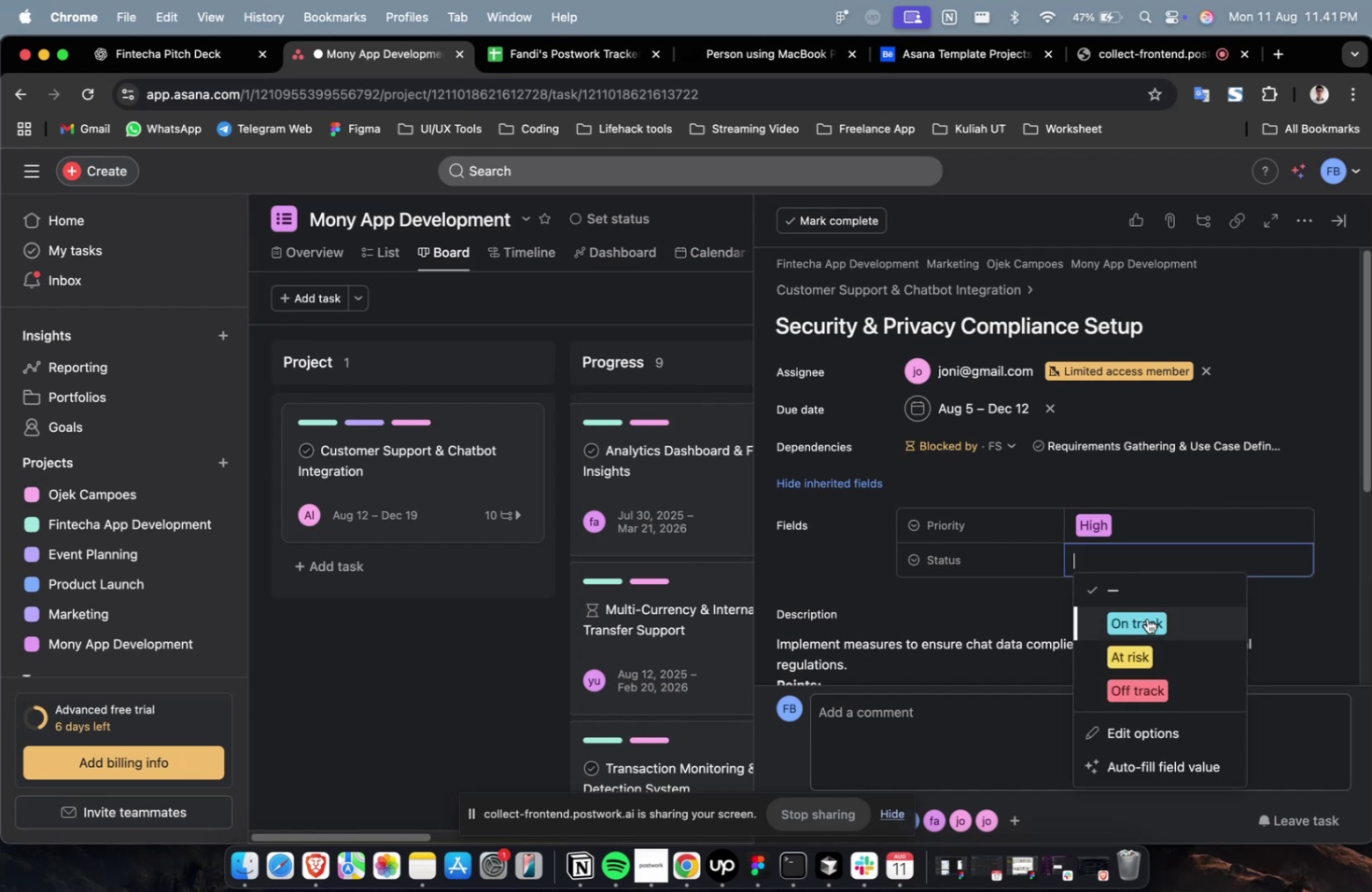 
double_click([1145, 619])
 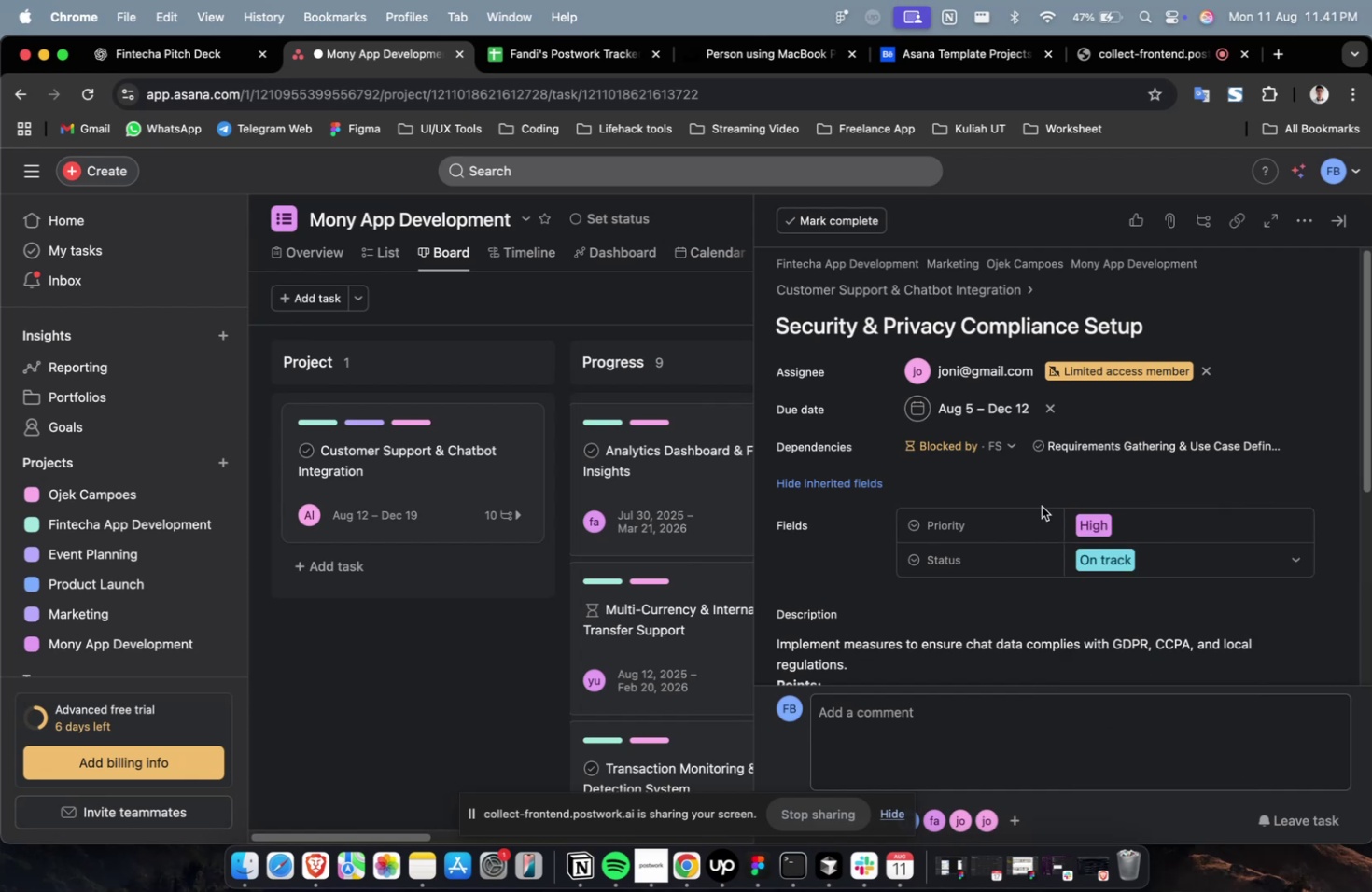 
scroll: coordinate [1040, 506], scroll_direction: down, amount: 40.0
 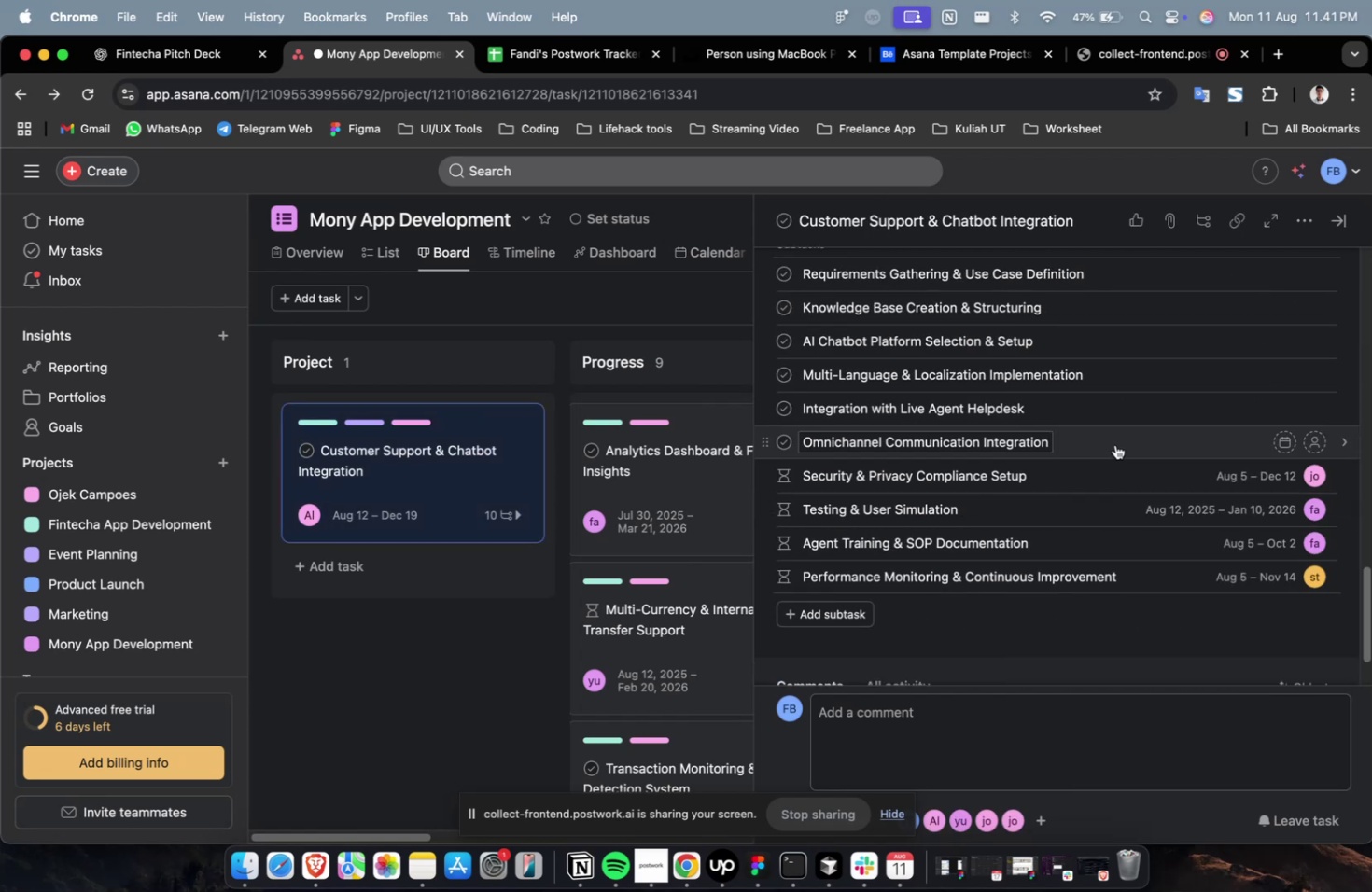 
left_click([1115, 442])
 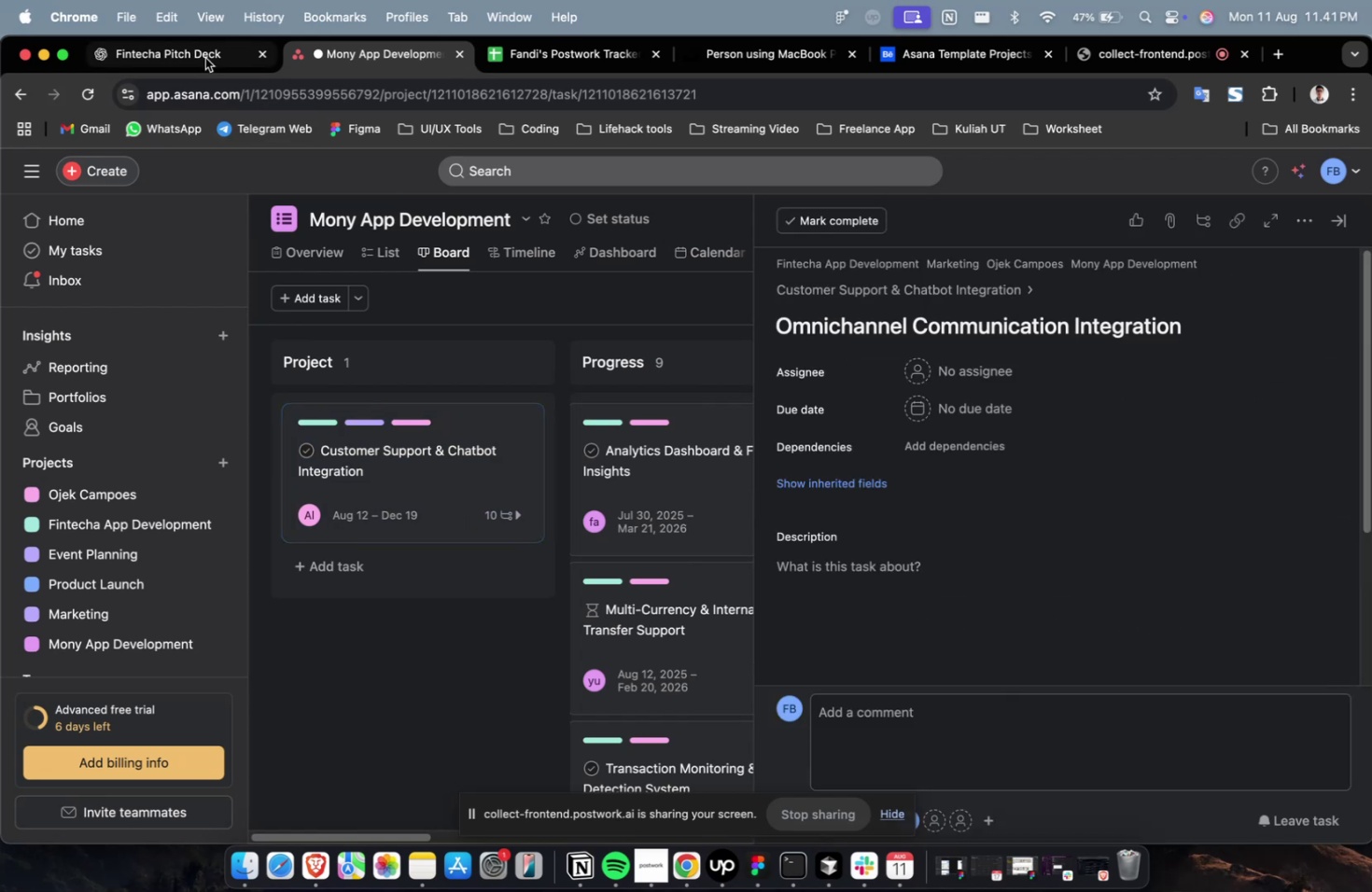 
double_click([204, 58])
 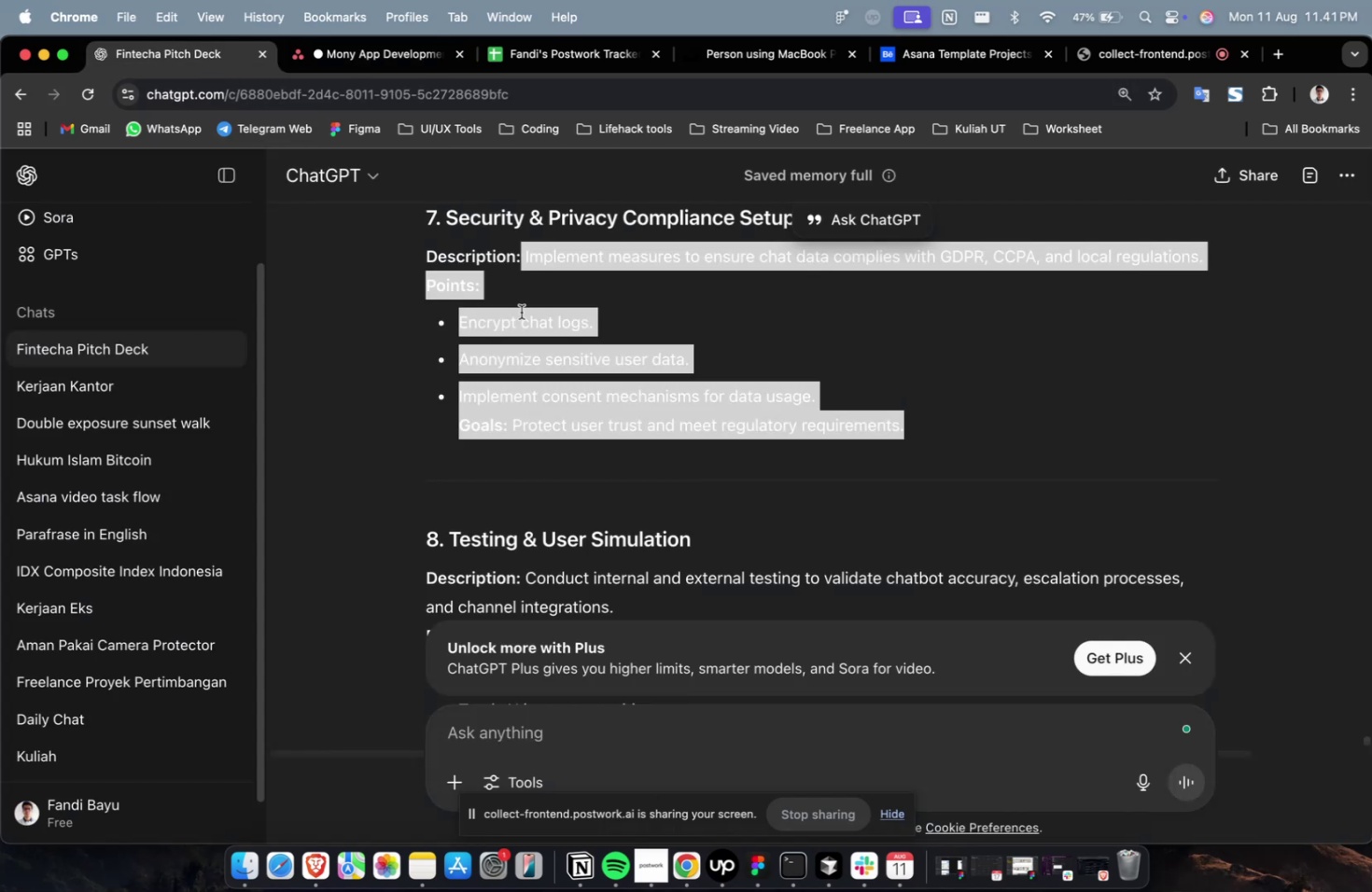 
scroll: coordinate [522, 313], scroll_direction: up, amount: 4.0
 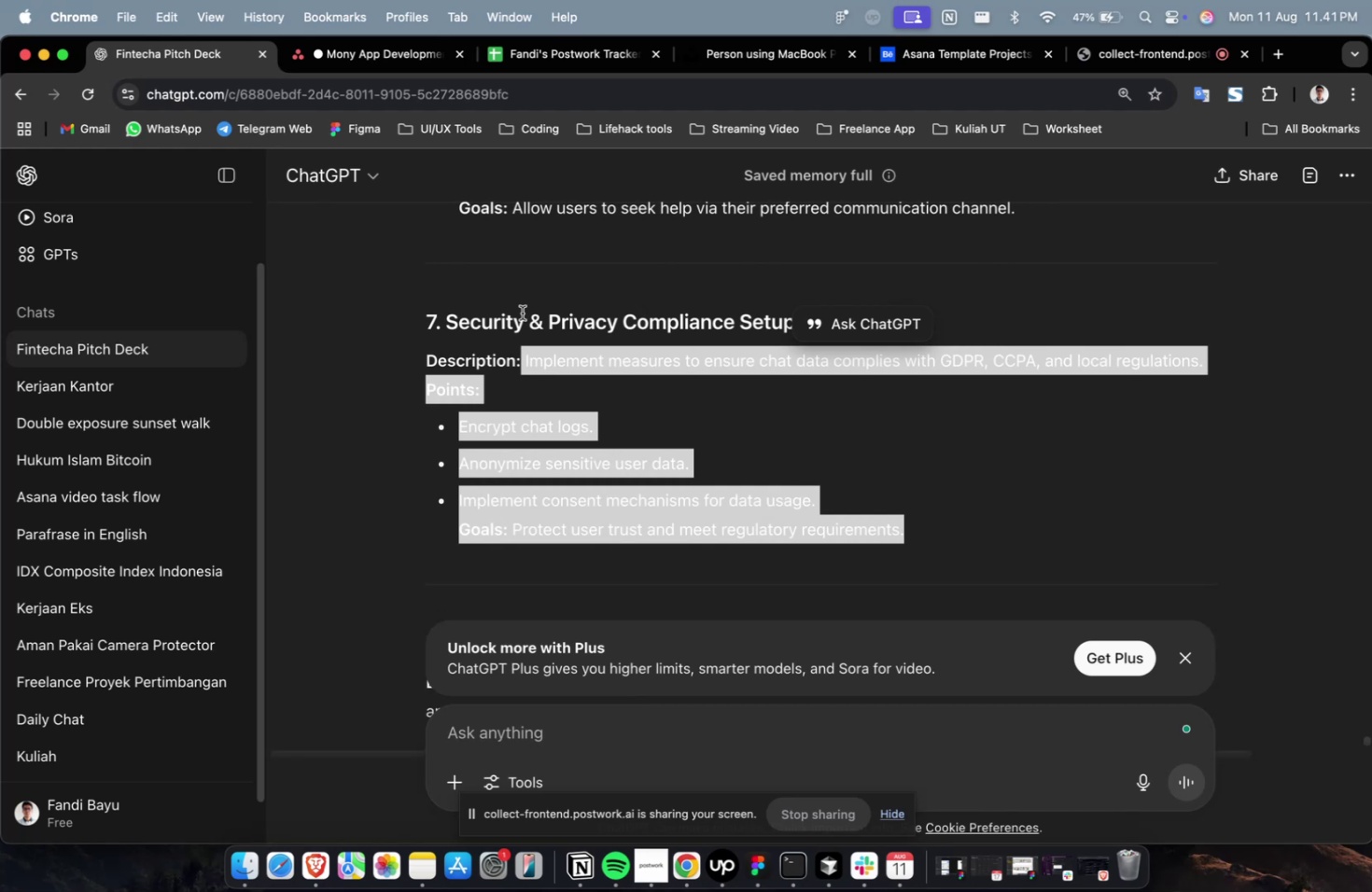 
wait(12.59)
 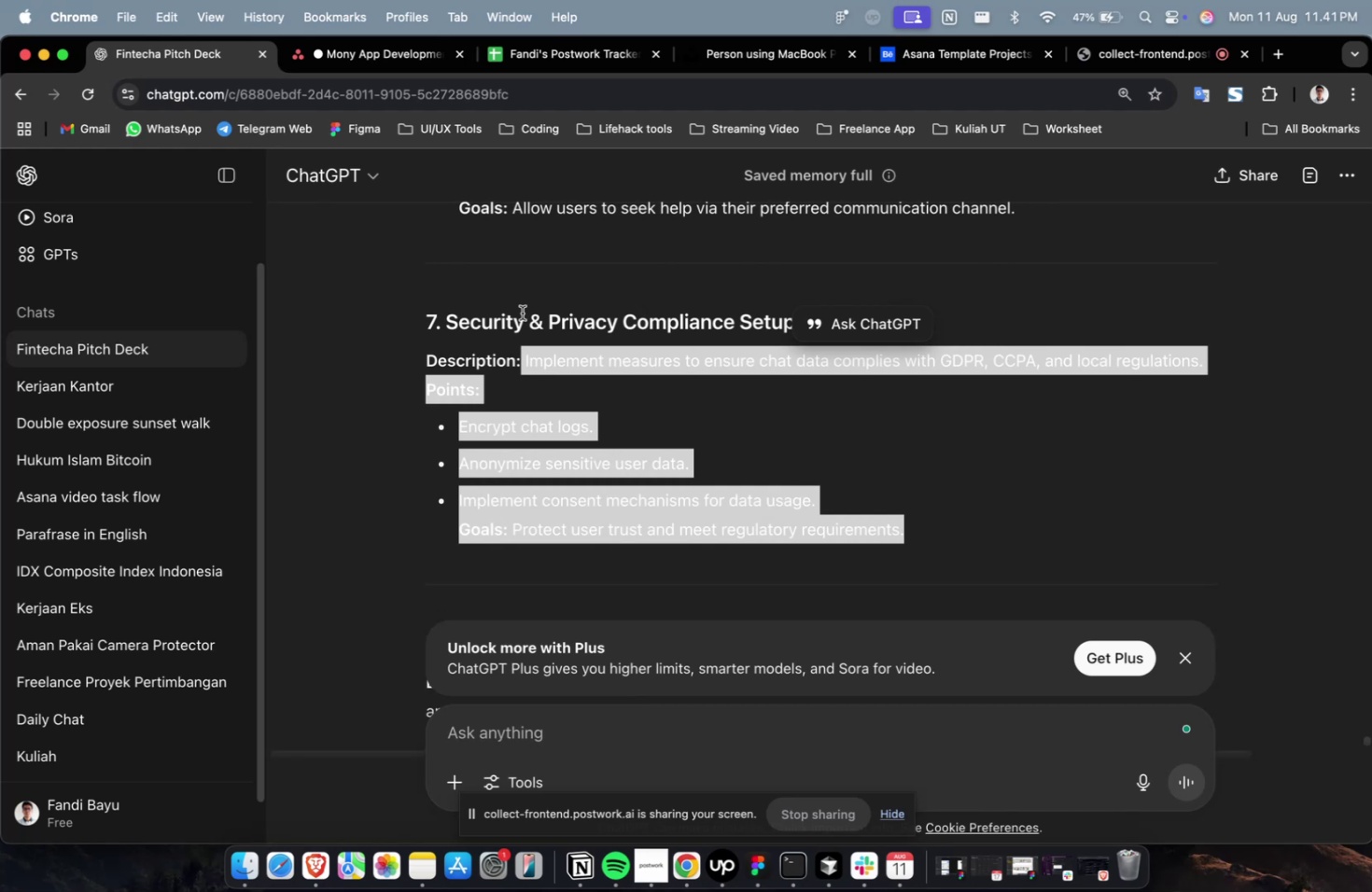 
scroll: coordinate [252, 0], scroll_direction: up, amount: 8.0
 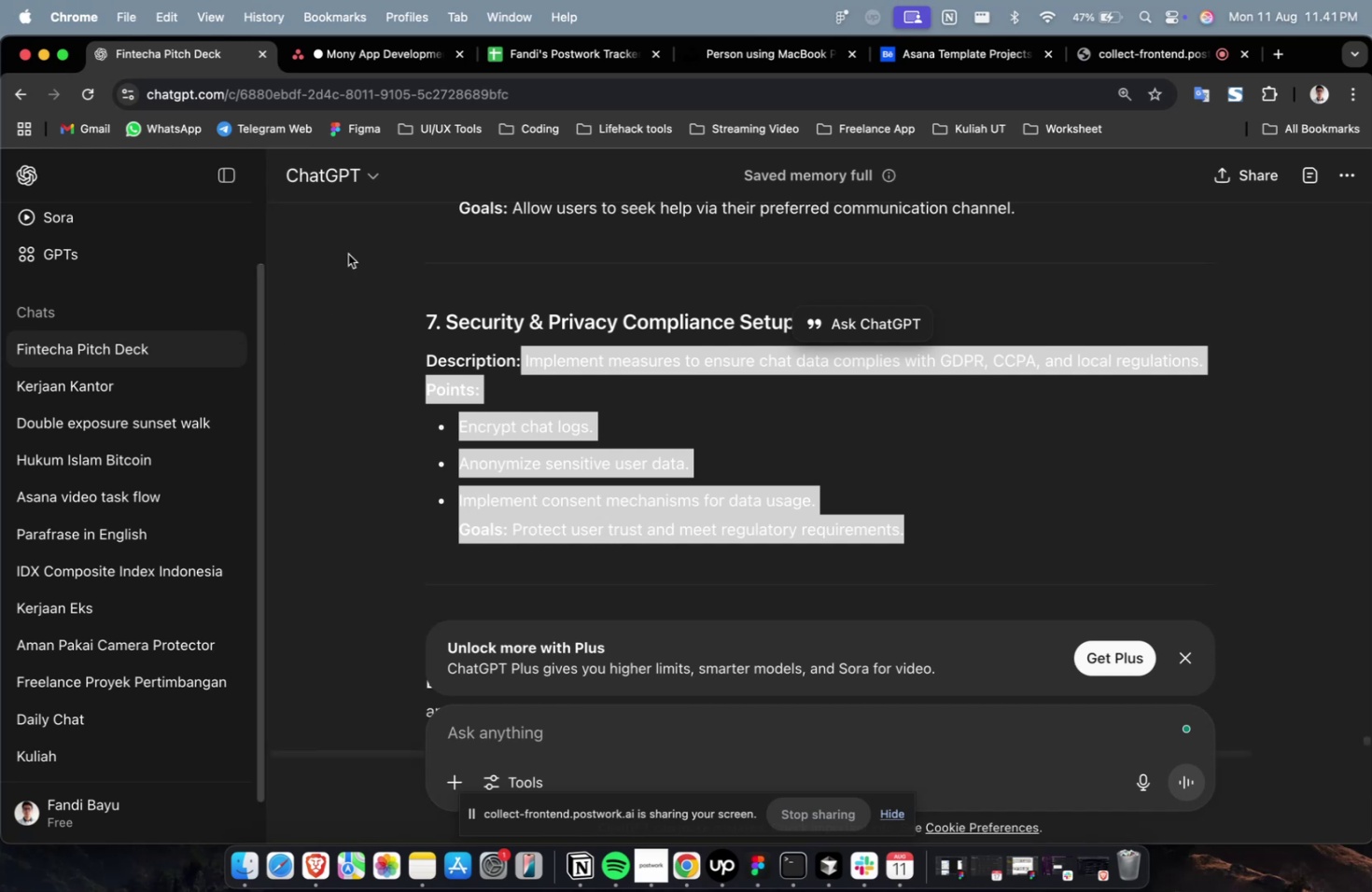 
mouse_move([333, 92])
 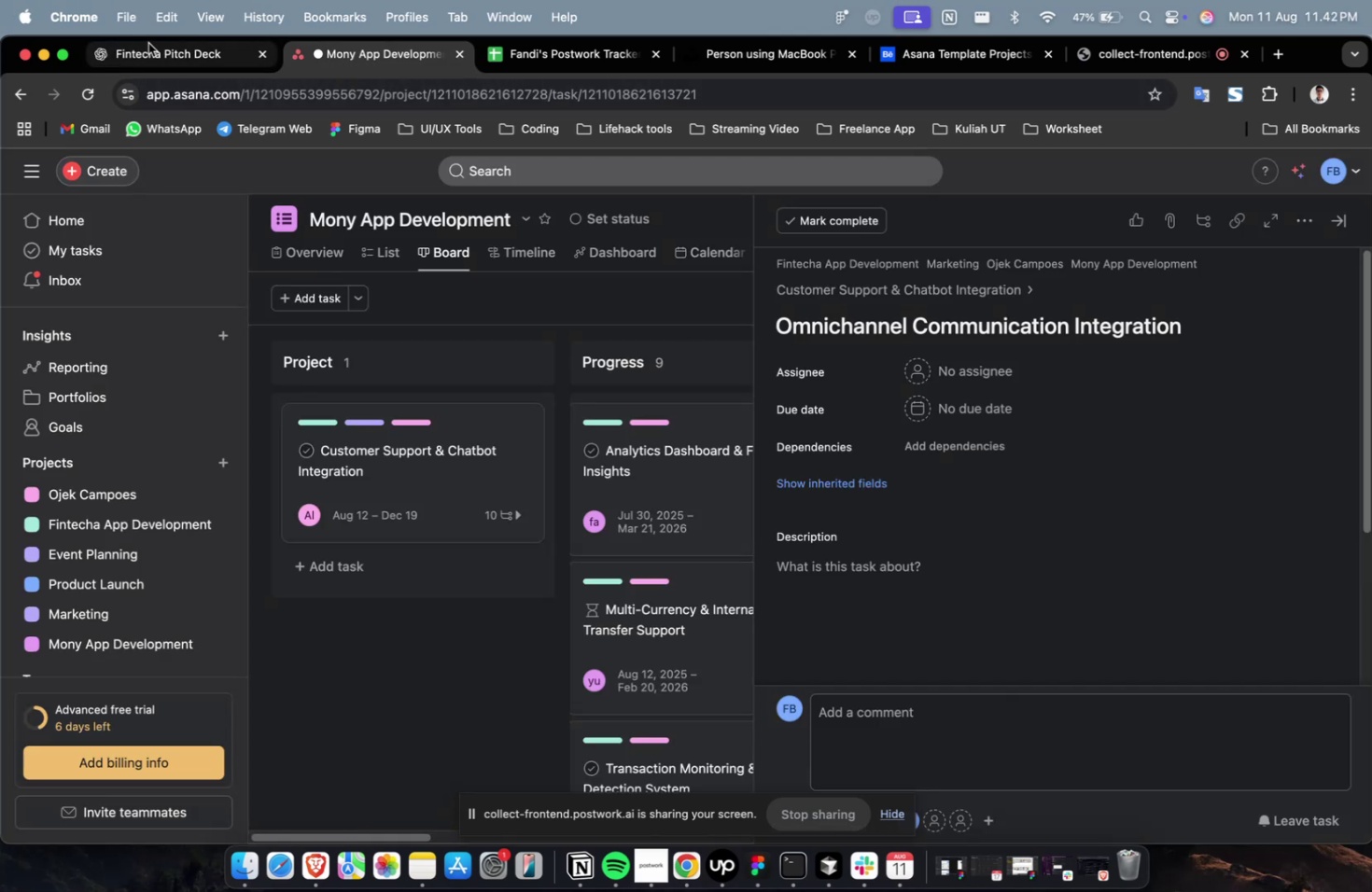 
left_click([148, 43])
 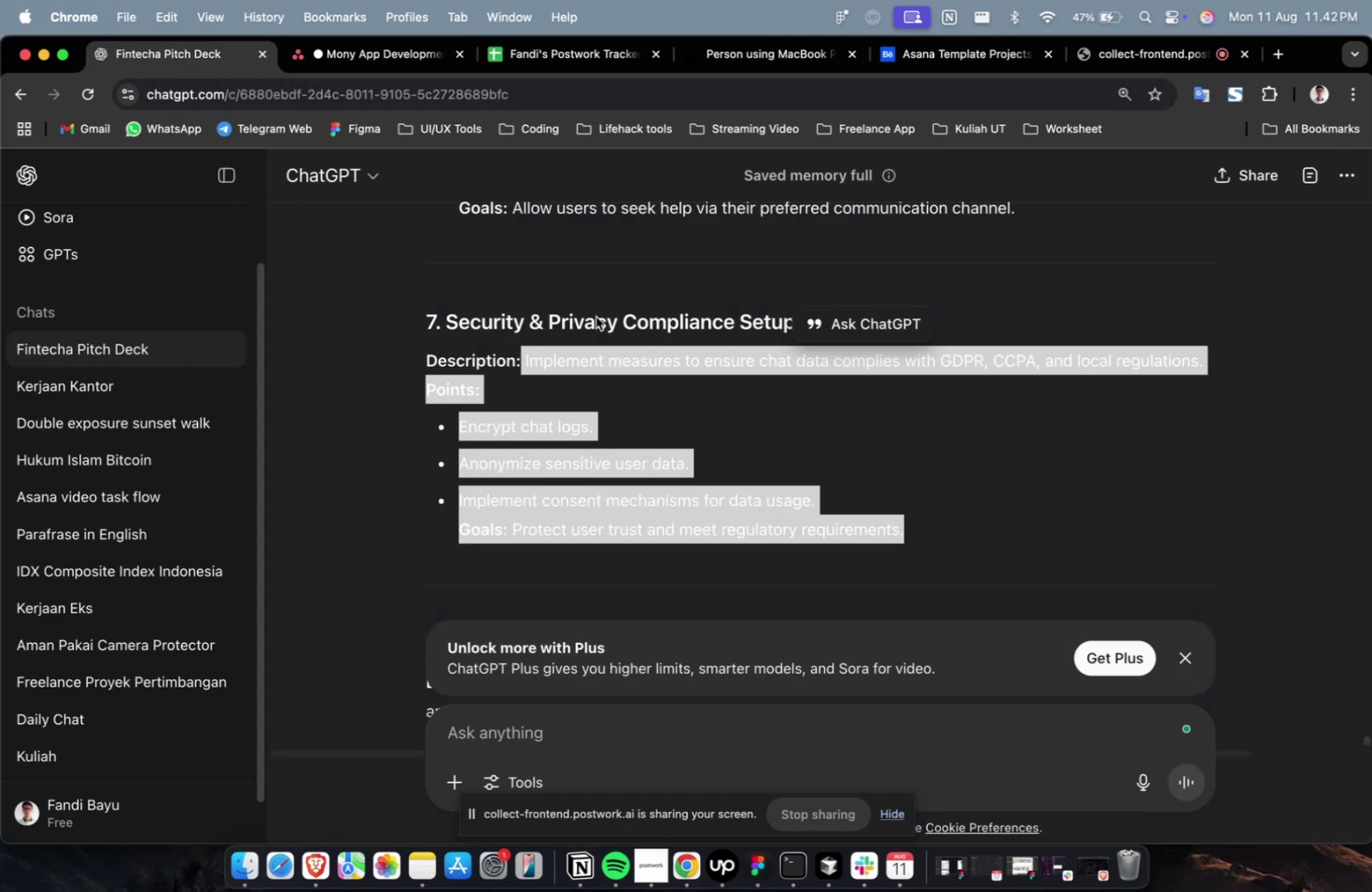 
scroll: coordinate [695, 374], scroll_direction: up, amount: 8.0
 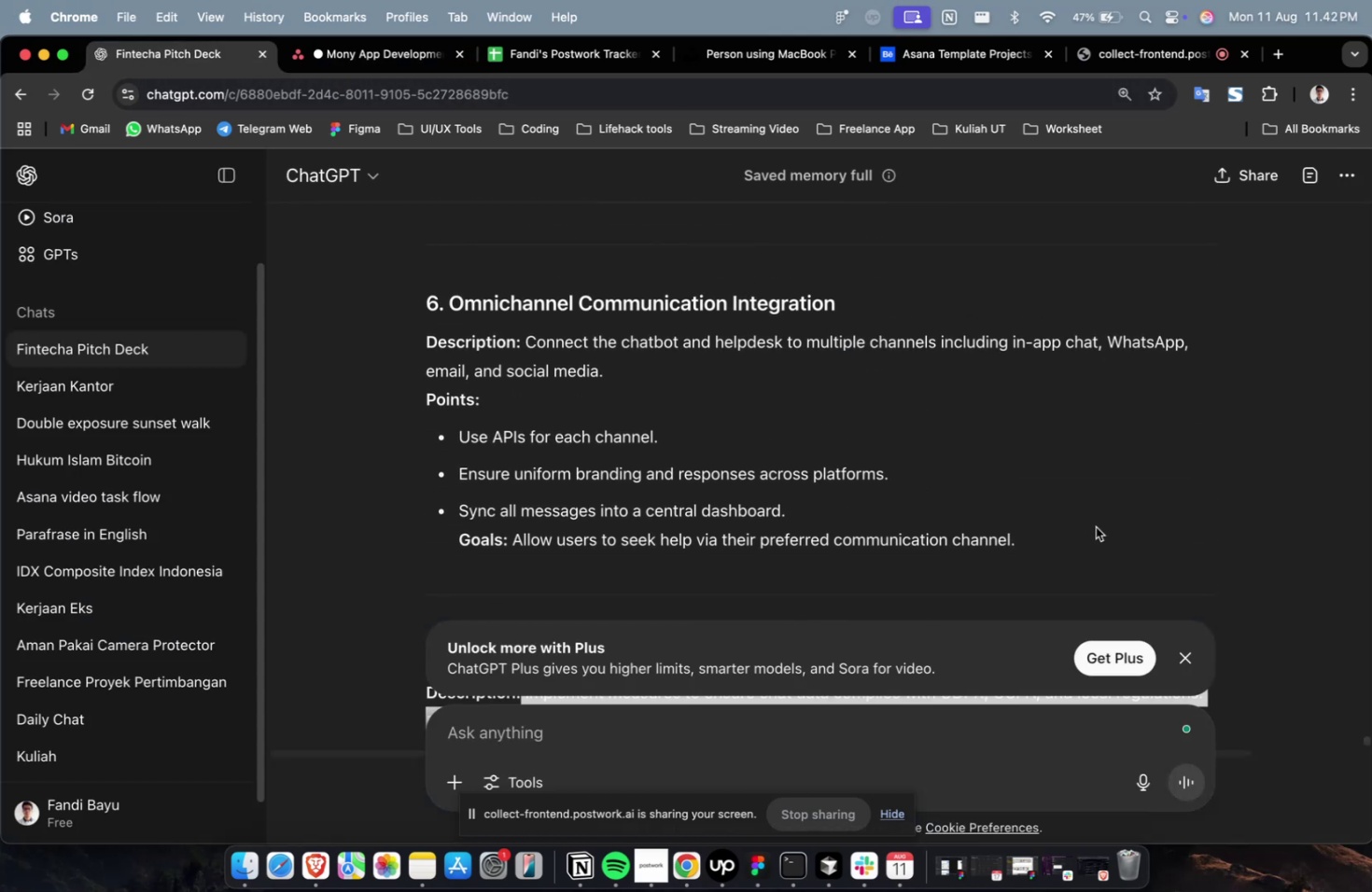 
left_click_drag(start_coordinate=[1060, 546], to_coordinate=[526, 349])
 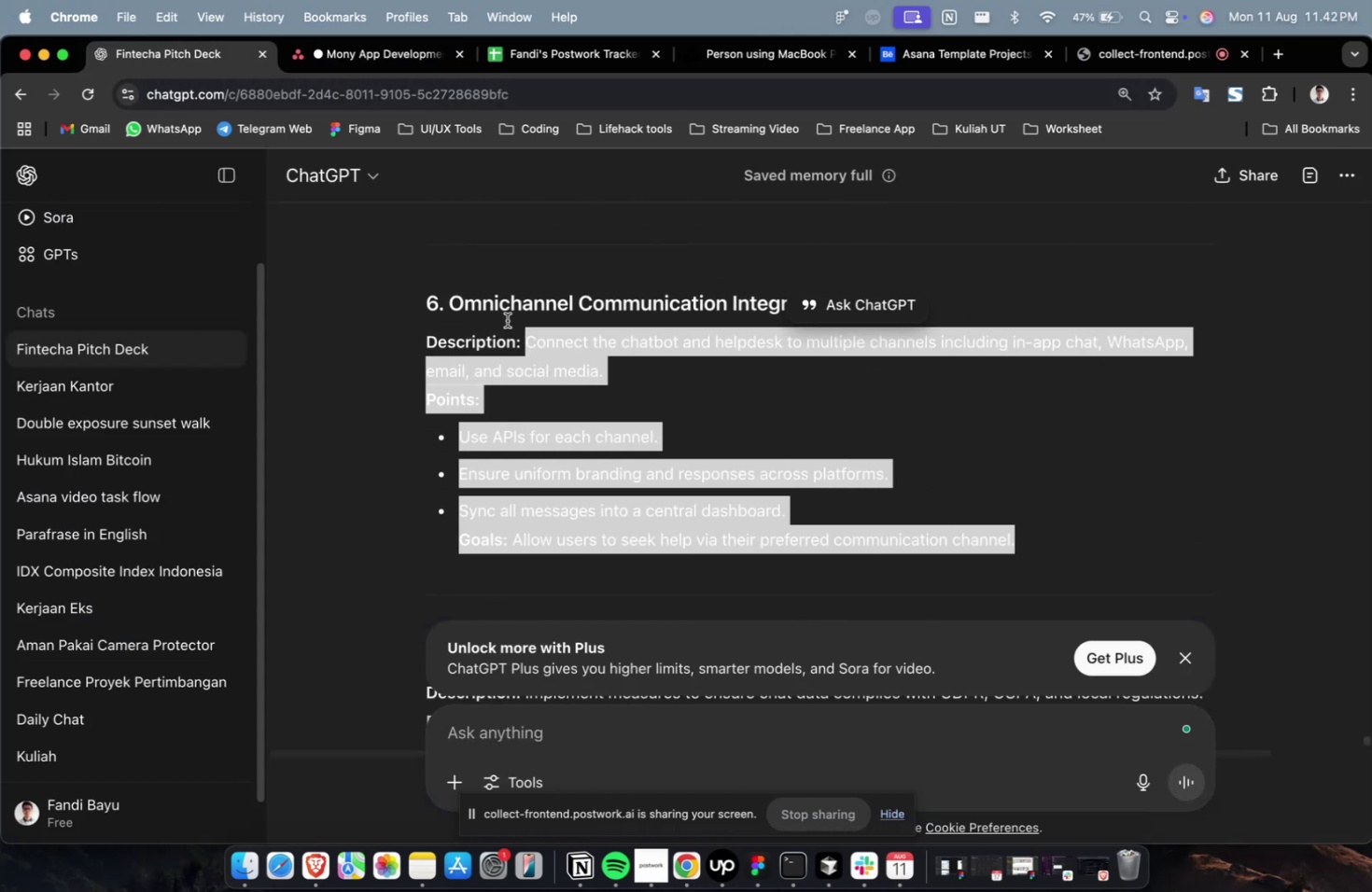 
key(Meta+C)
 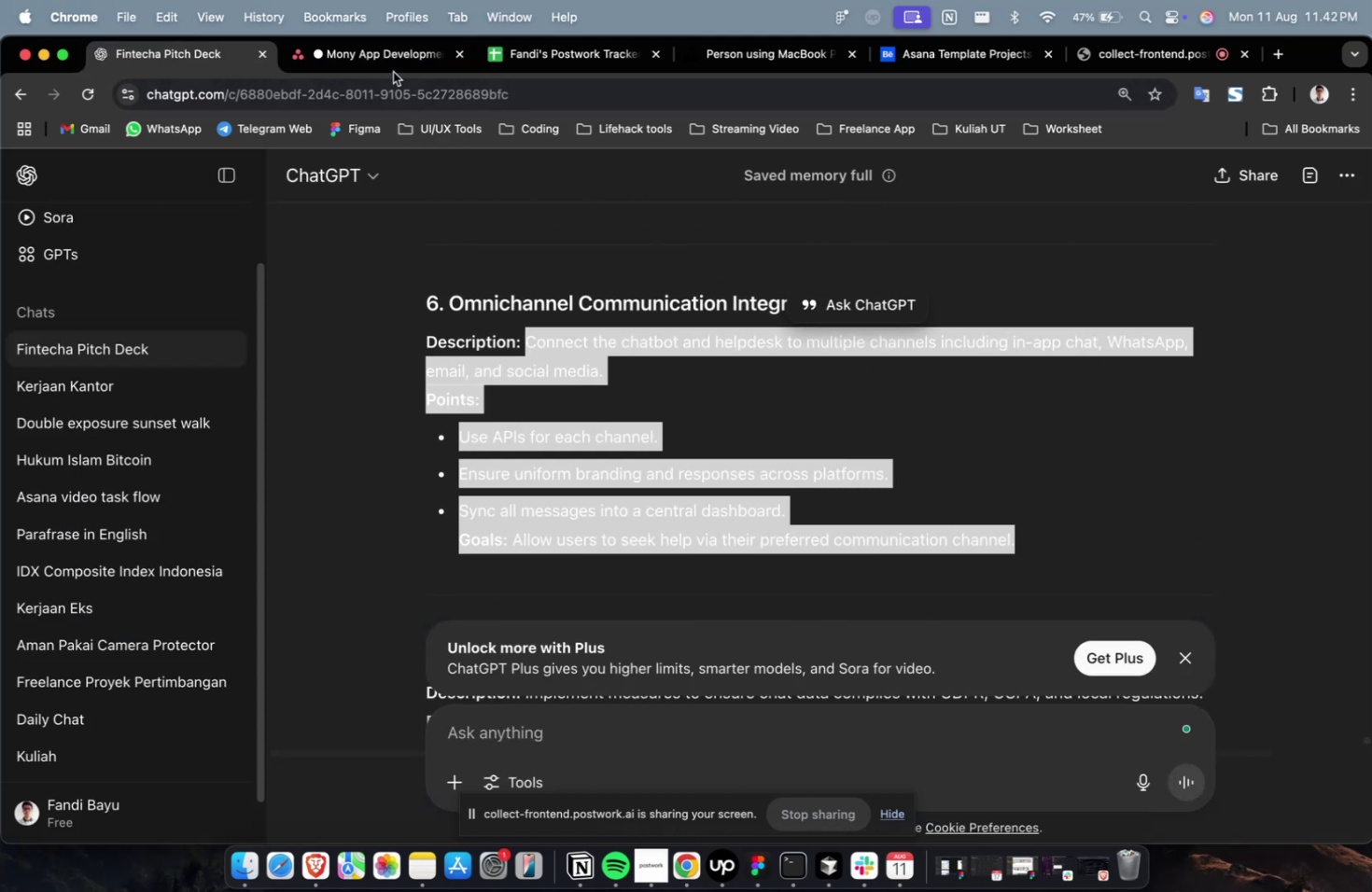 
left_click([406, 58])
 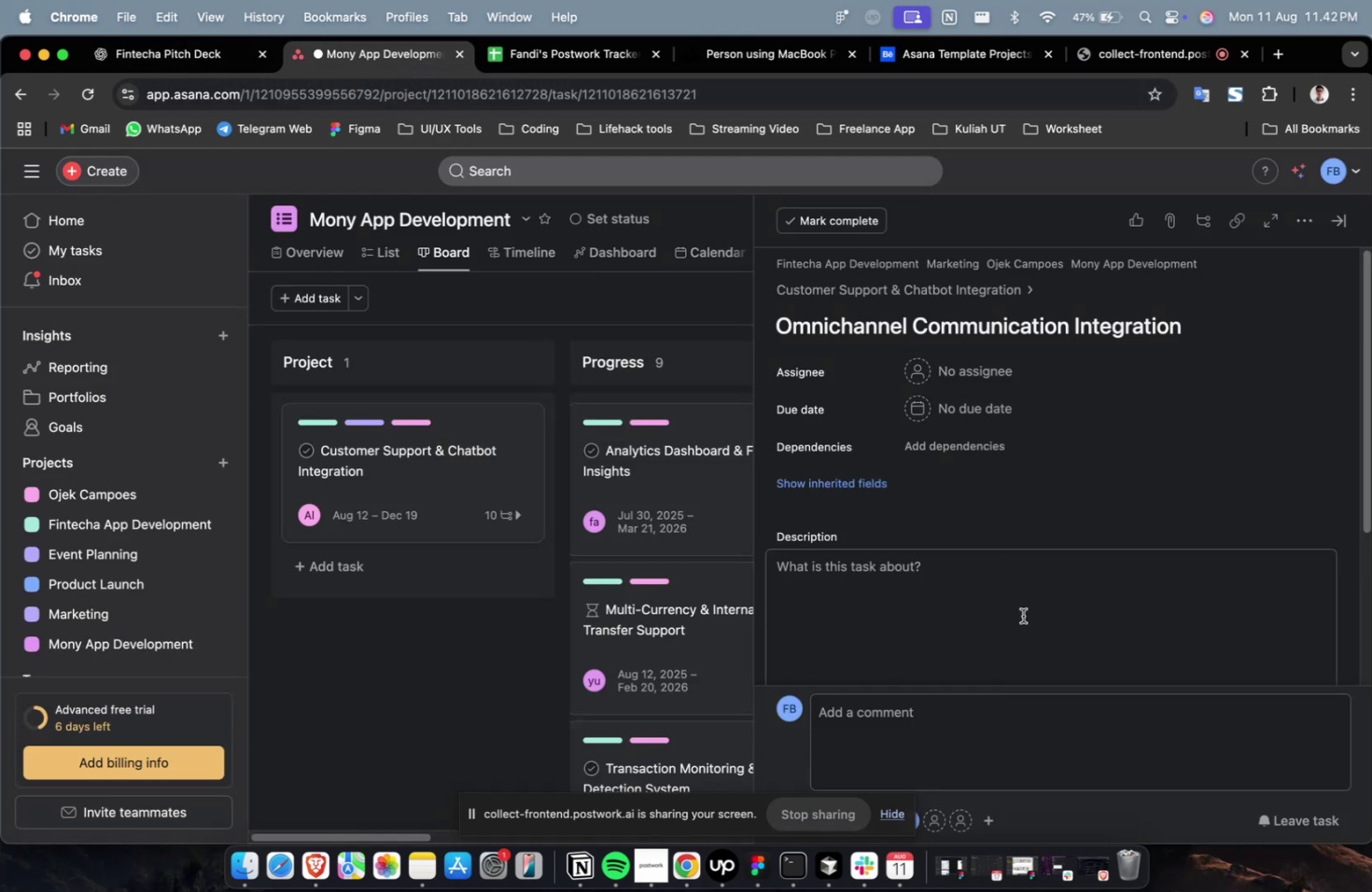 
double_click([1019, 623])
 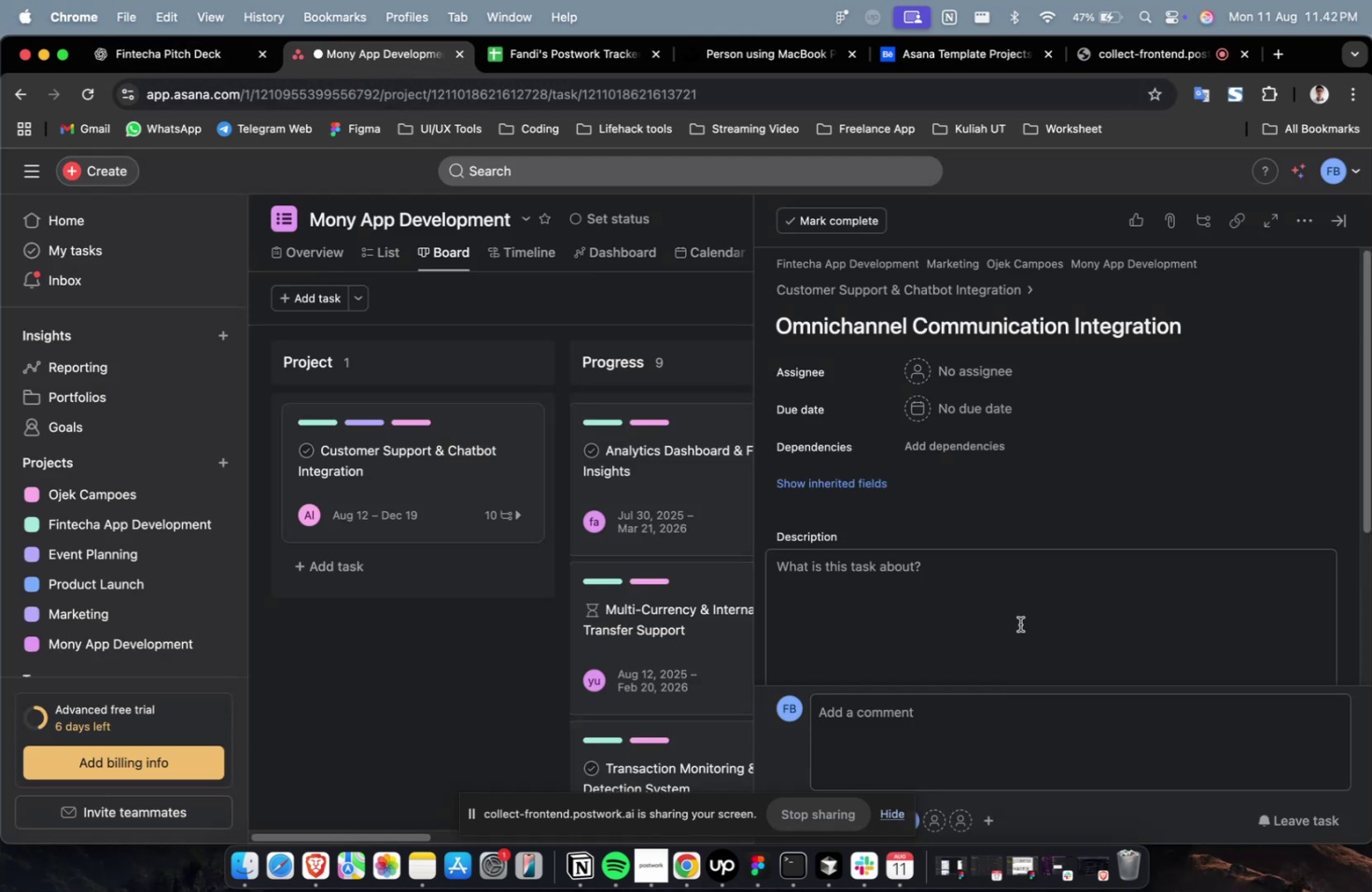 
key(Meta+V)
 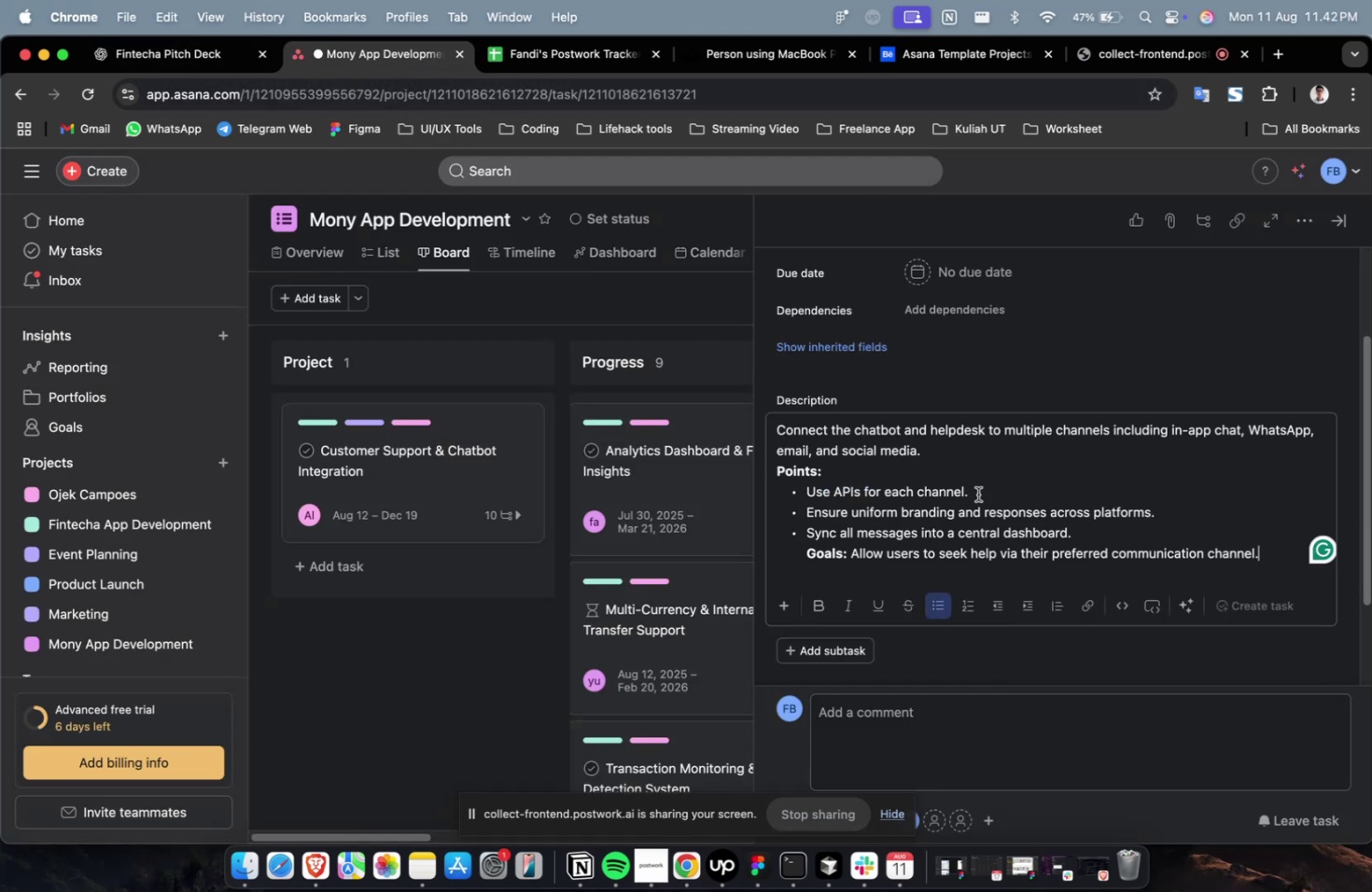 
scroll: coordinate [975, 492], scroll_direction: up, amount: 19.0
 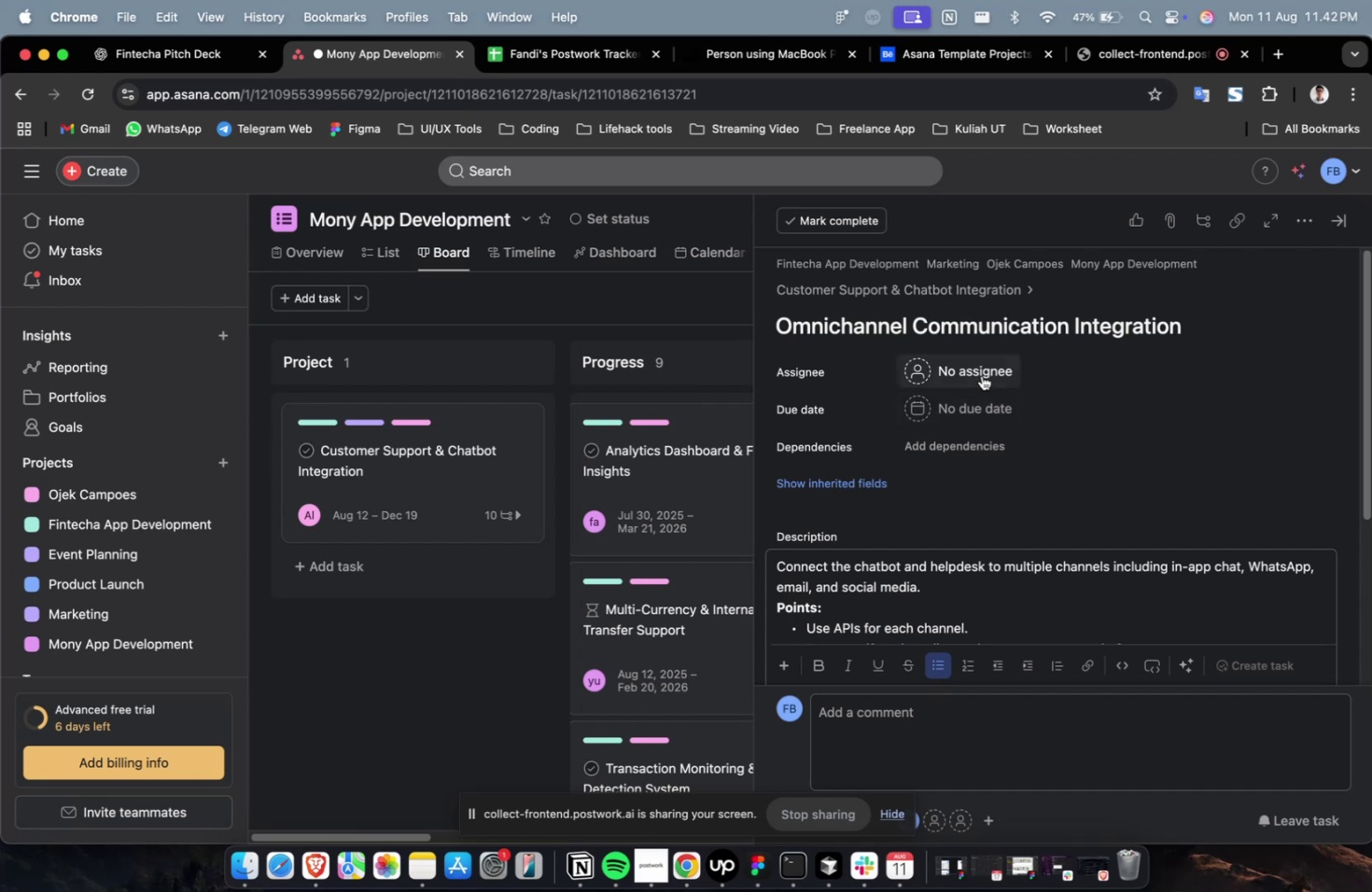 
left_click([981, 375])
 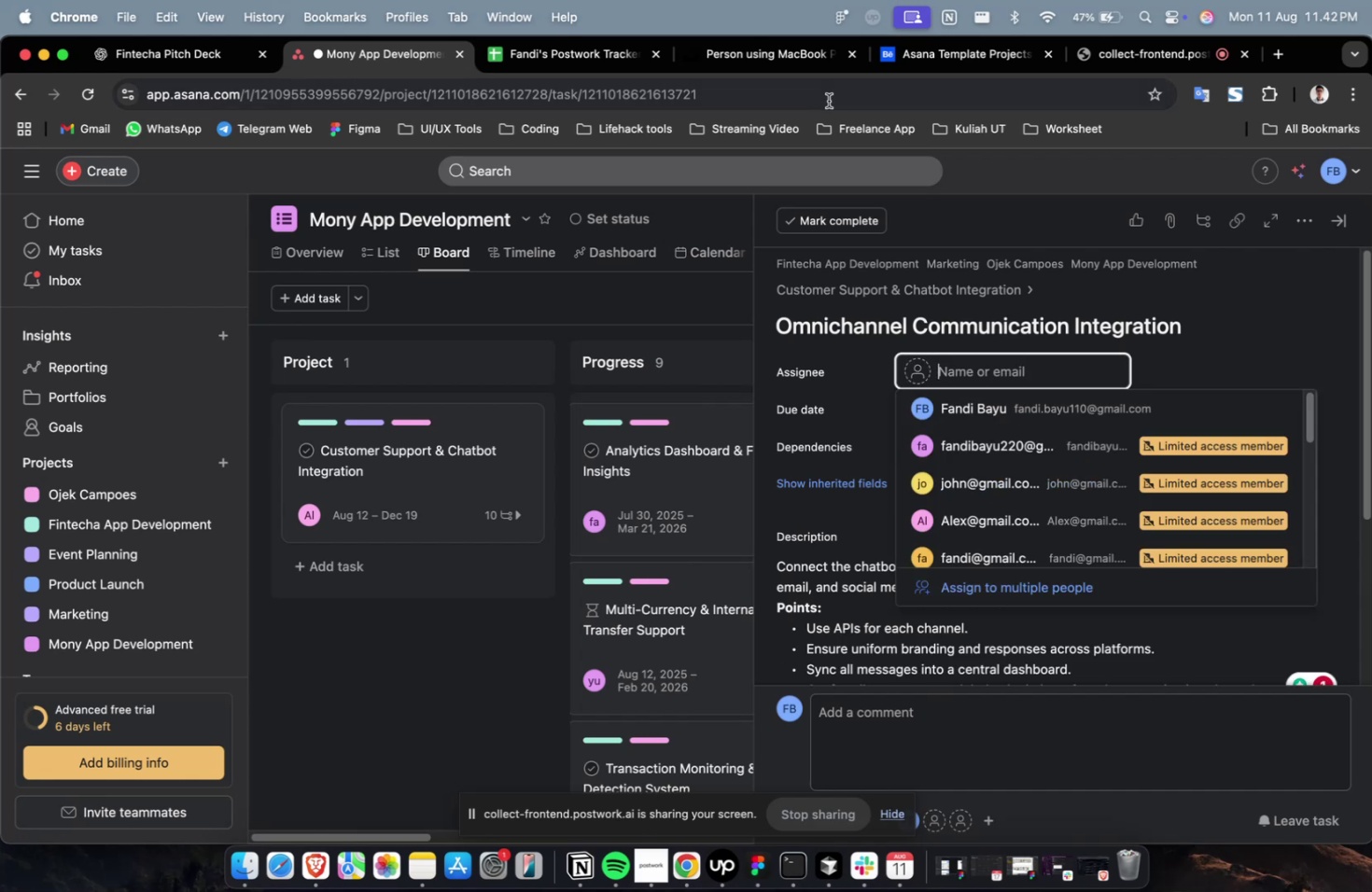 
left_click([995, 431])
 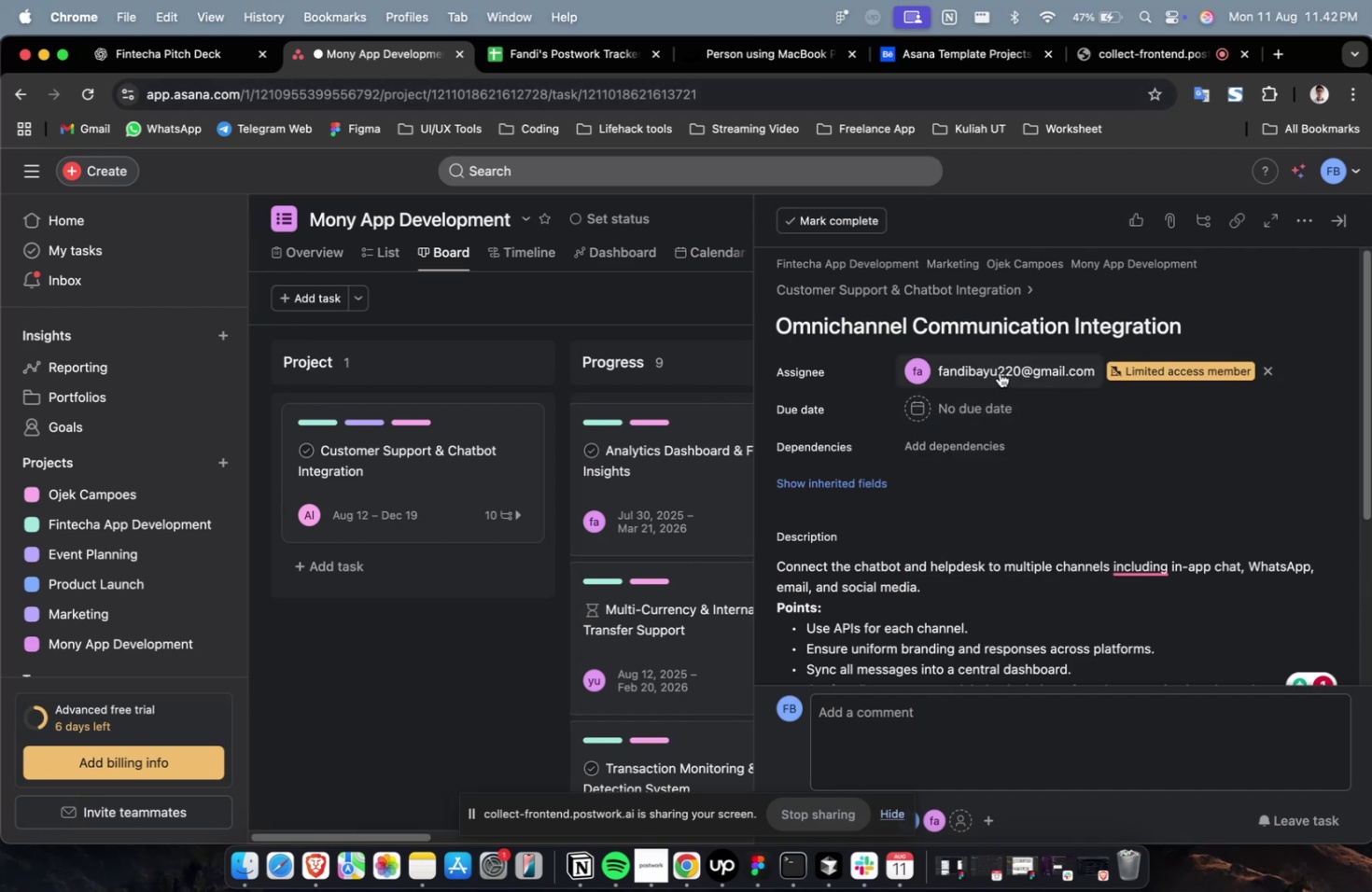 
double_click([999, 372])
 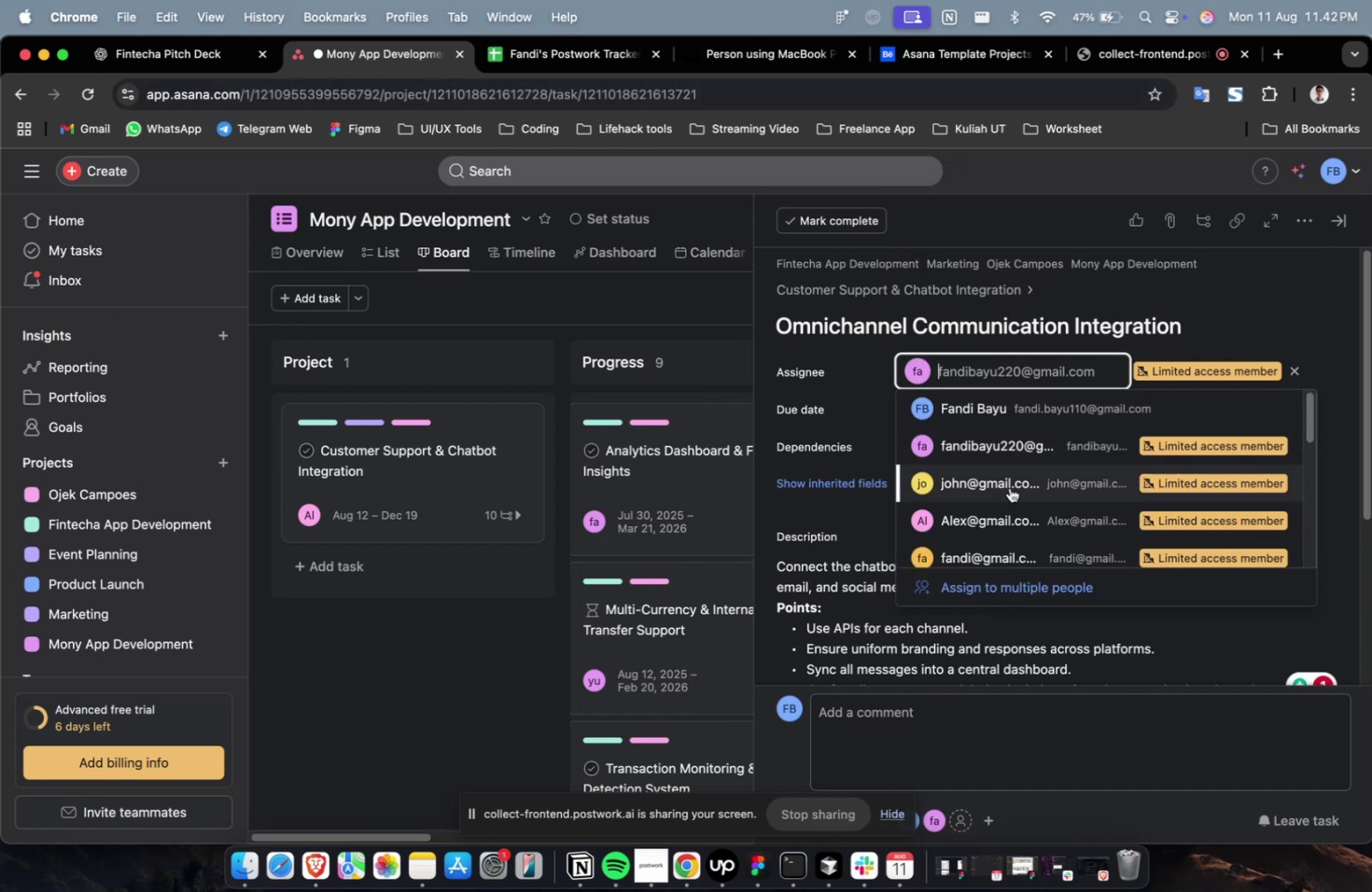 
scroll: coordinate [1019, 513], scroll_direction: down, amount: 7.0
 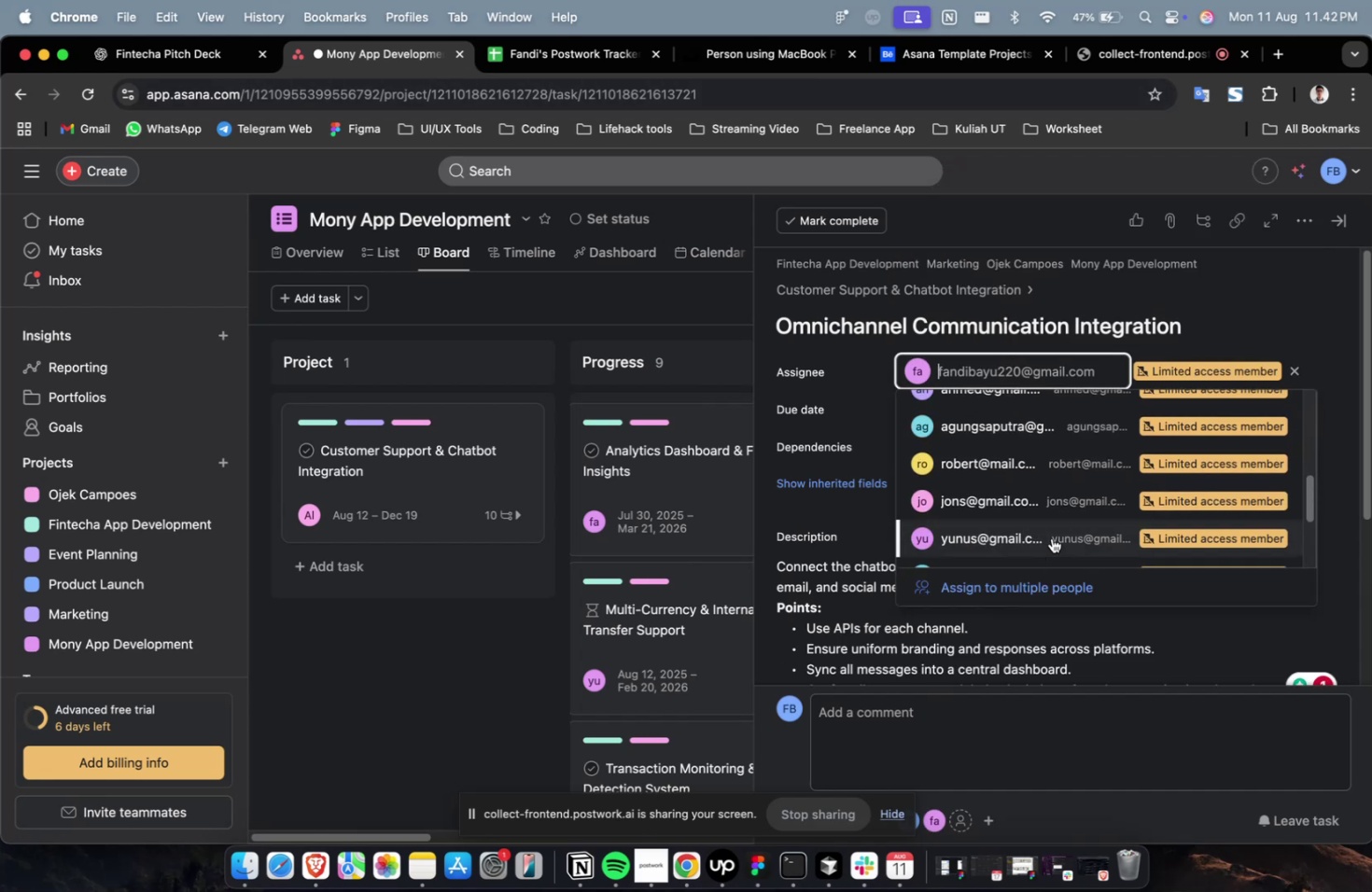 
left_click([1052, 536])
 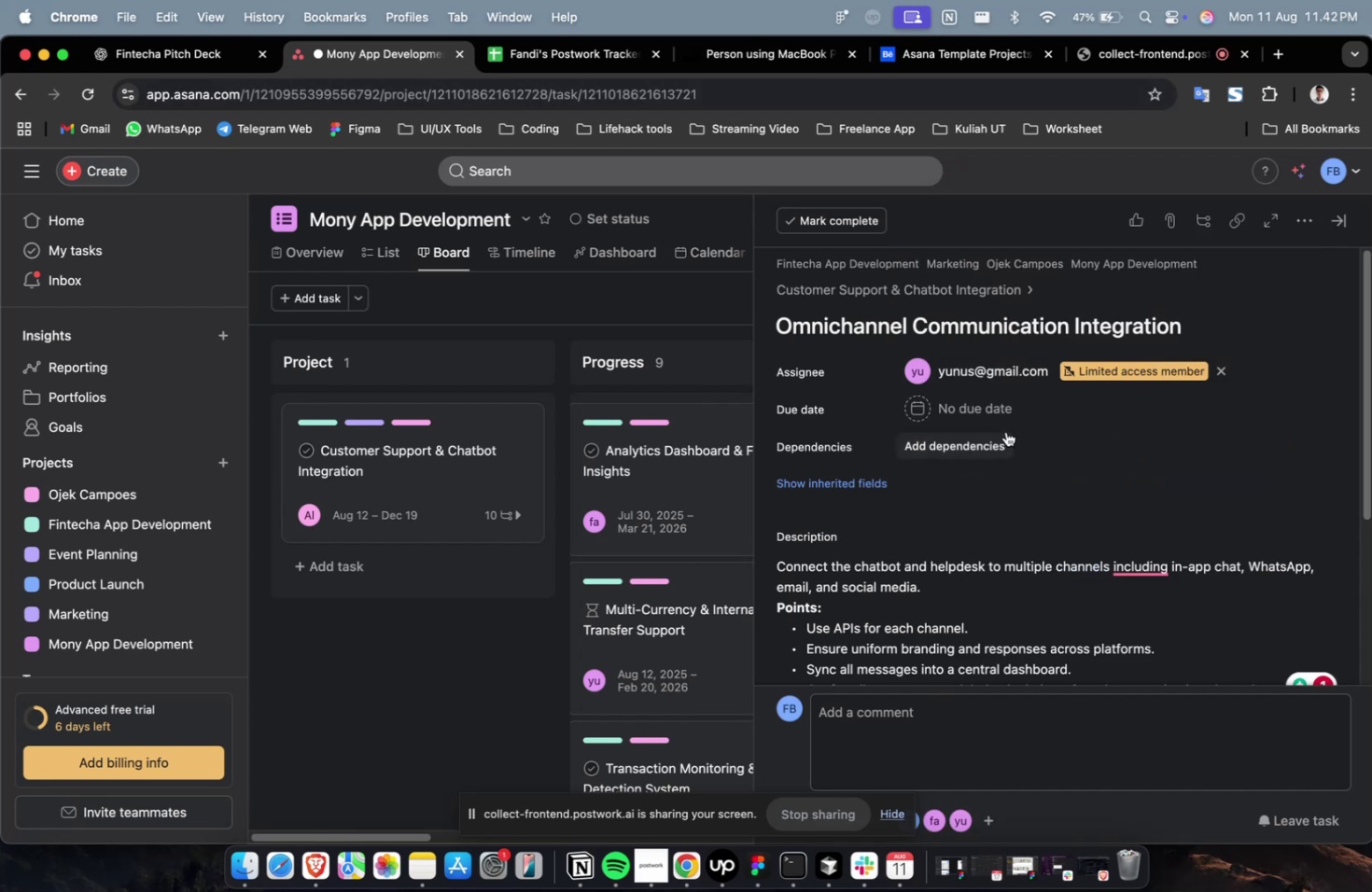 
left_click([984, 368])
 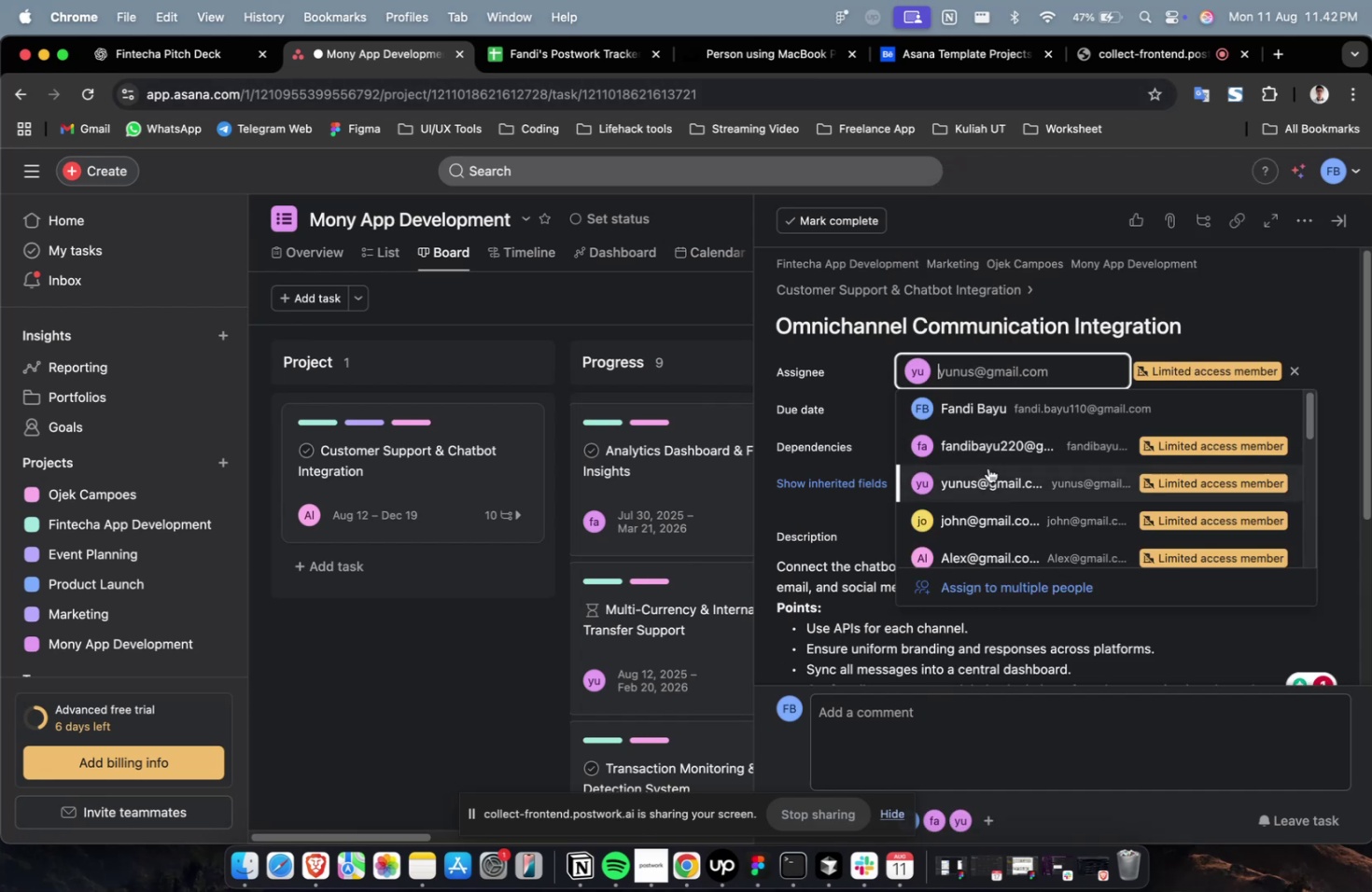 
scroll: coordinate [1001, 495], scroll_direction: down, amount: 13.0
 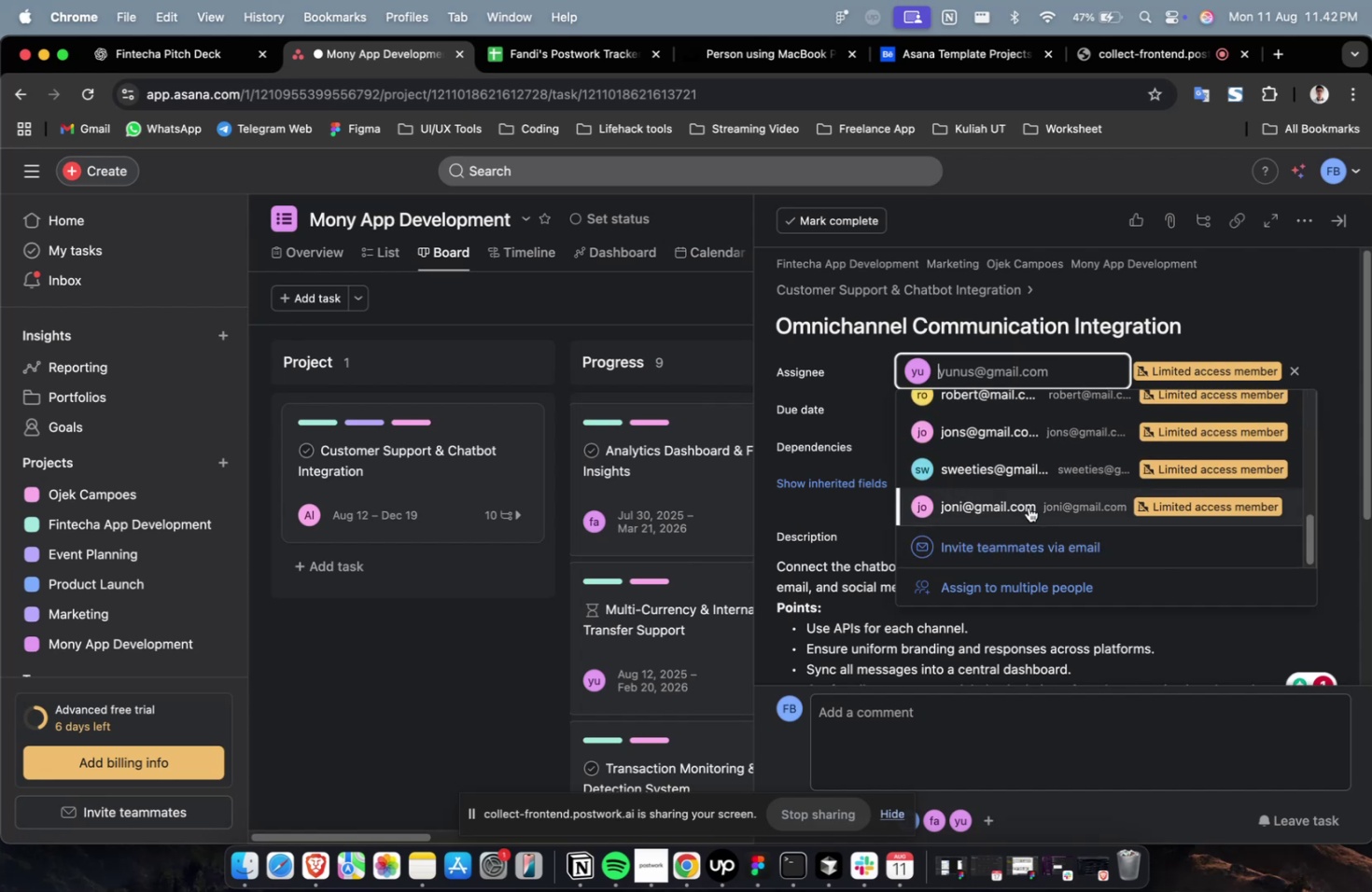 
left_click([1028, 505])
 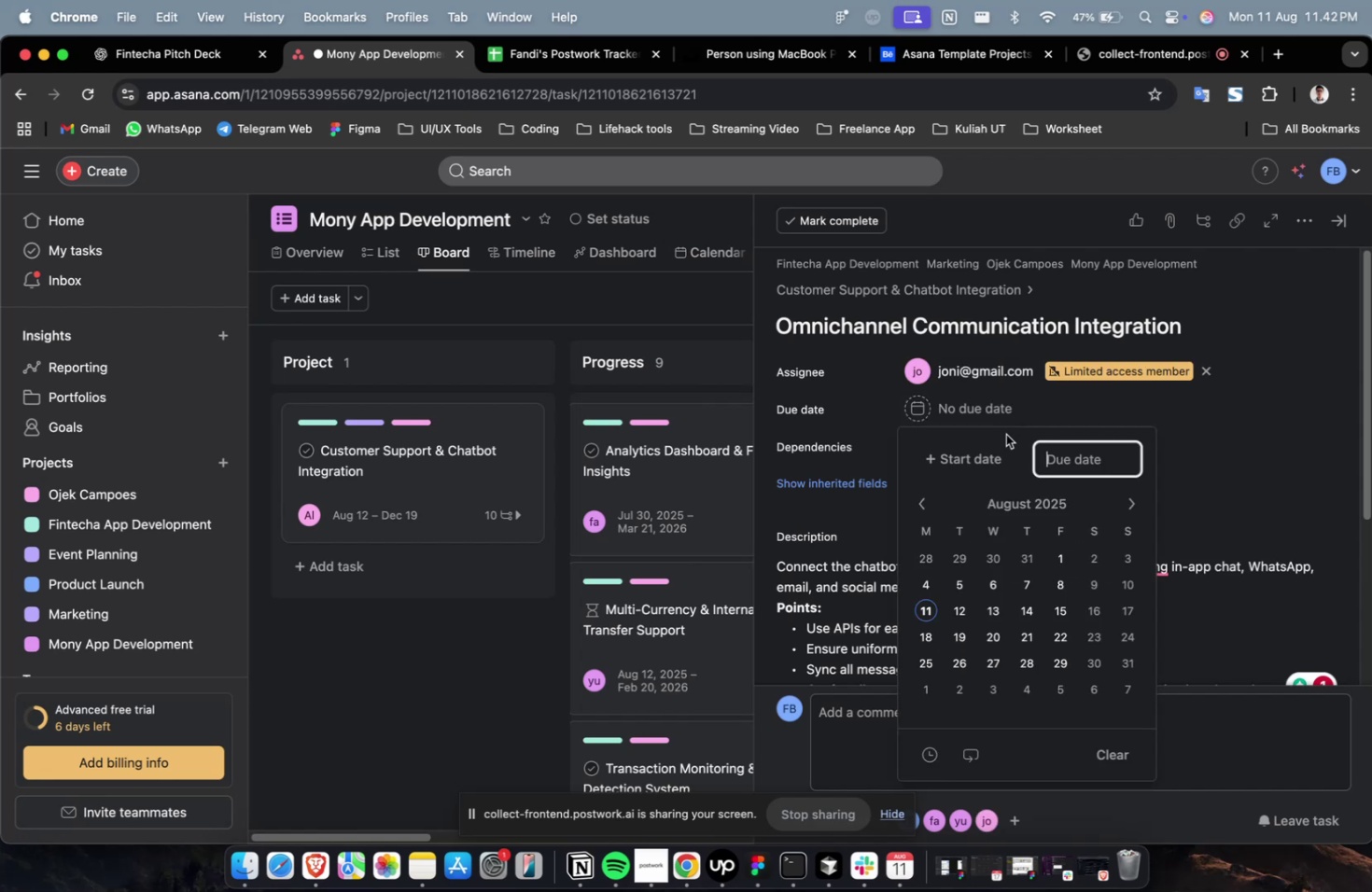 
double_click([995, 456])
 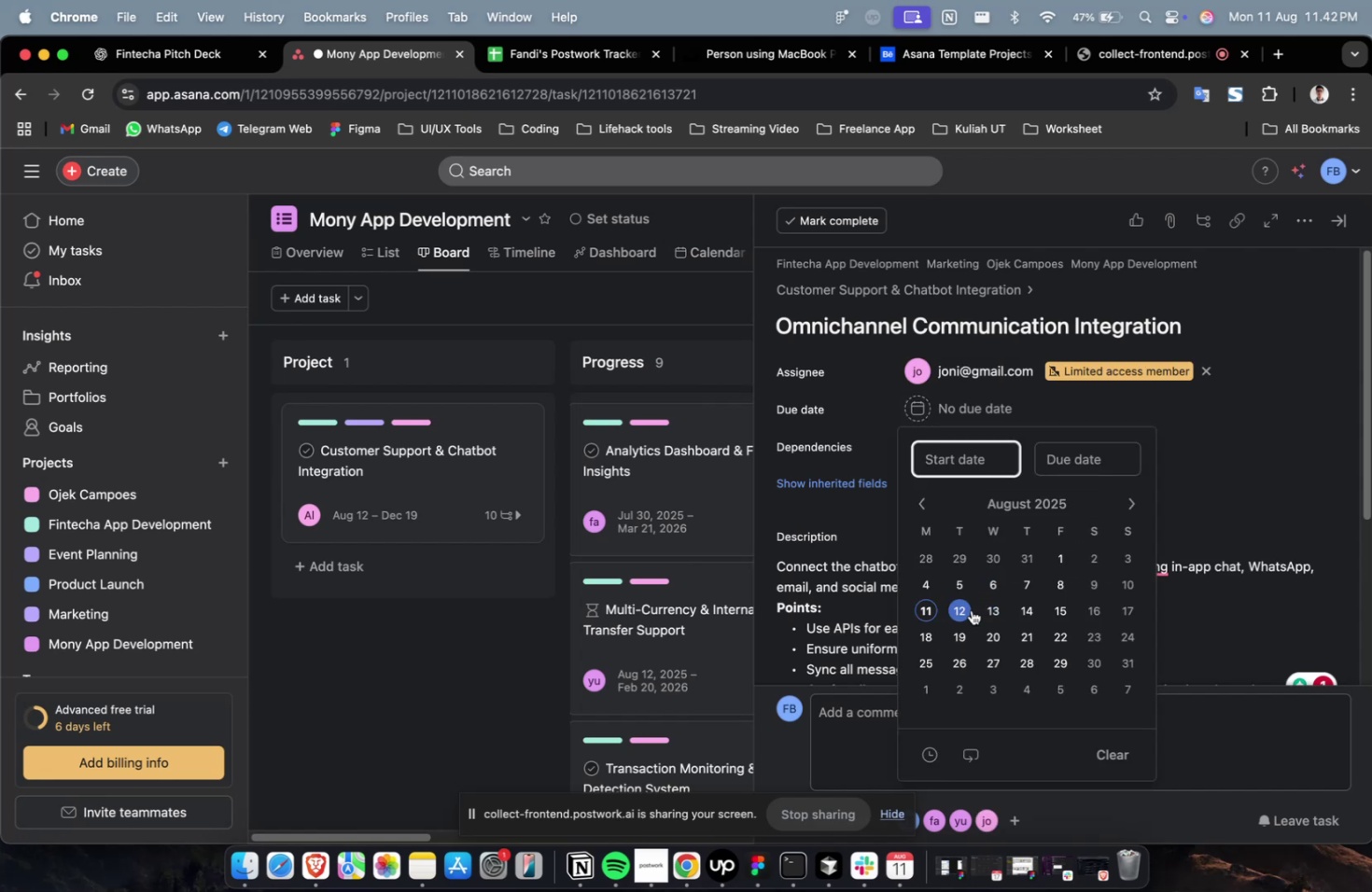 
triple_click([970, 609])
 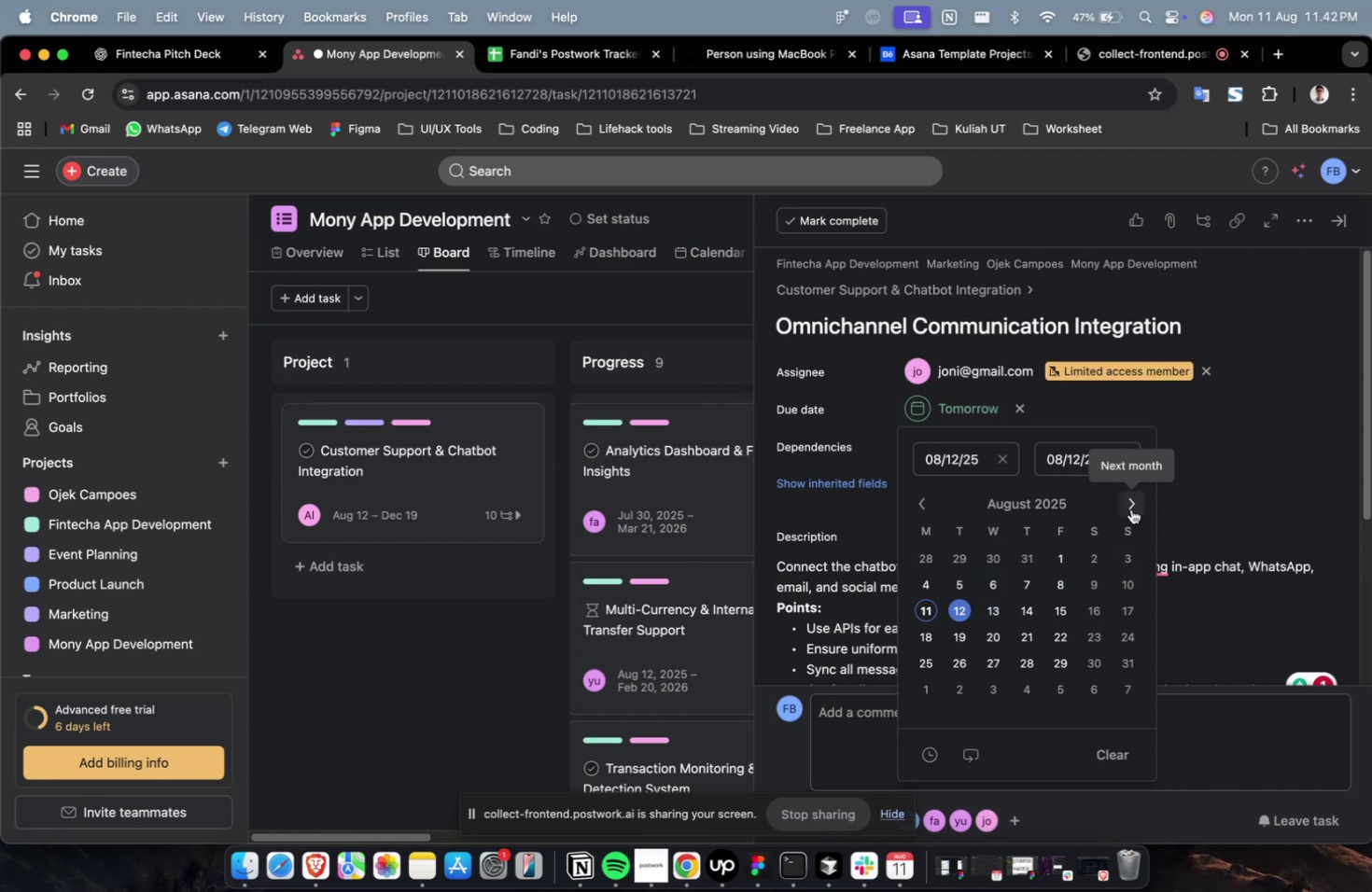 
double_click([1129, 509])
 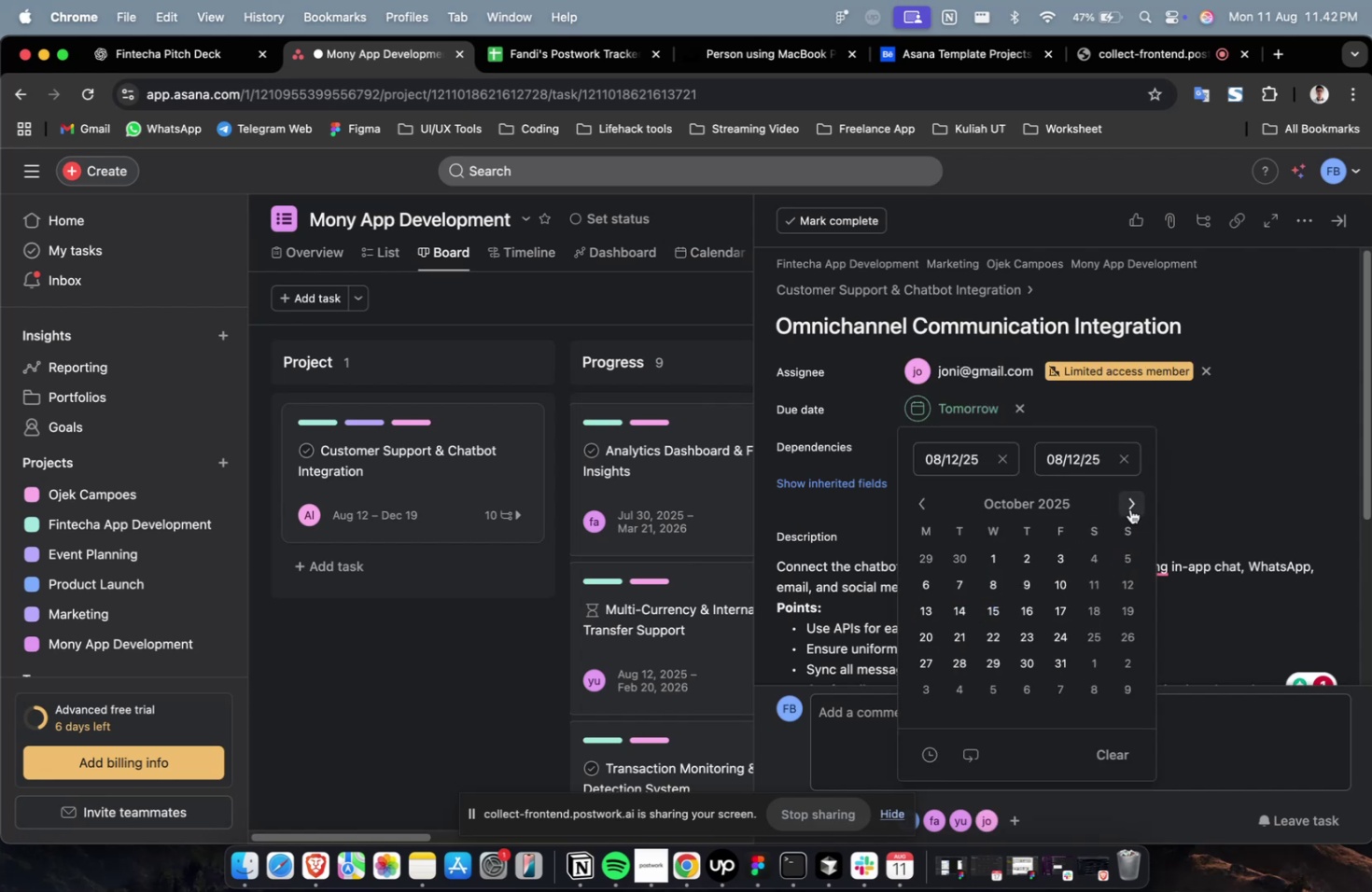 
triple_click([1129, 509])
 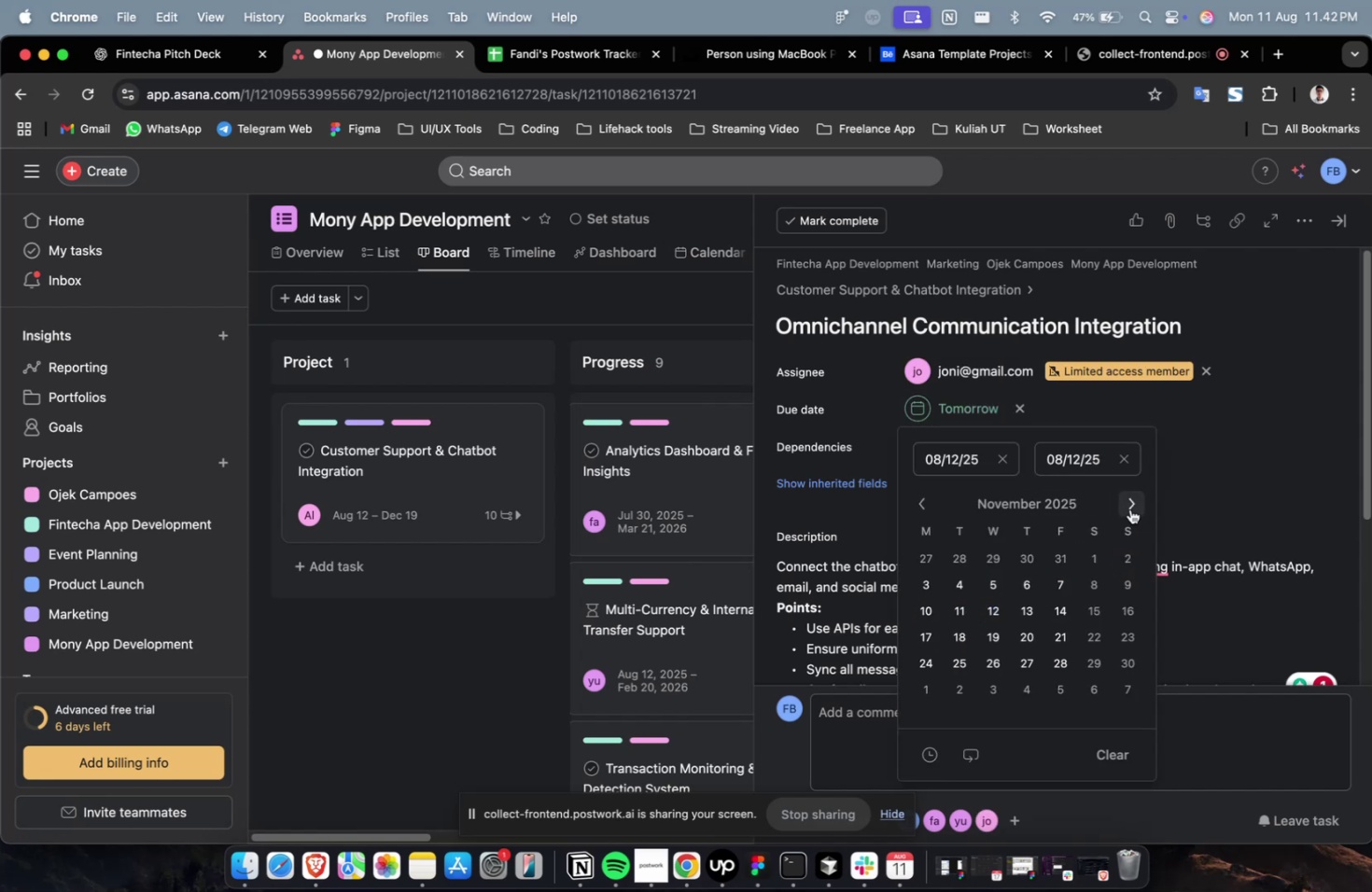 
triple_click([1129, 509])
 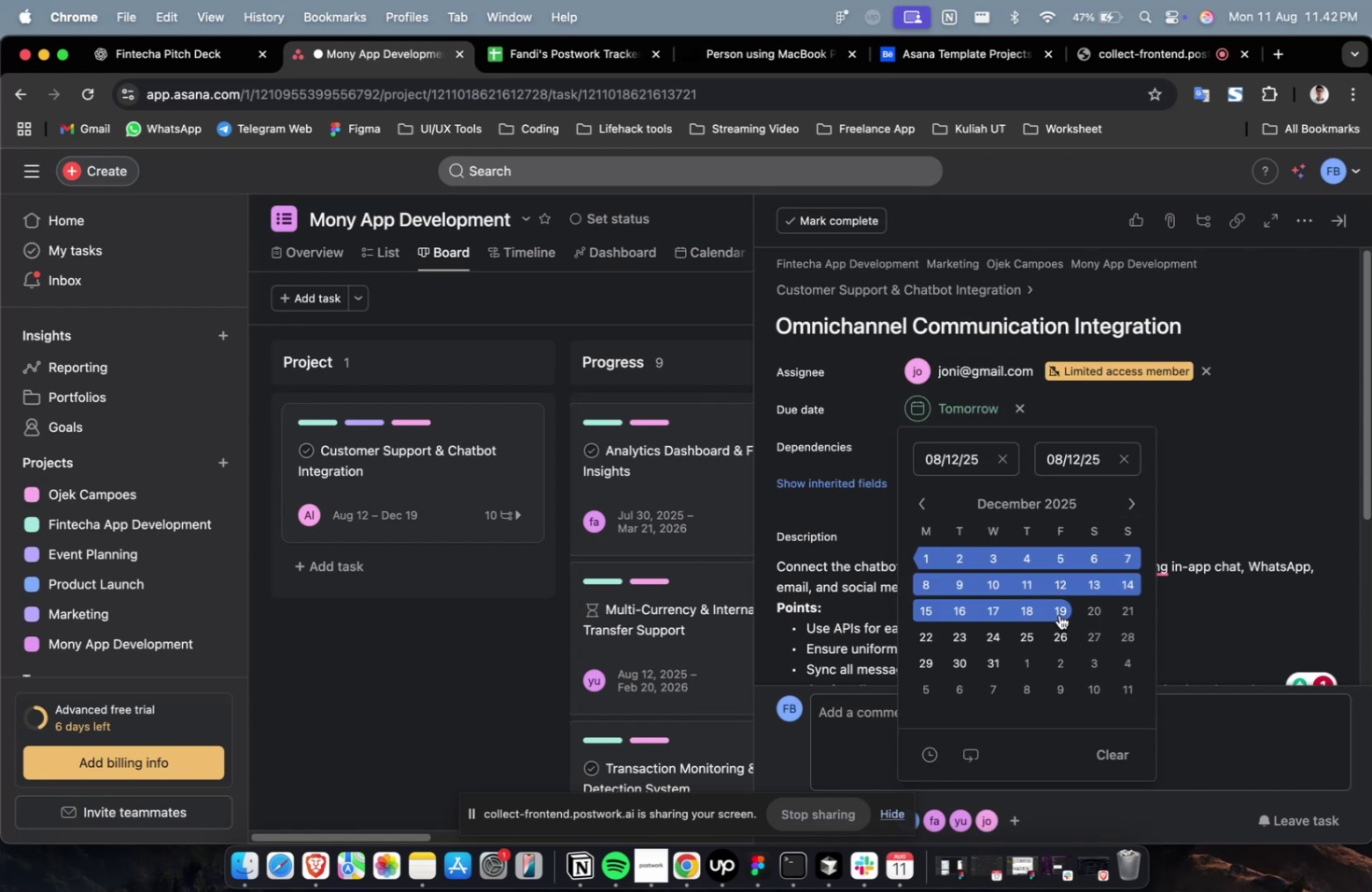 
triple_click([1058, 610])
 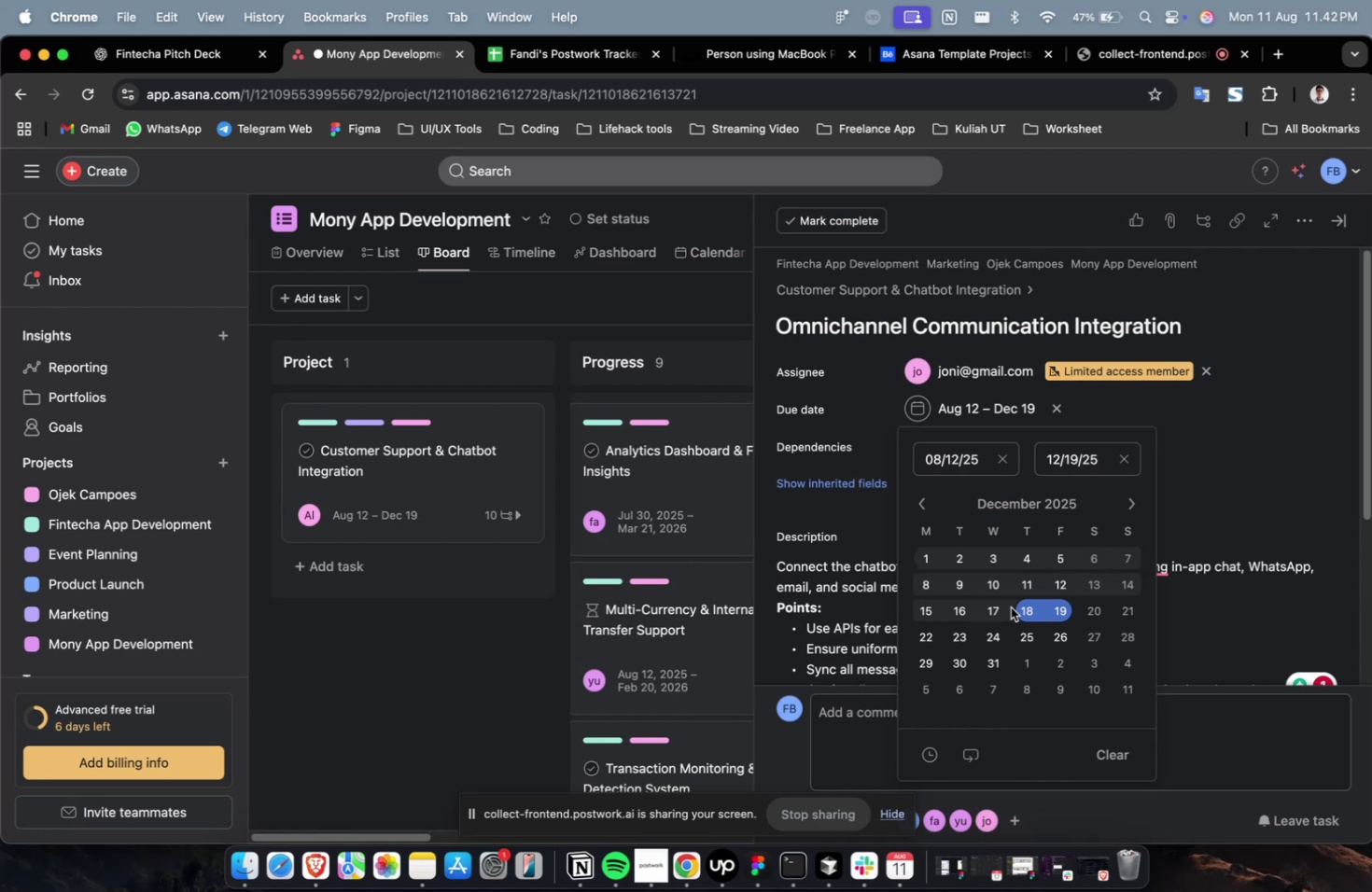 
wait(24.51)
 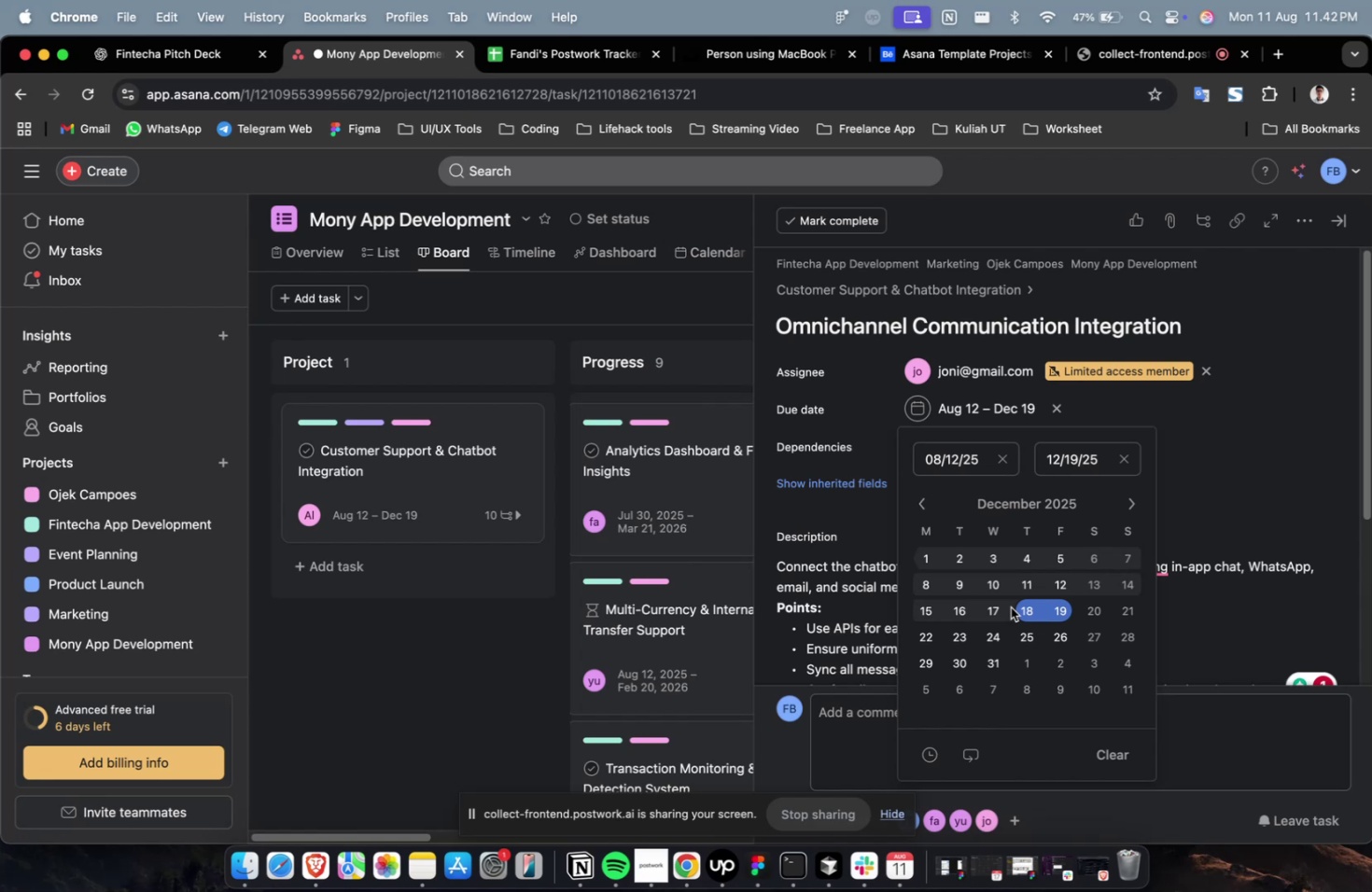 
left_click([1128, 660])
 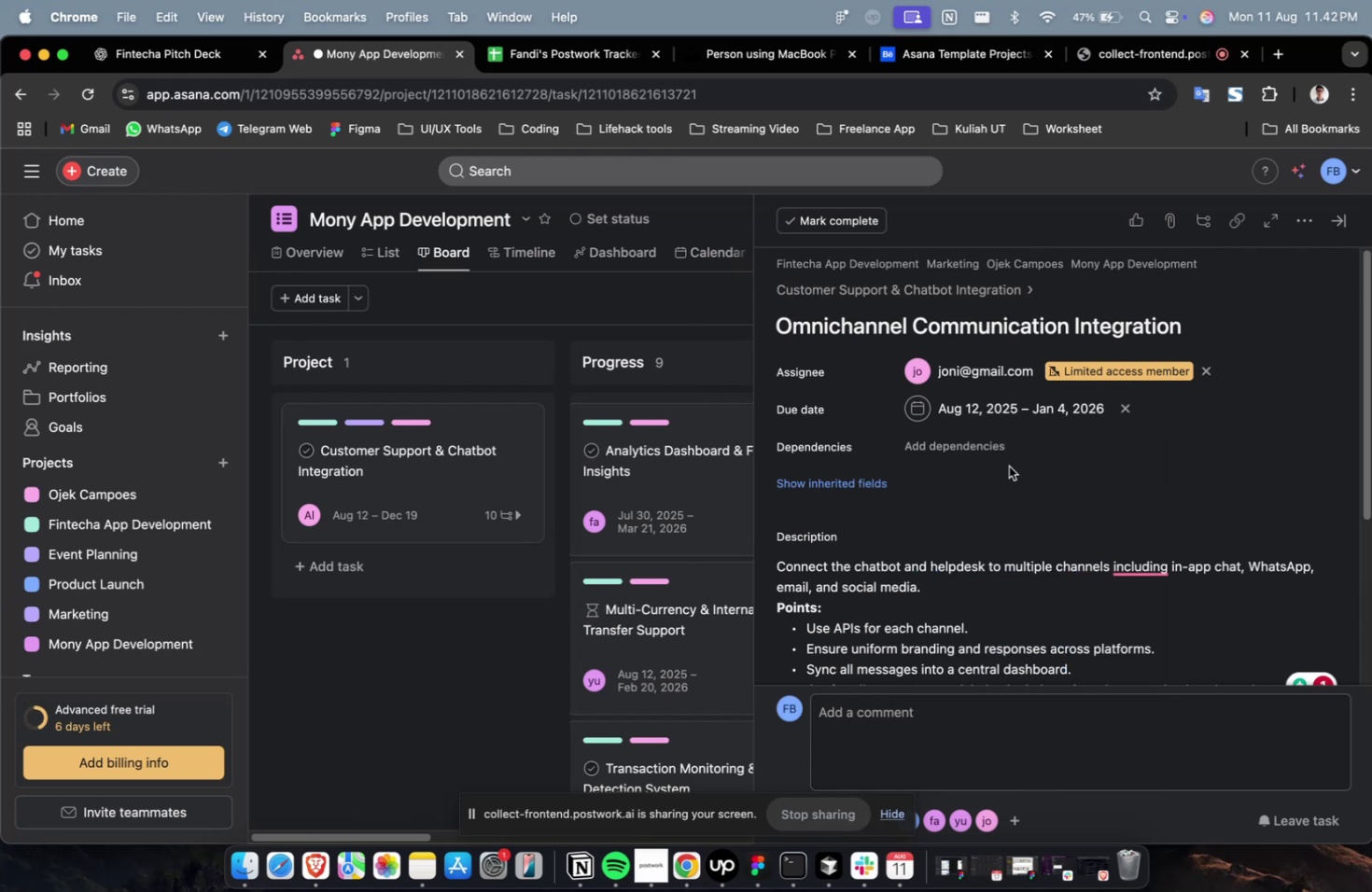 
triple_click([988, 452])
 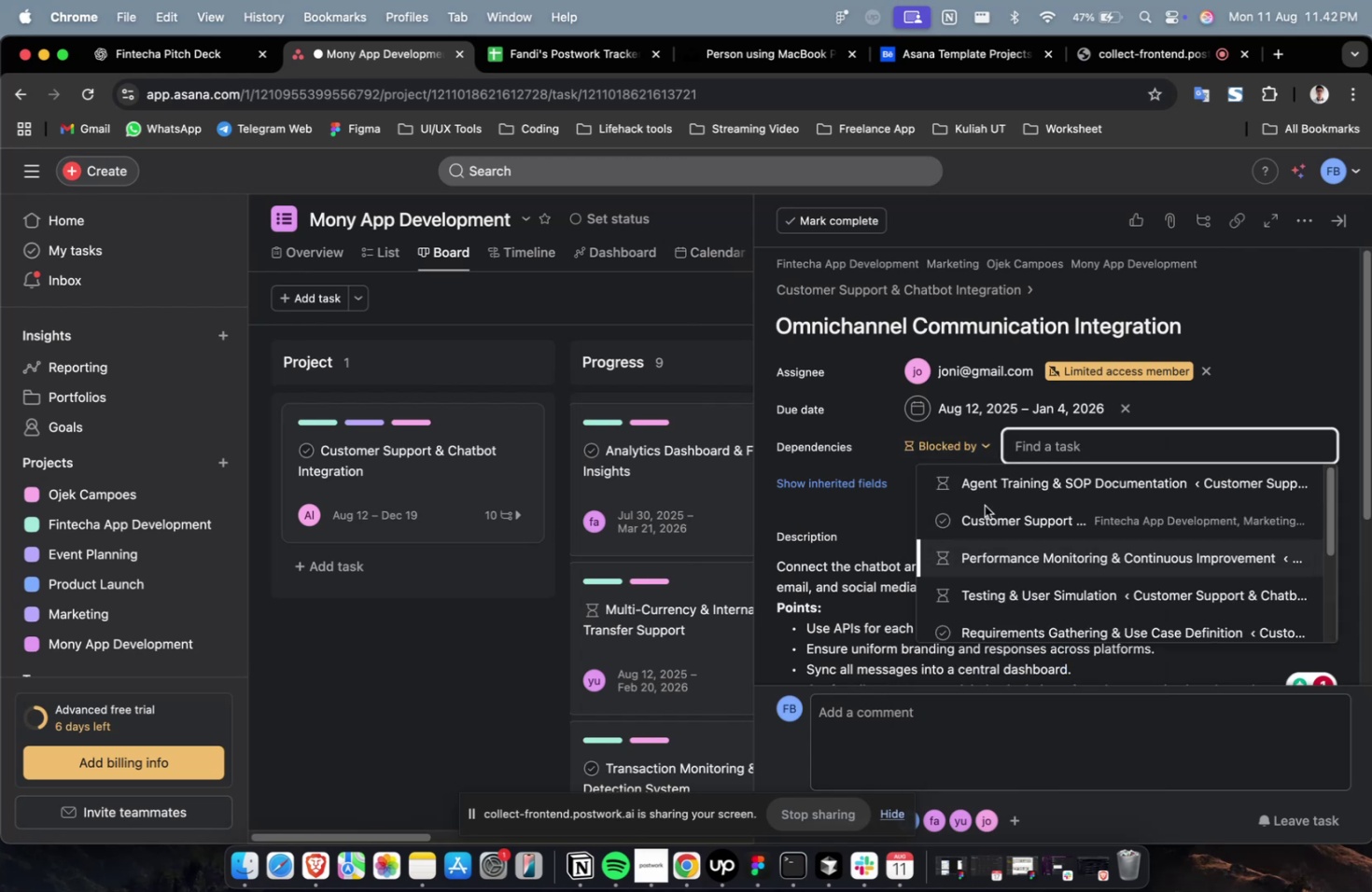 
double_click([989, 483])
 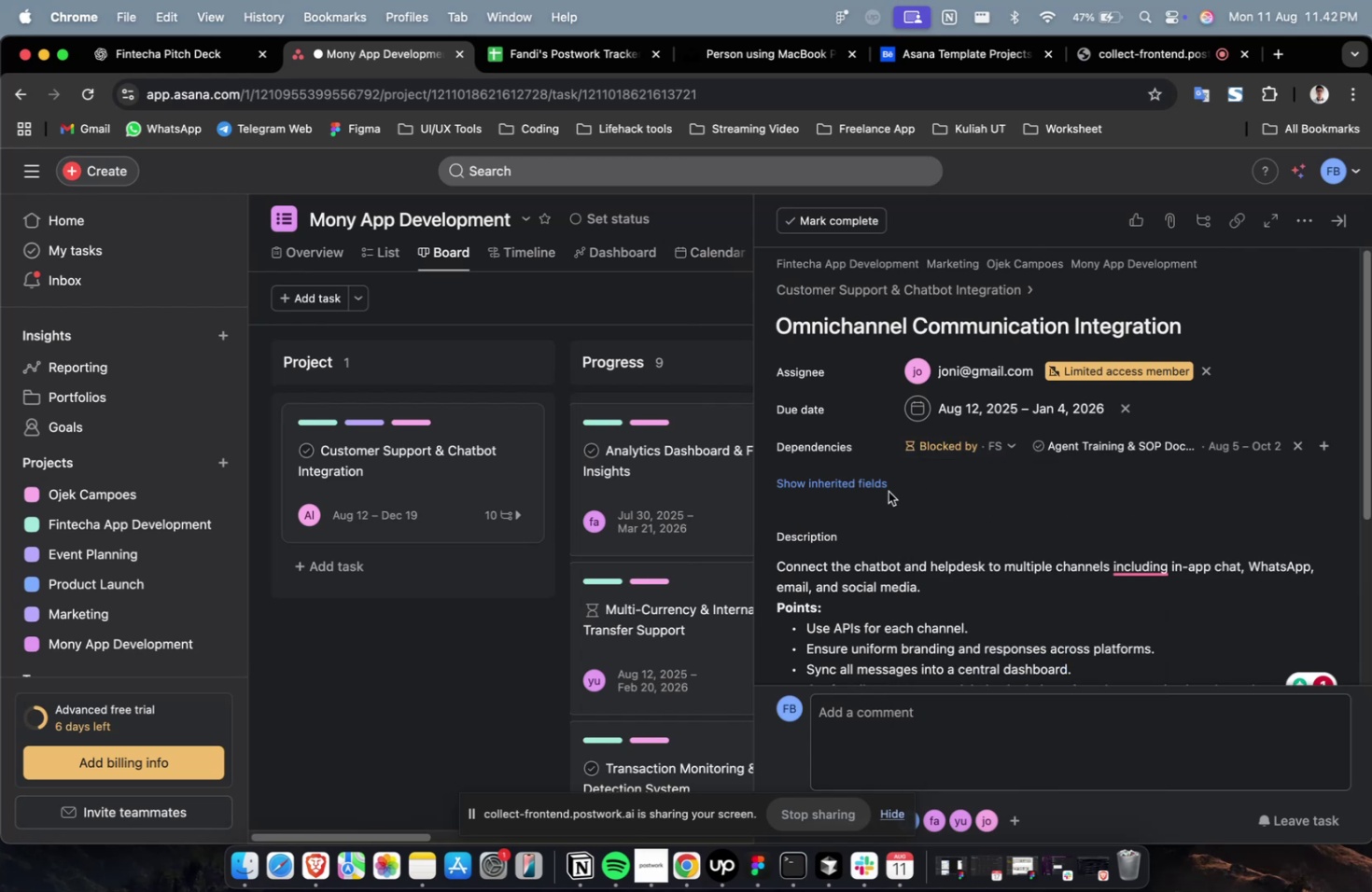 
triple_click([872, 488])
 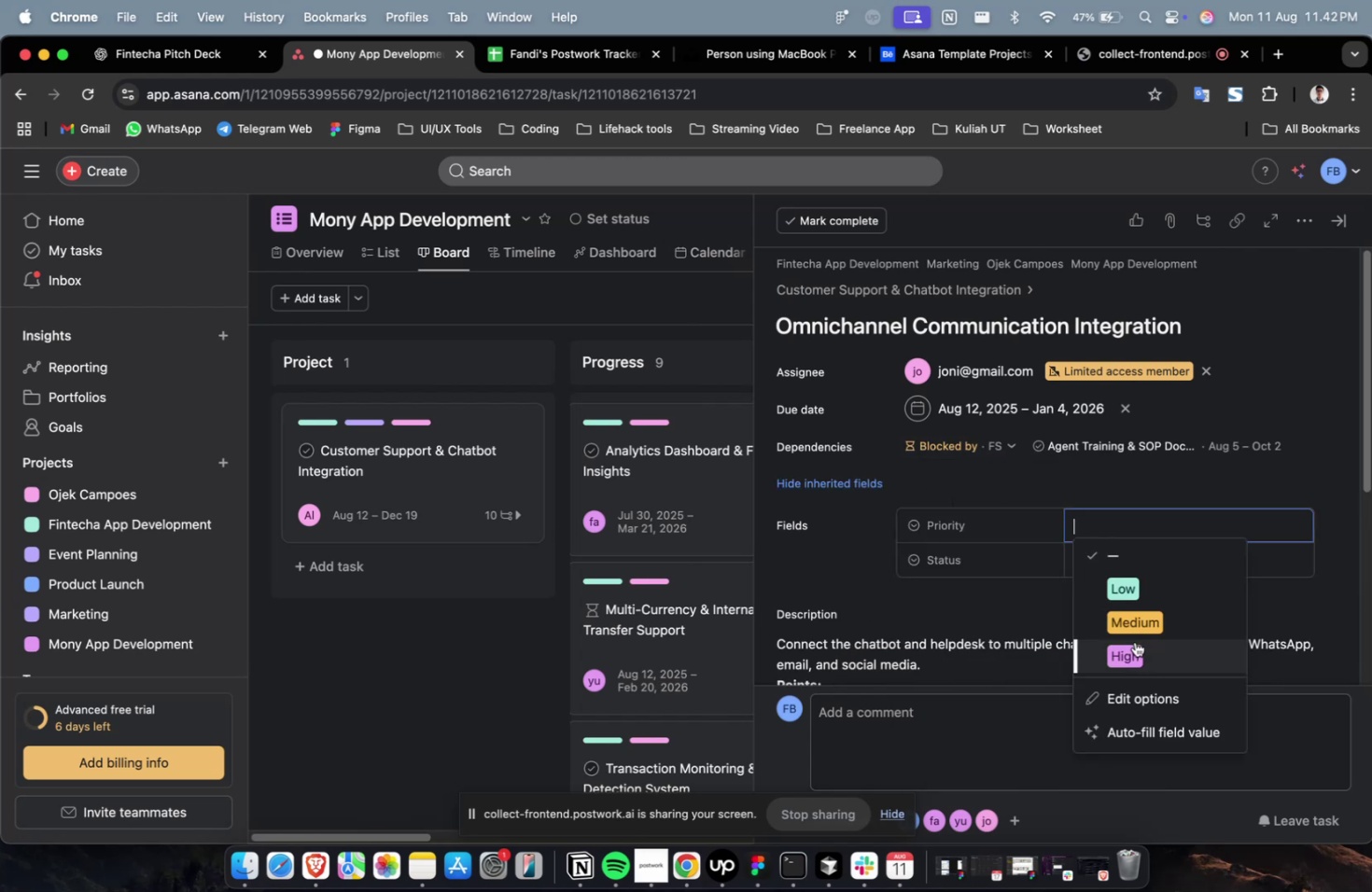 
triple_click([1133, 640])
 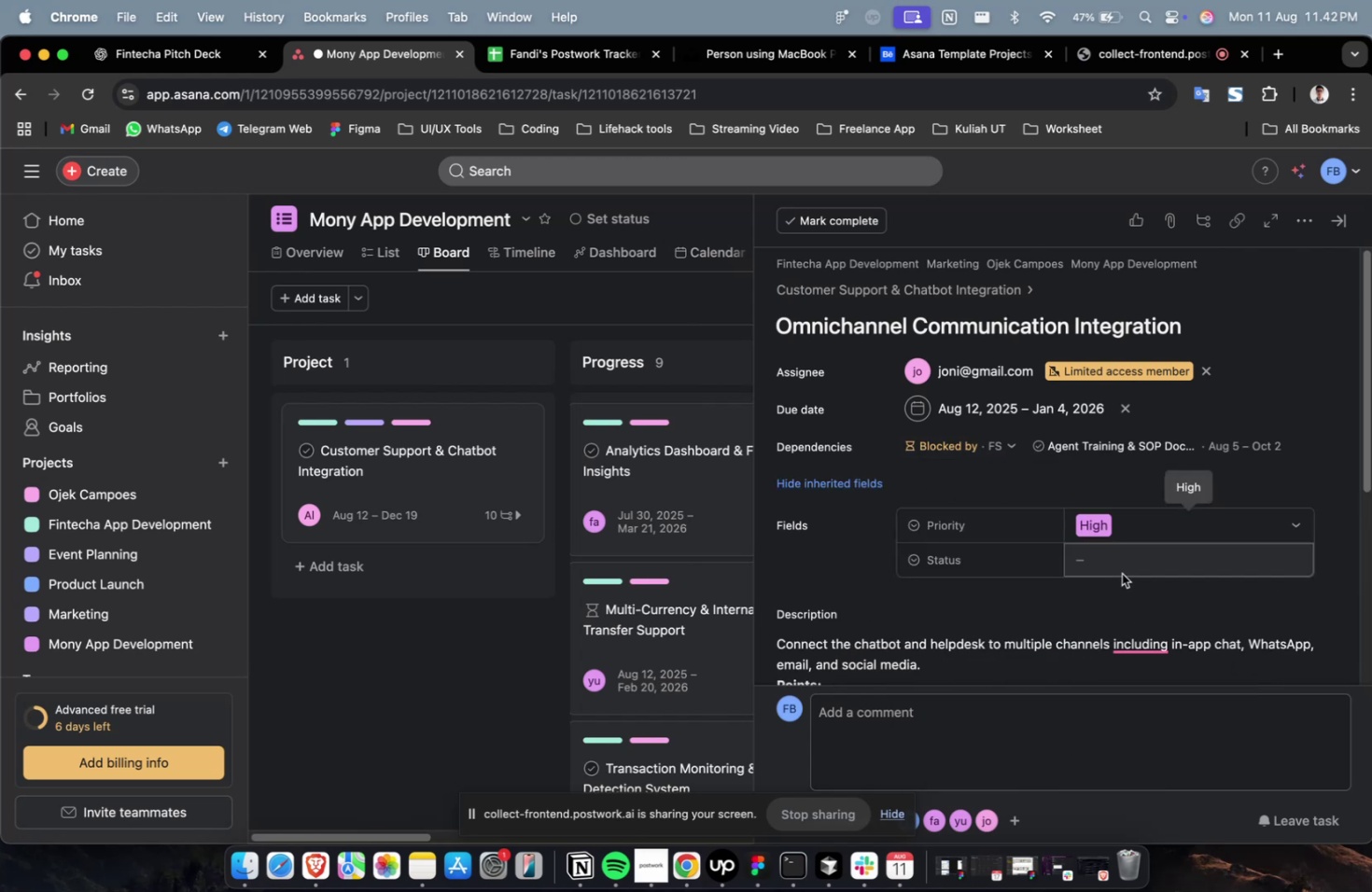 
triple_click([1121, 573])
 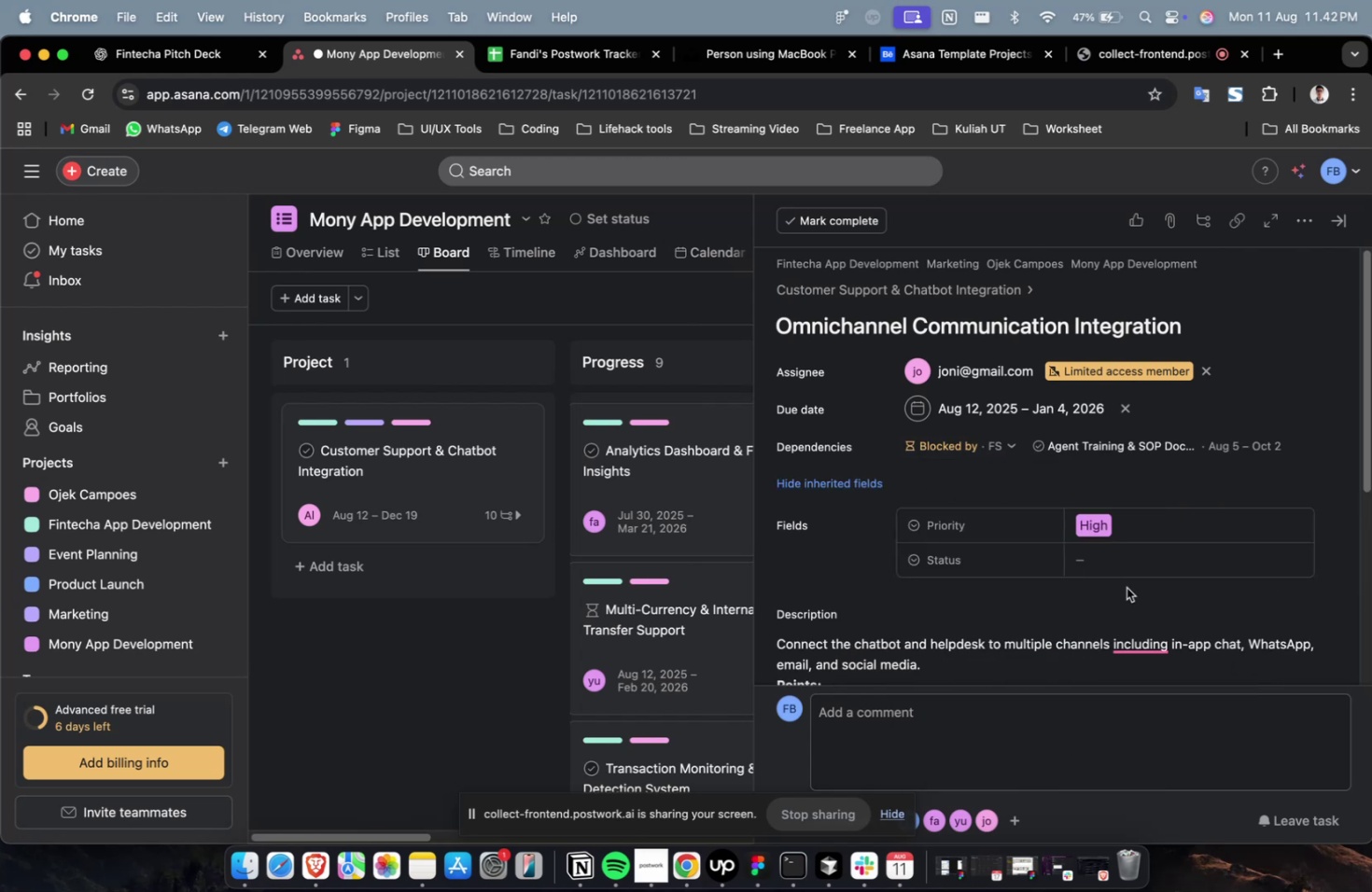 
triple_click([1127, 581])
 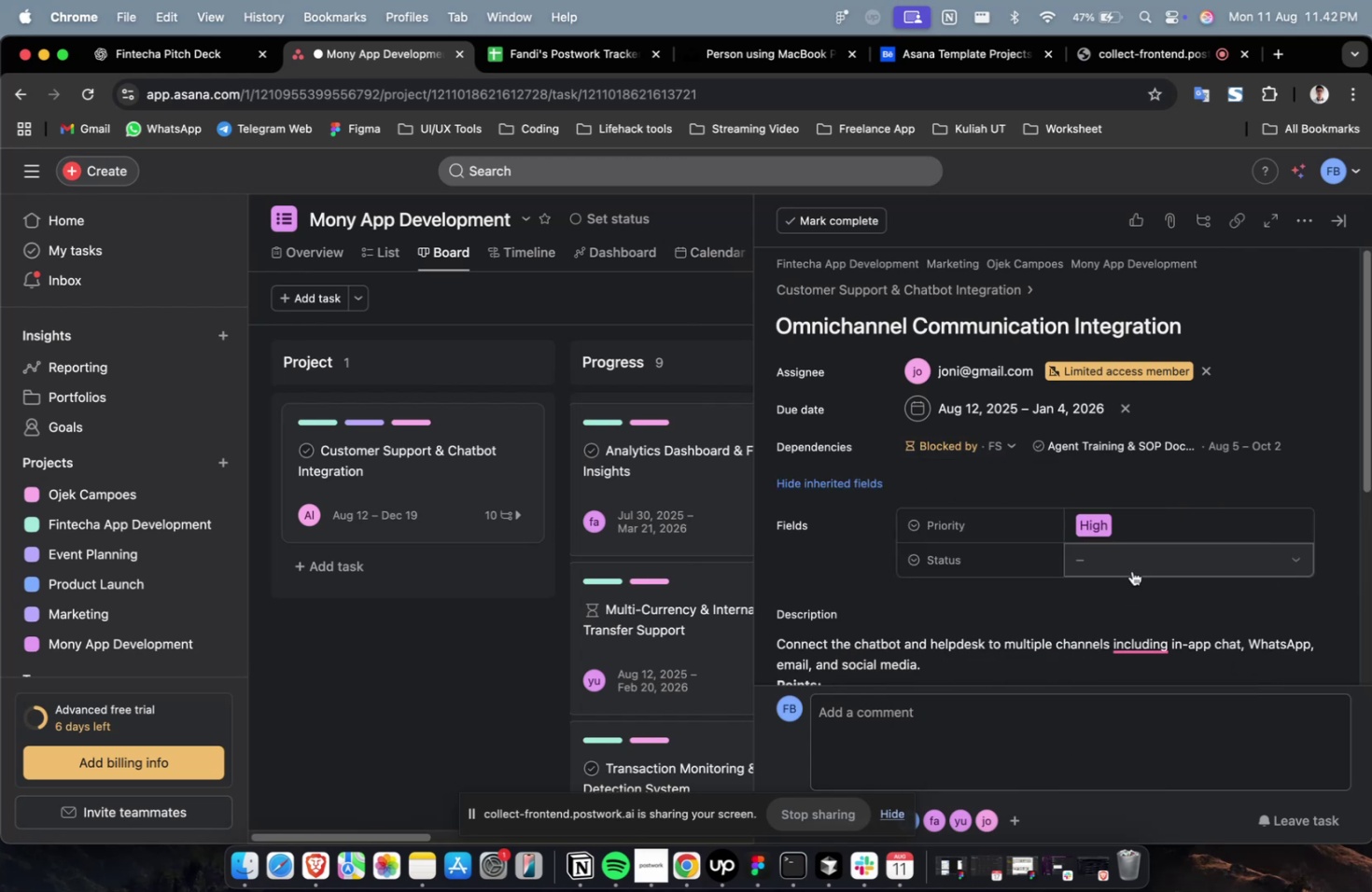 
triple_click([1131, 570])
 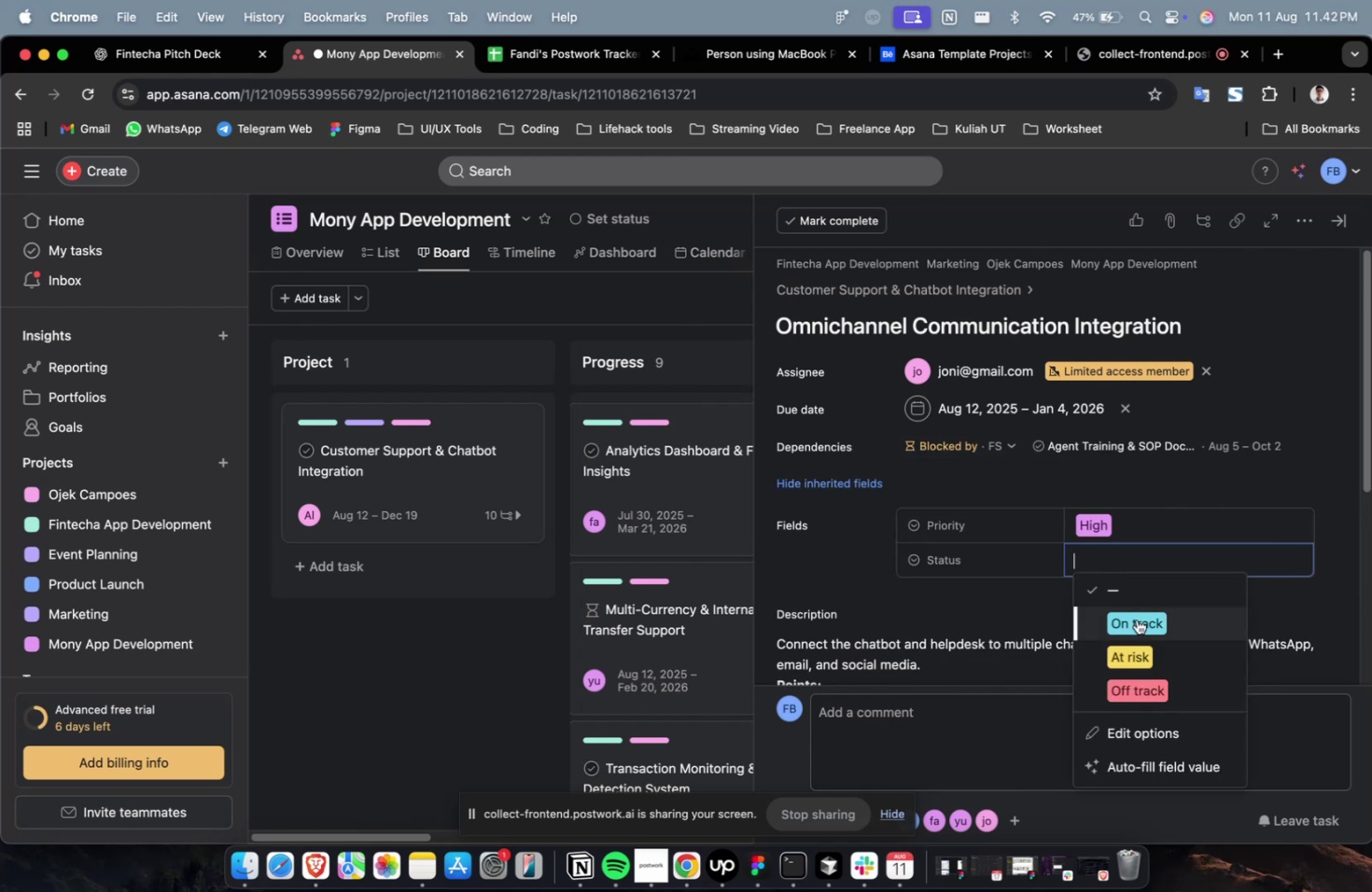 
triple_click([1136, 619])
 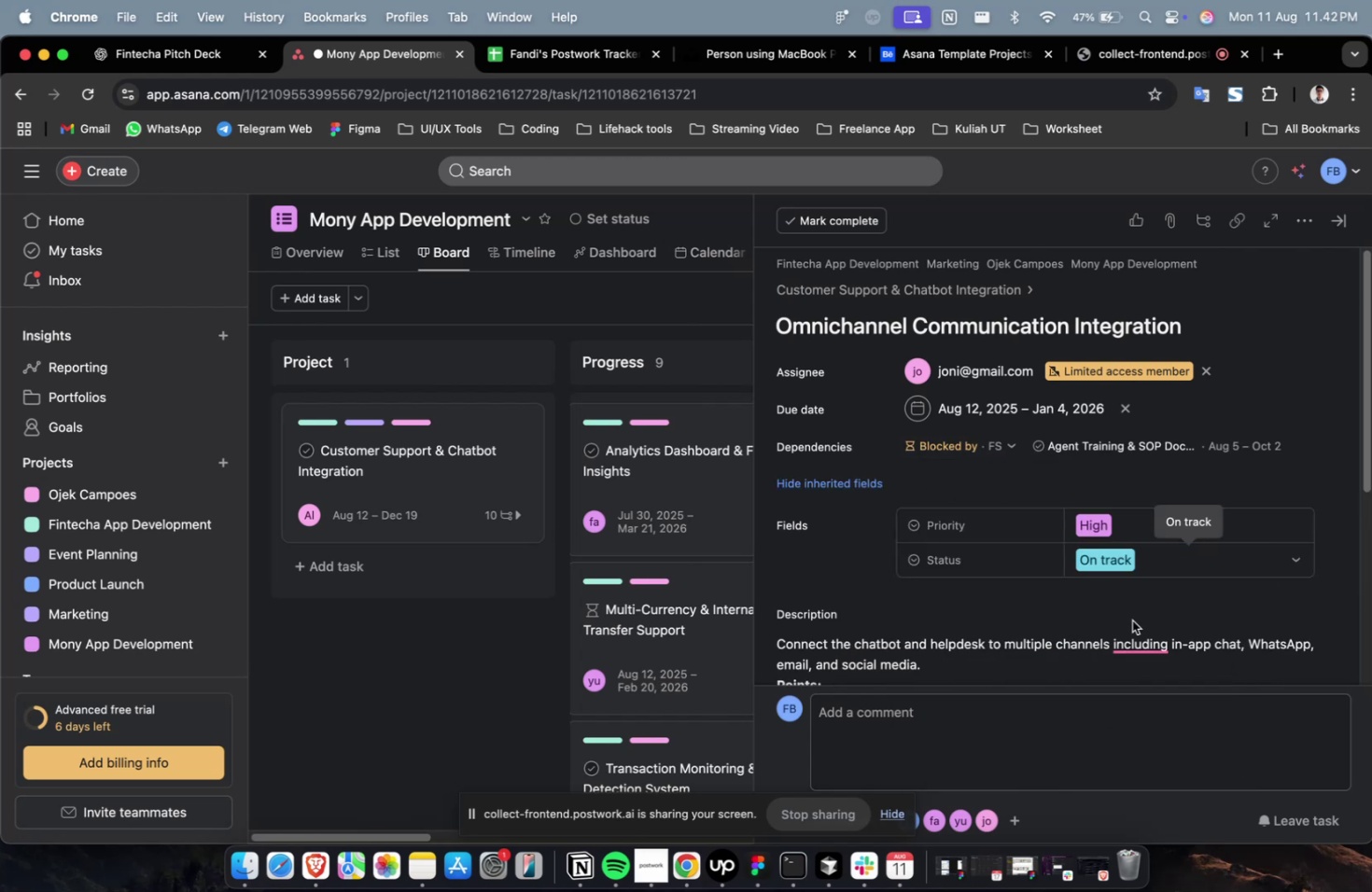 
scroll: coordinate [1128, 620], scroll_direction: down, amount: 31.0
 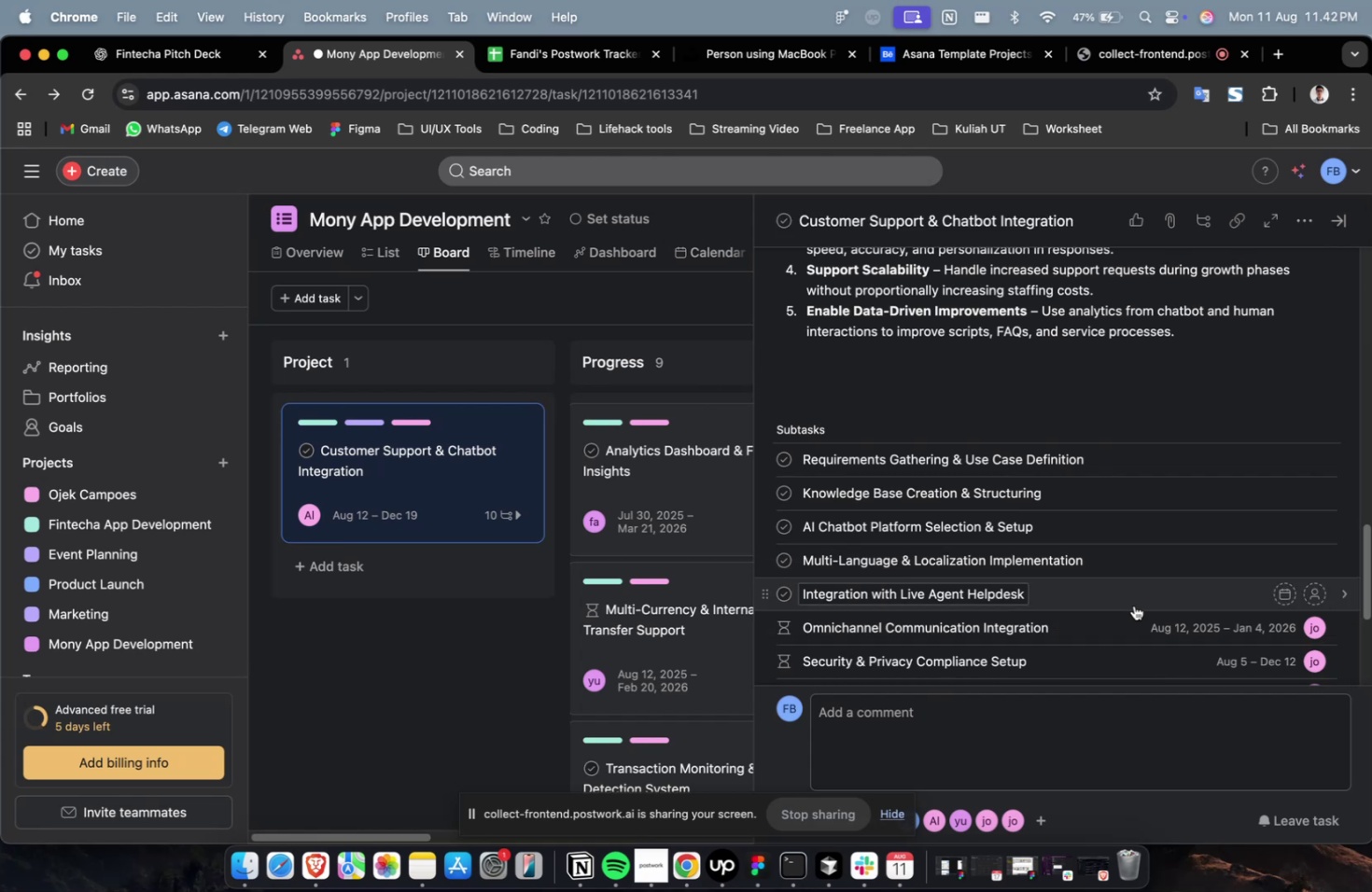 
left_click([1133, 603])
 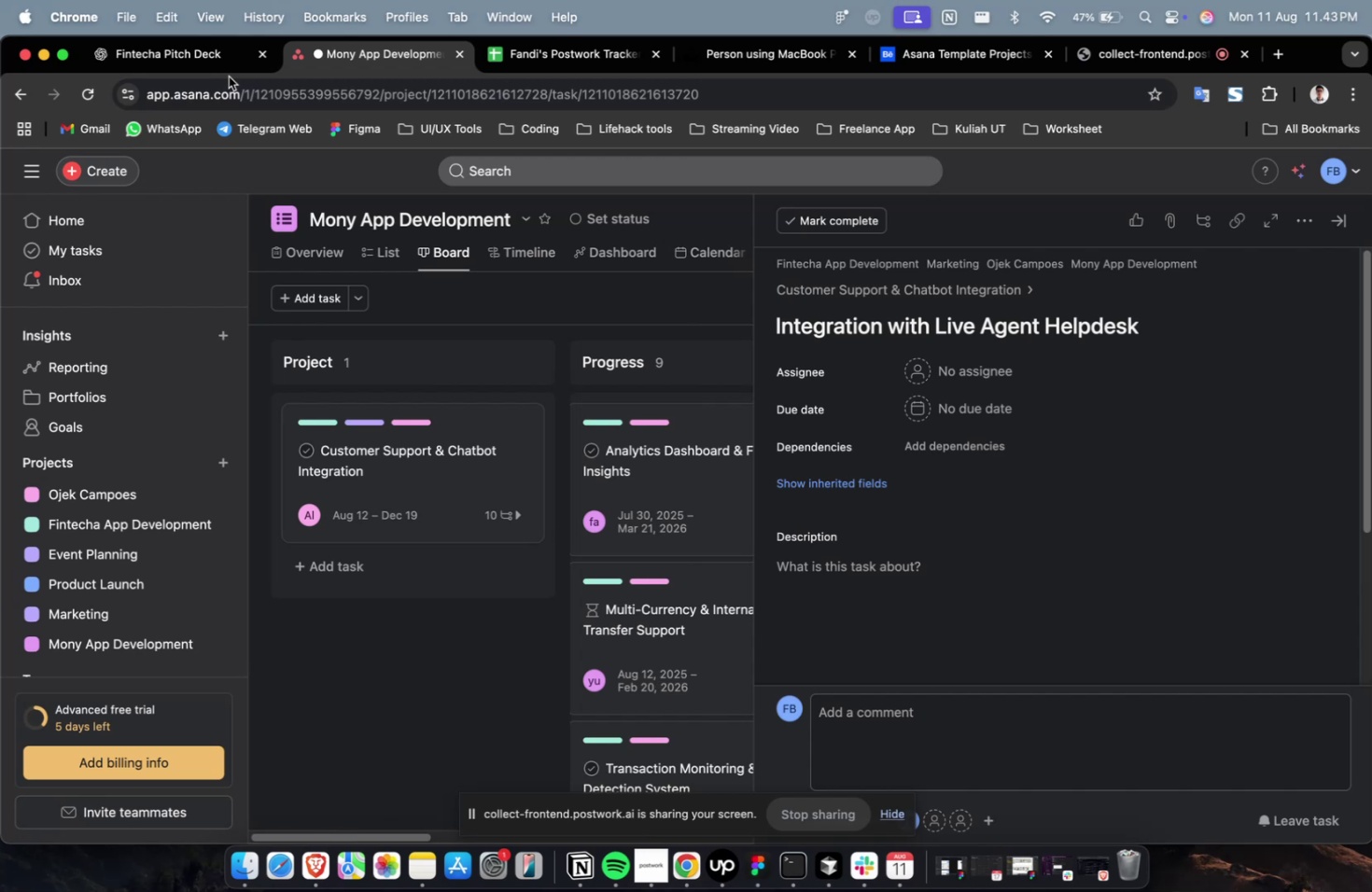 
wait(18.59)
 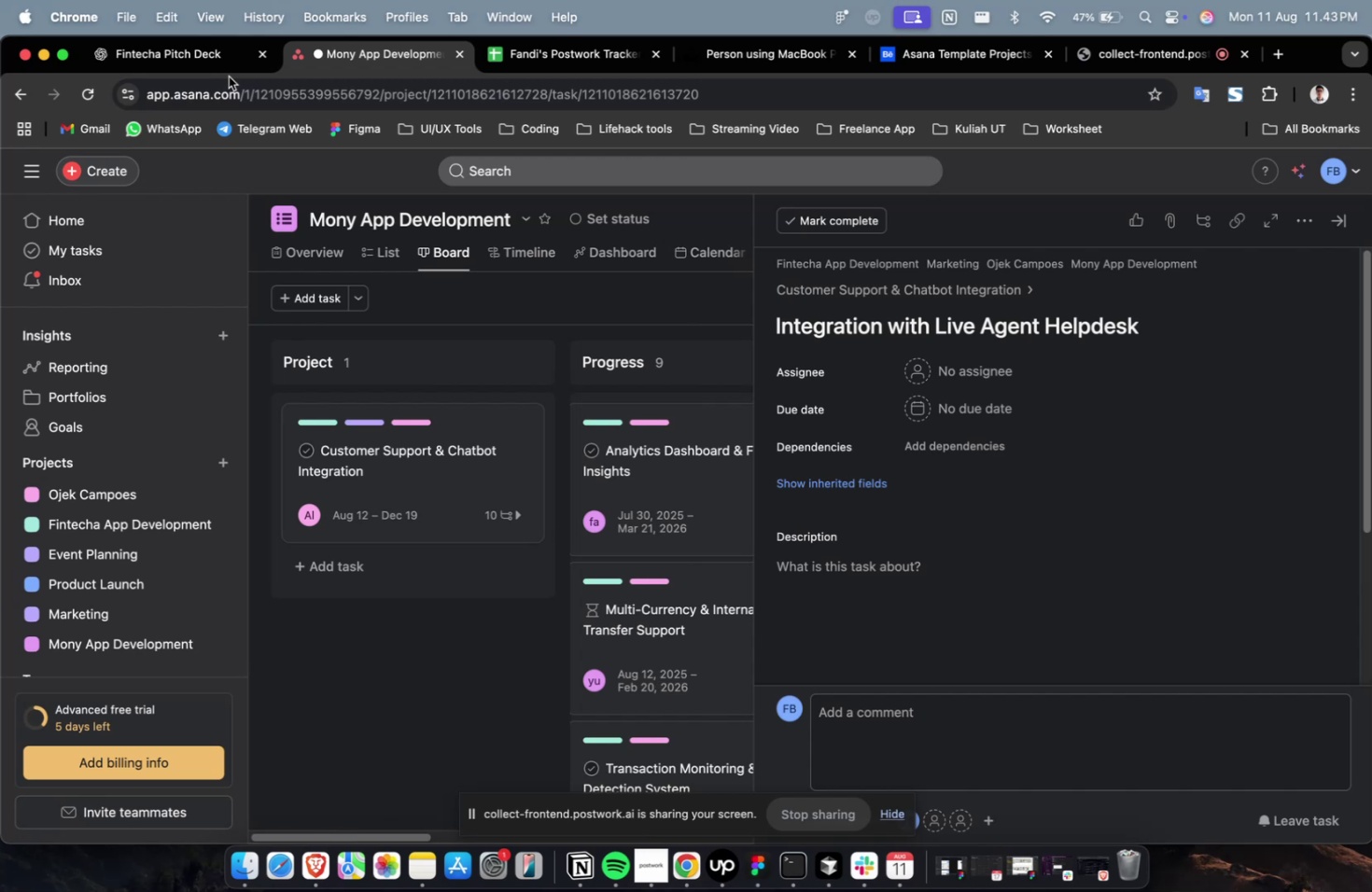 
left_click([177, 63])
 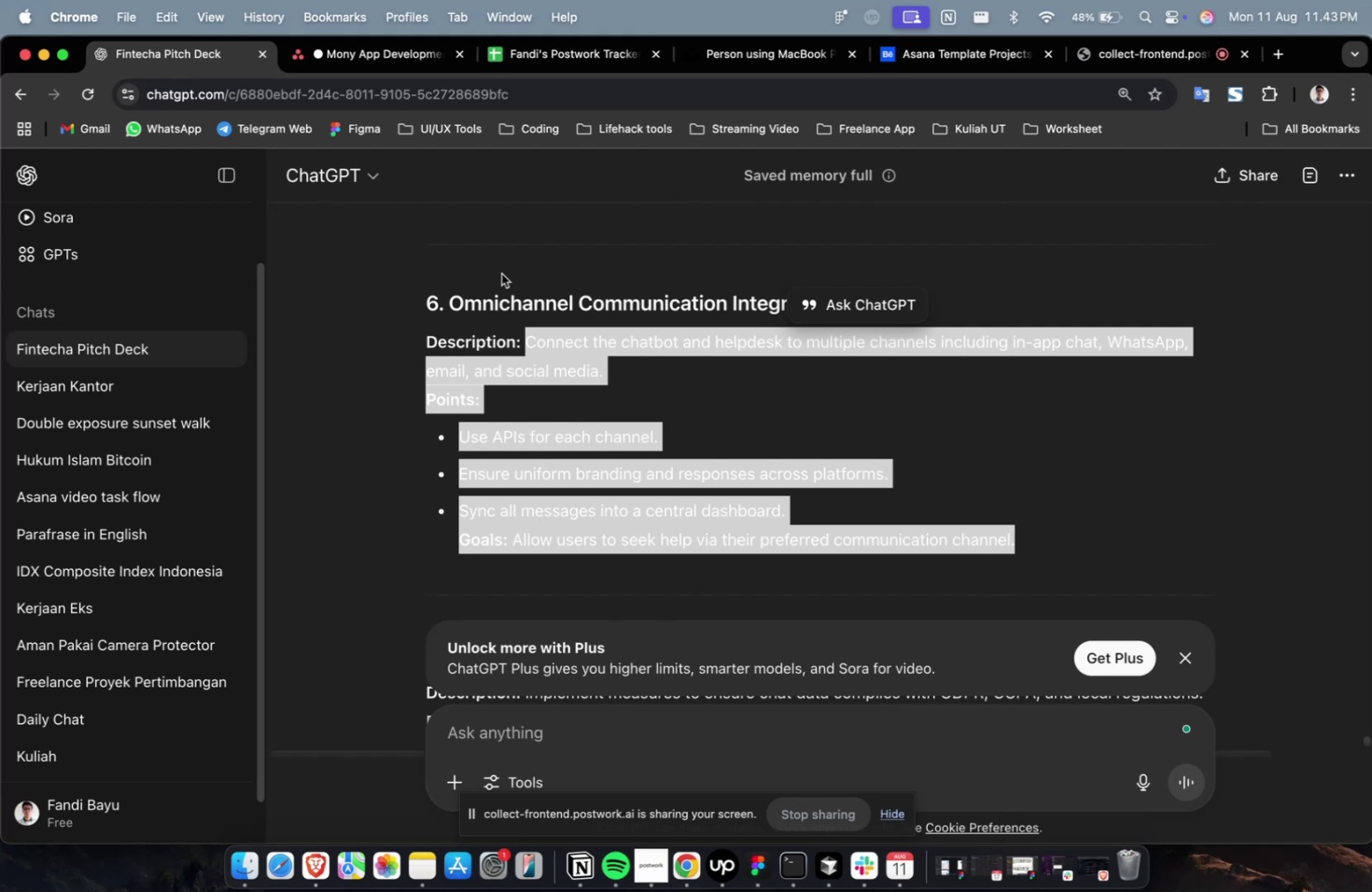 
scroll: coordinate [679, 291], scroll_direction: up, amount: 10.0
 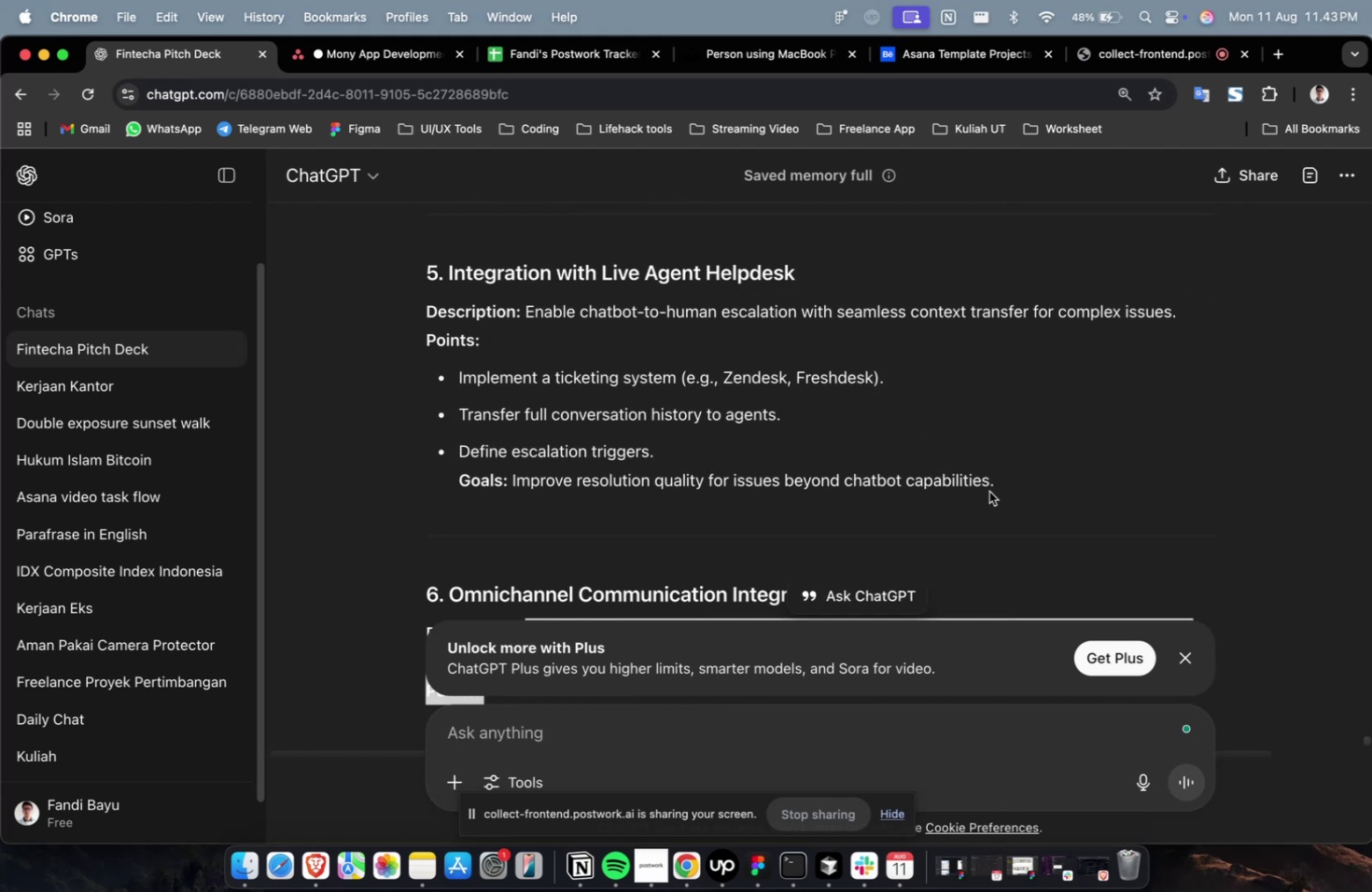 
left_click_drag(start_coordinate=[1015, 486], to_coordinate=[527, 314])
 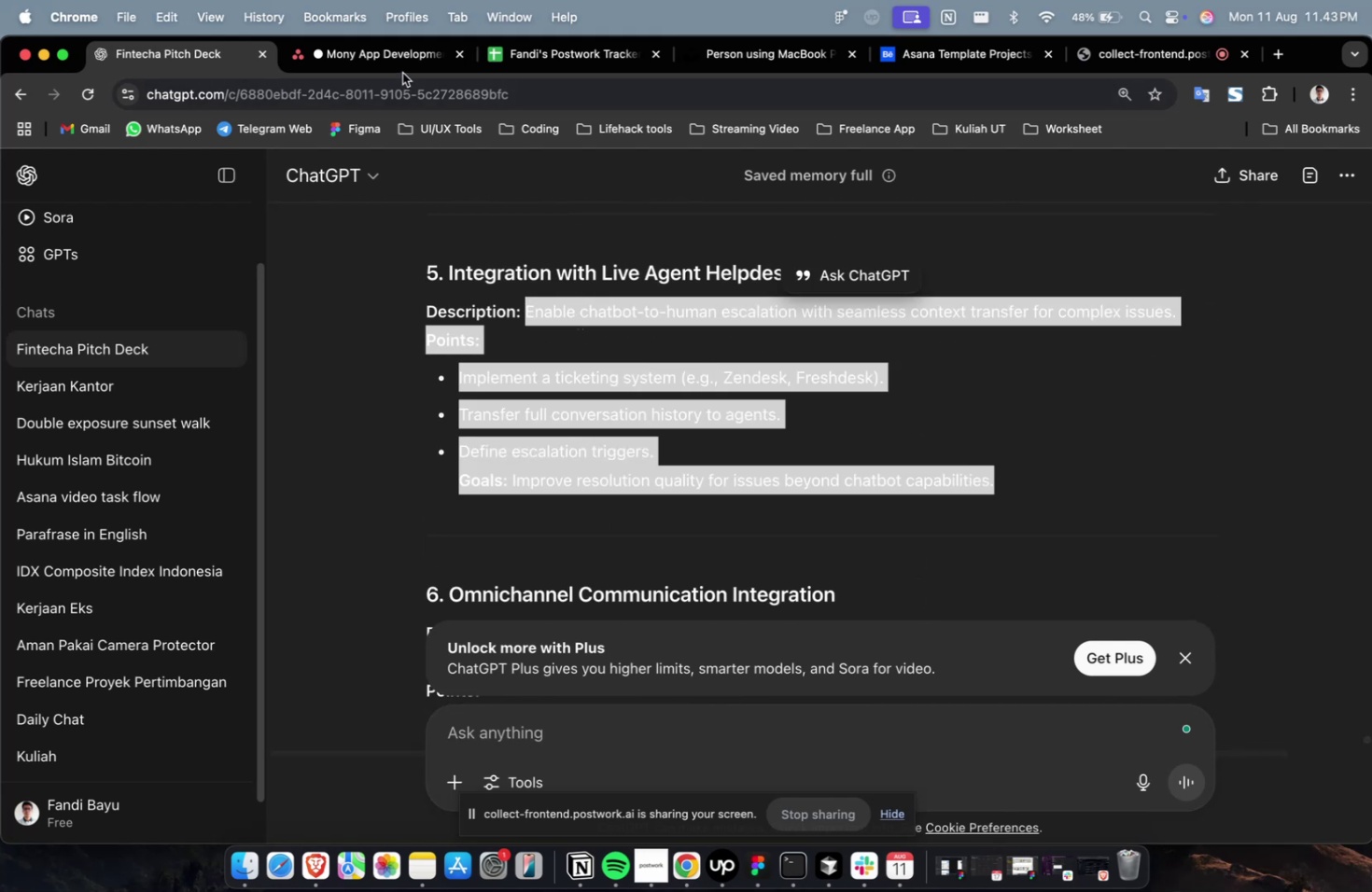 
key(Meta+C)
 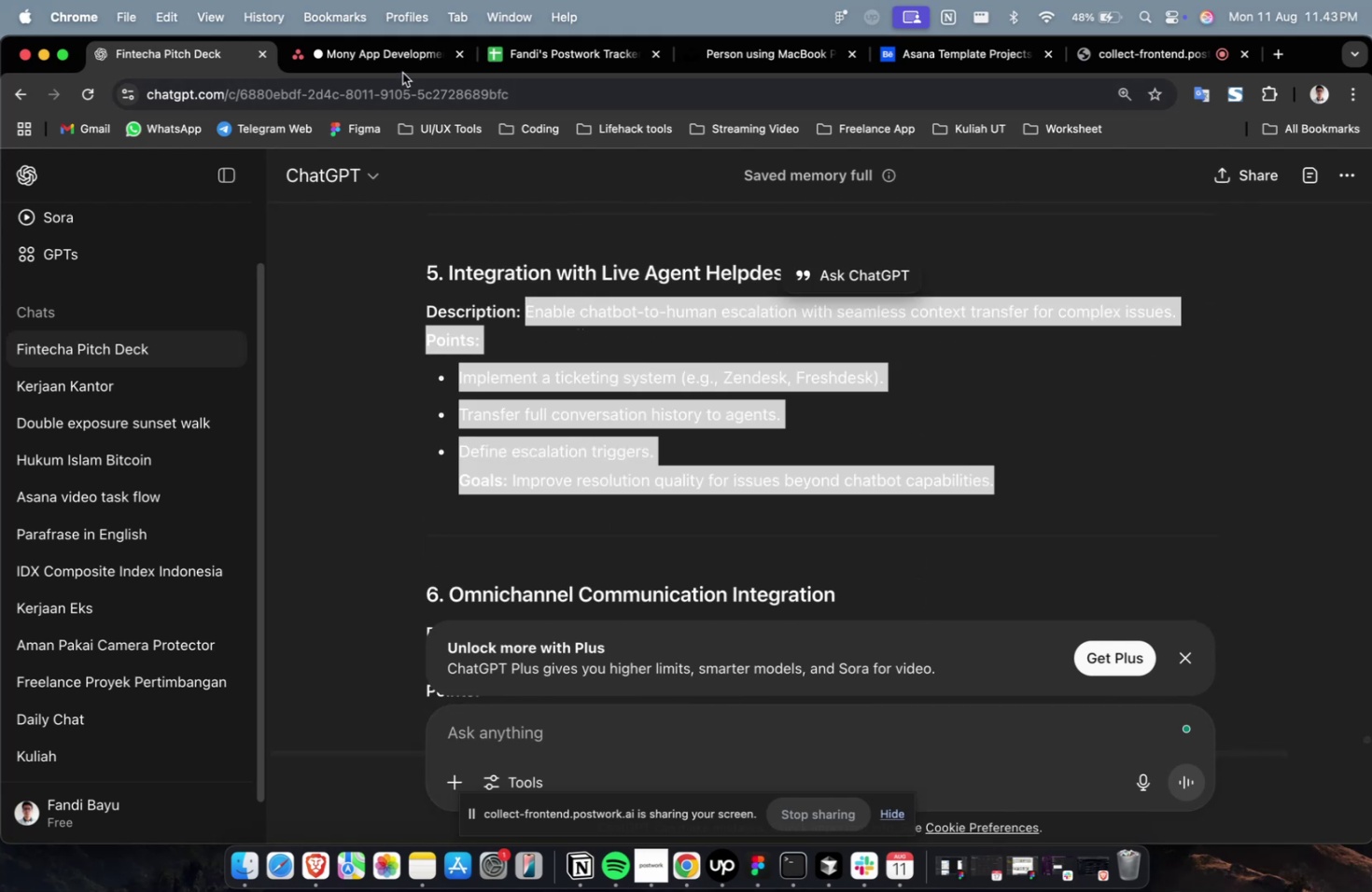 
left_click([402, 73])
 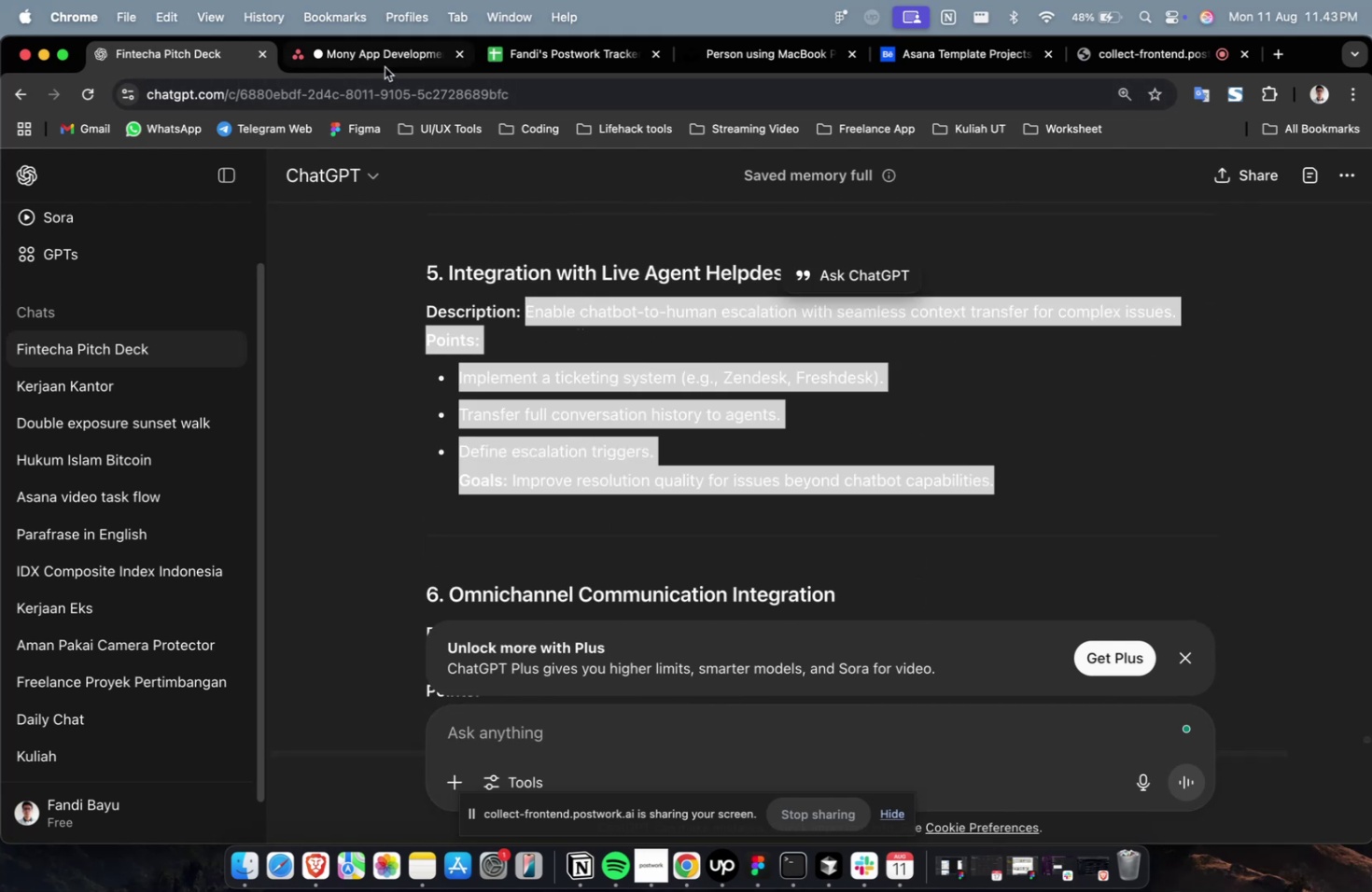 
left_click([387, 60])
 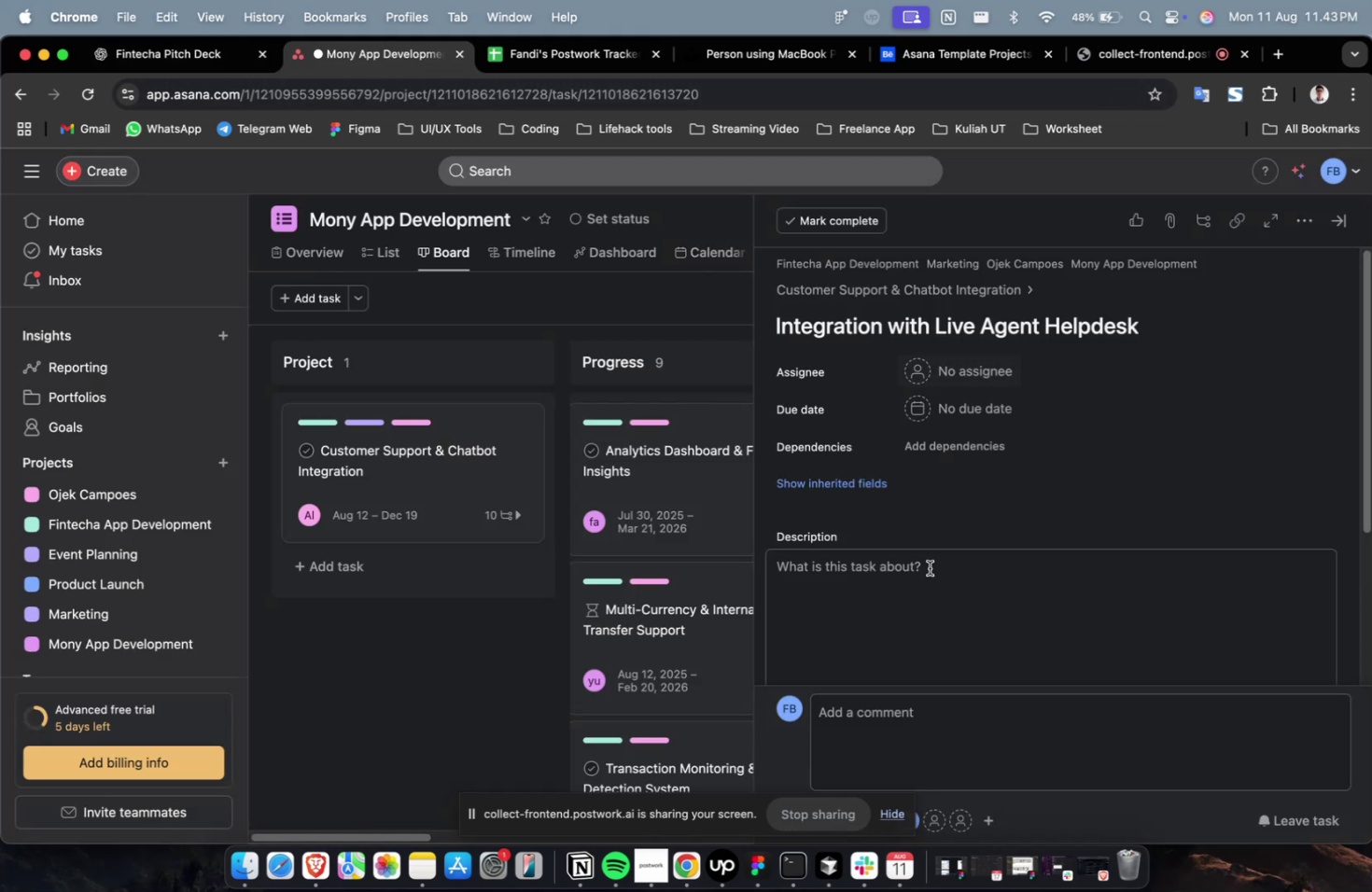 
left_click([906, 614])
 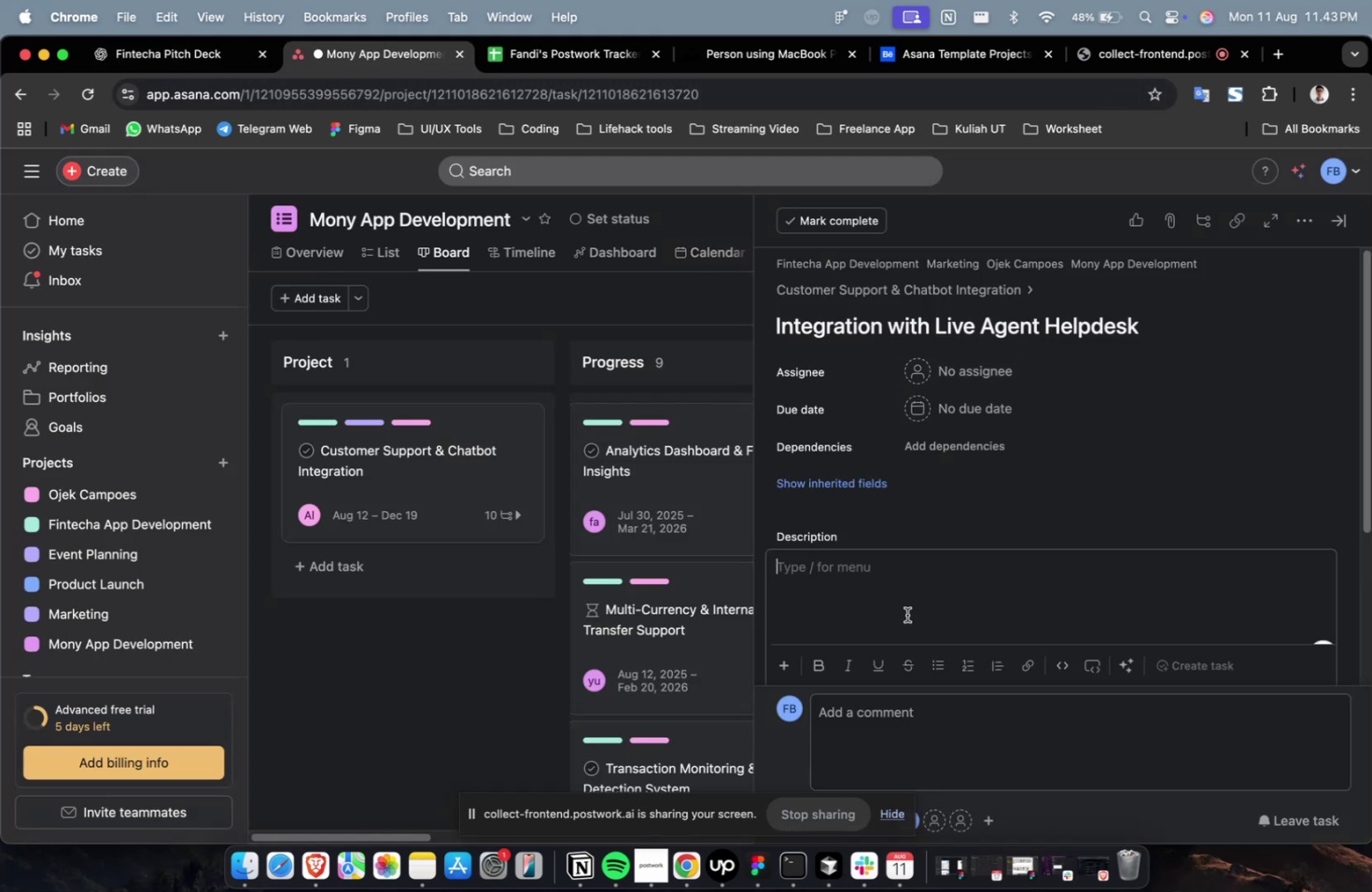 
key(Meta+V)
 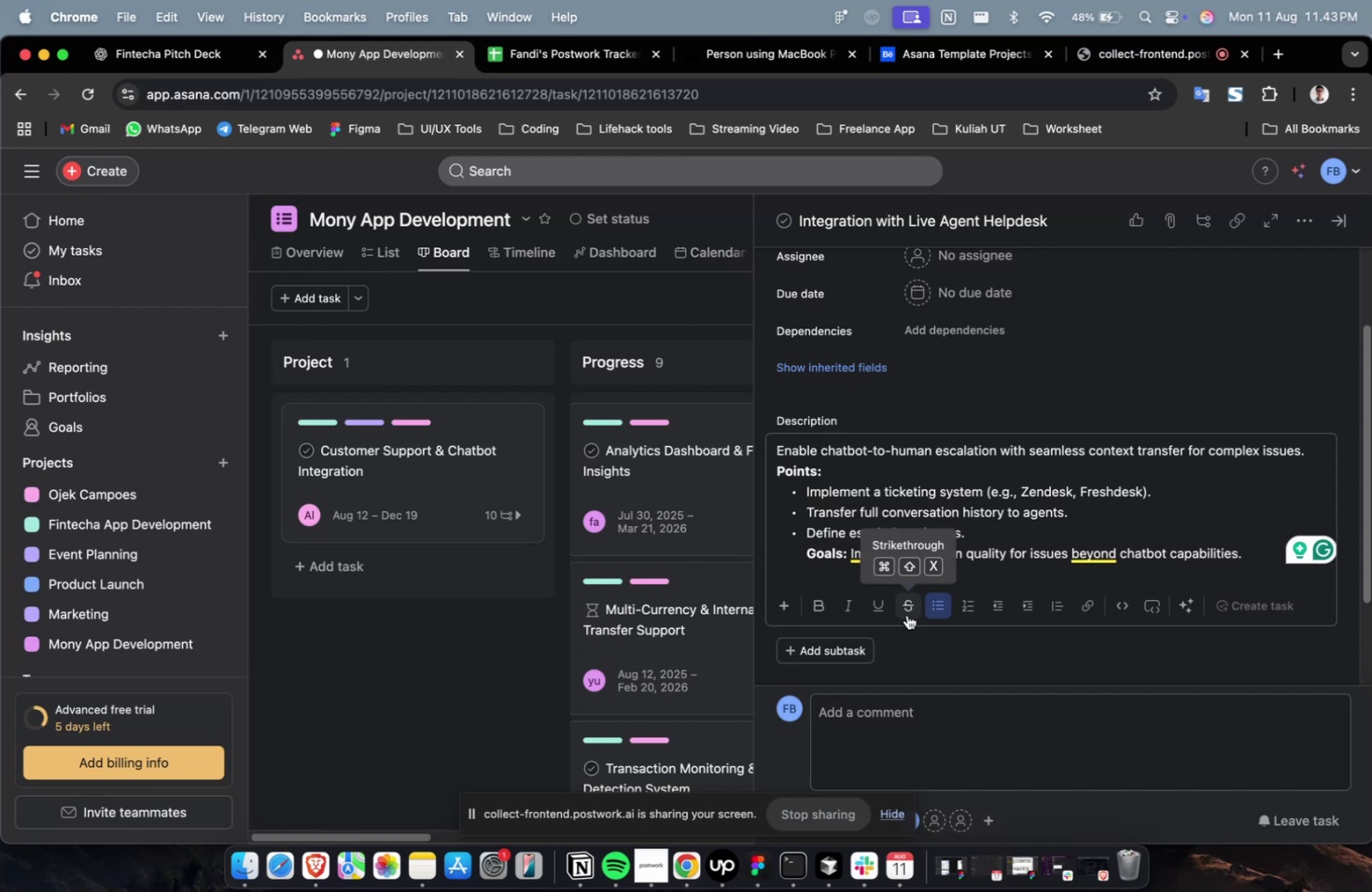 
wait(6.58)
 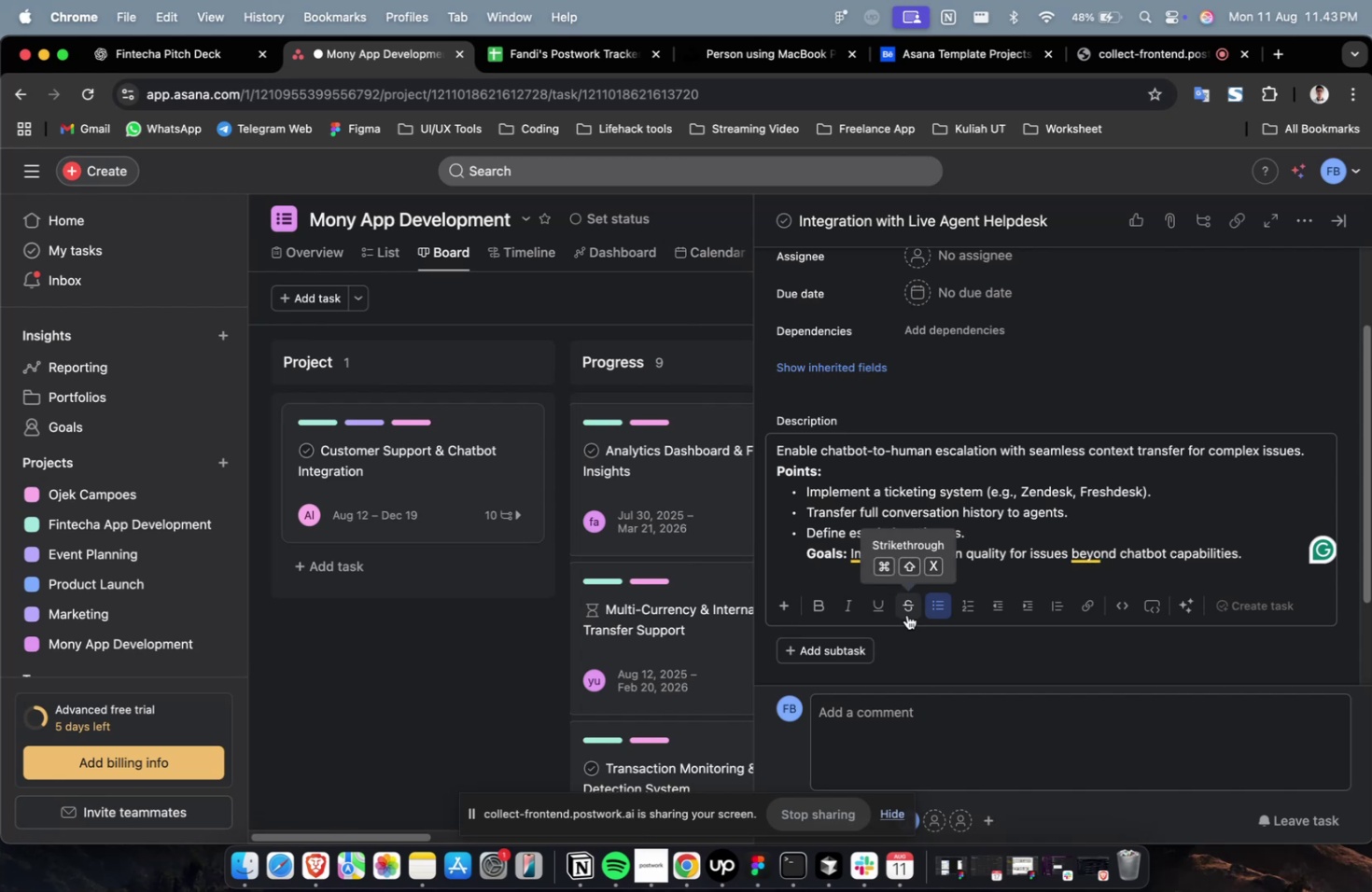 
scroll: coordinate [990, 572], scroll_direction: up, amount: 6.0
 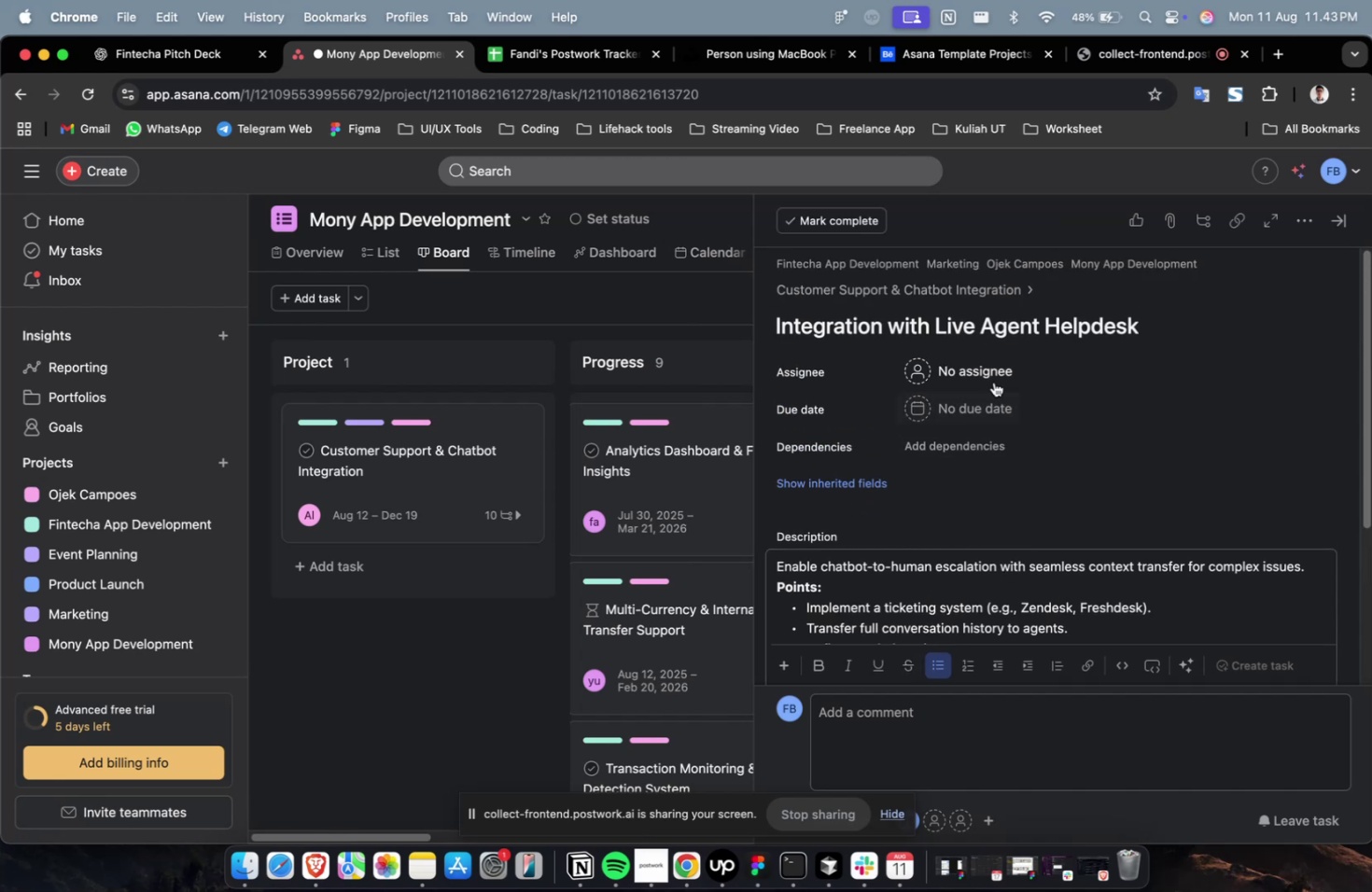 
left_click([996, 373])
 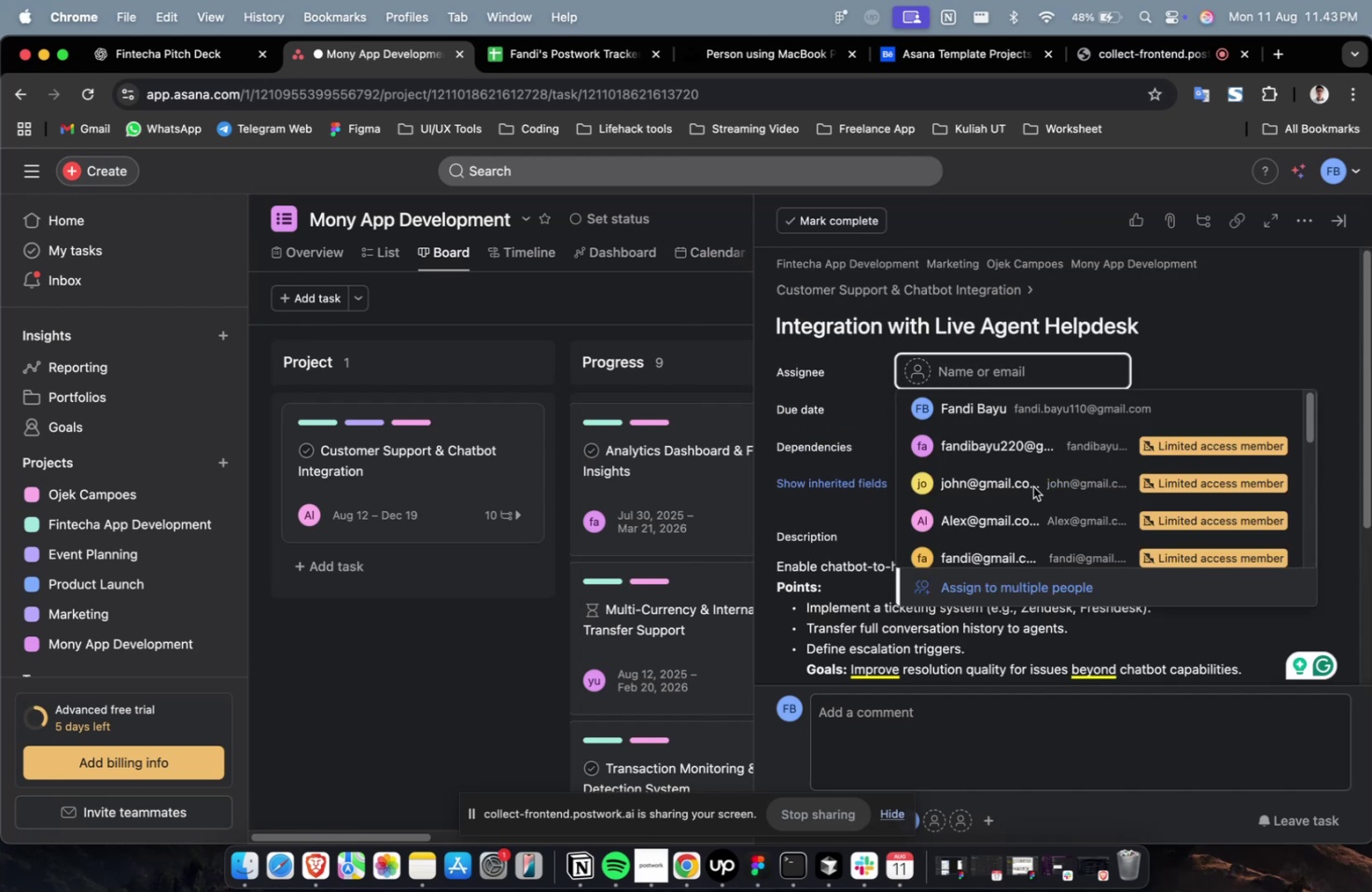 
left_click([1032, 481])
 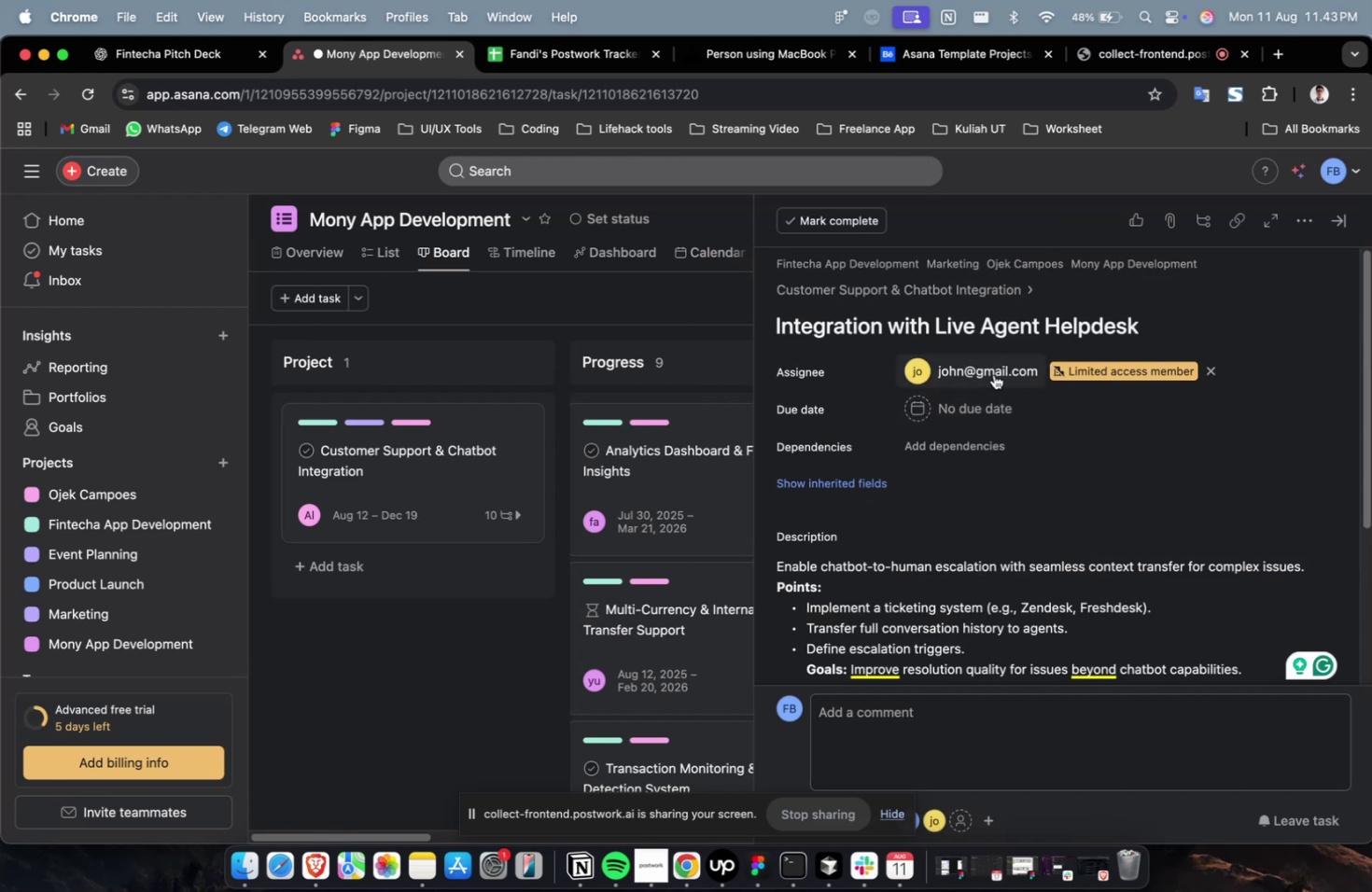 
double_click([993, 373])
 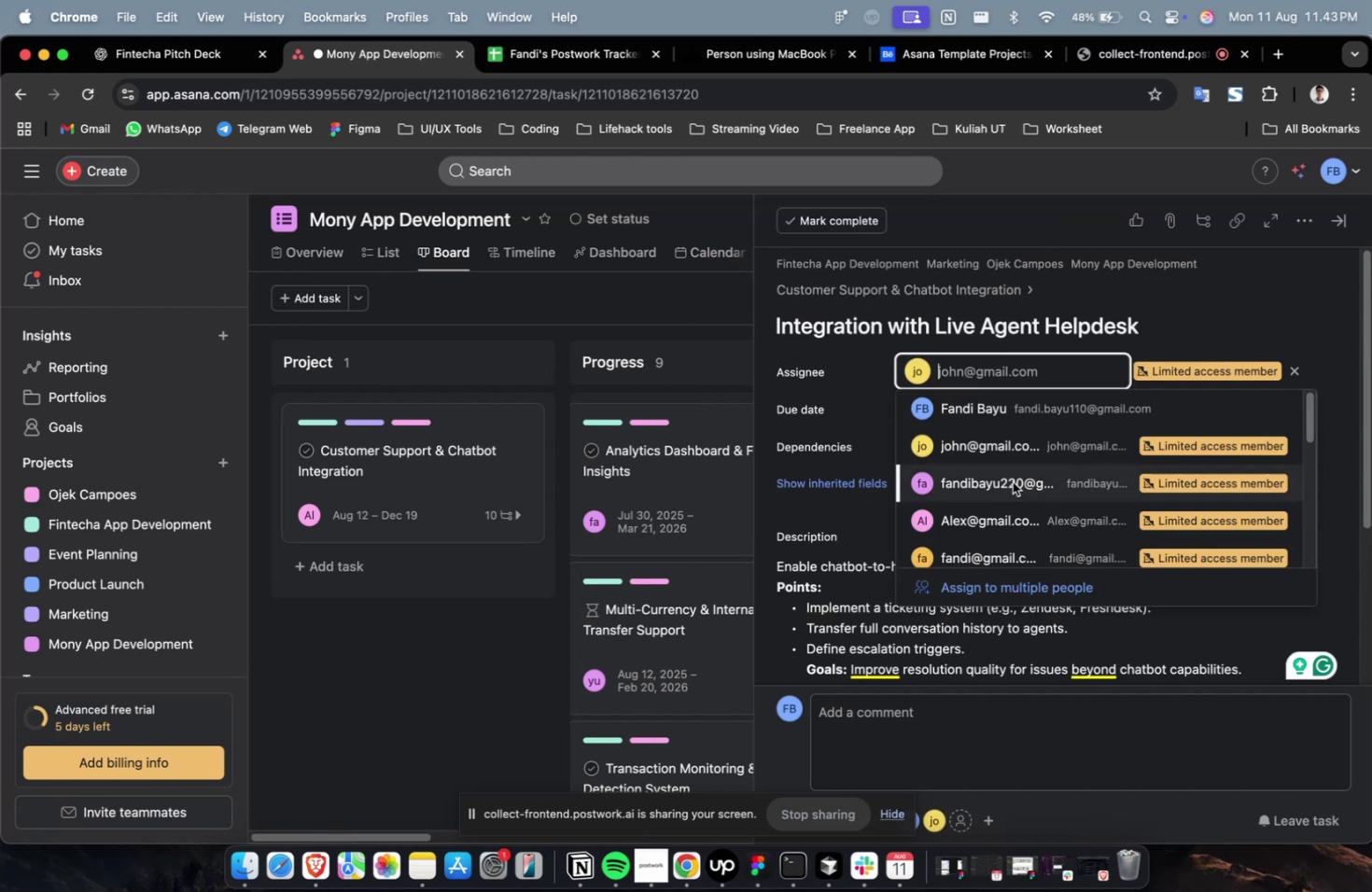 
scroll: coordinate [1012, 481], scroll_direction: down, amount: 7.0
 